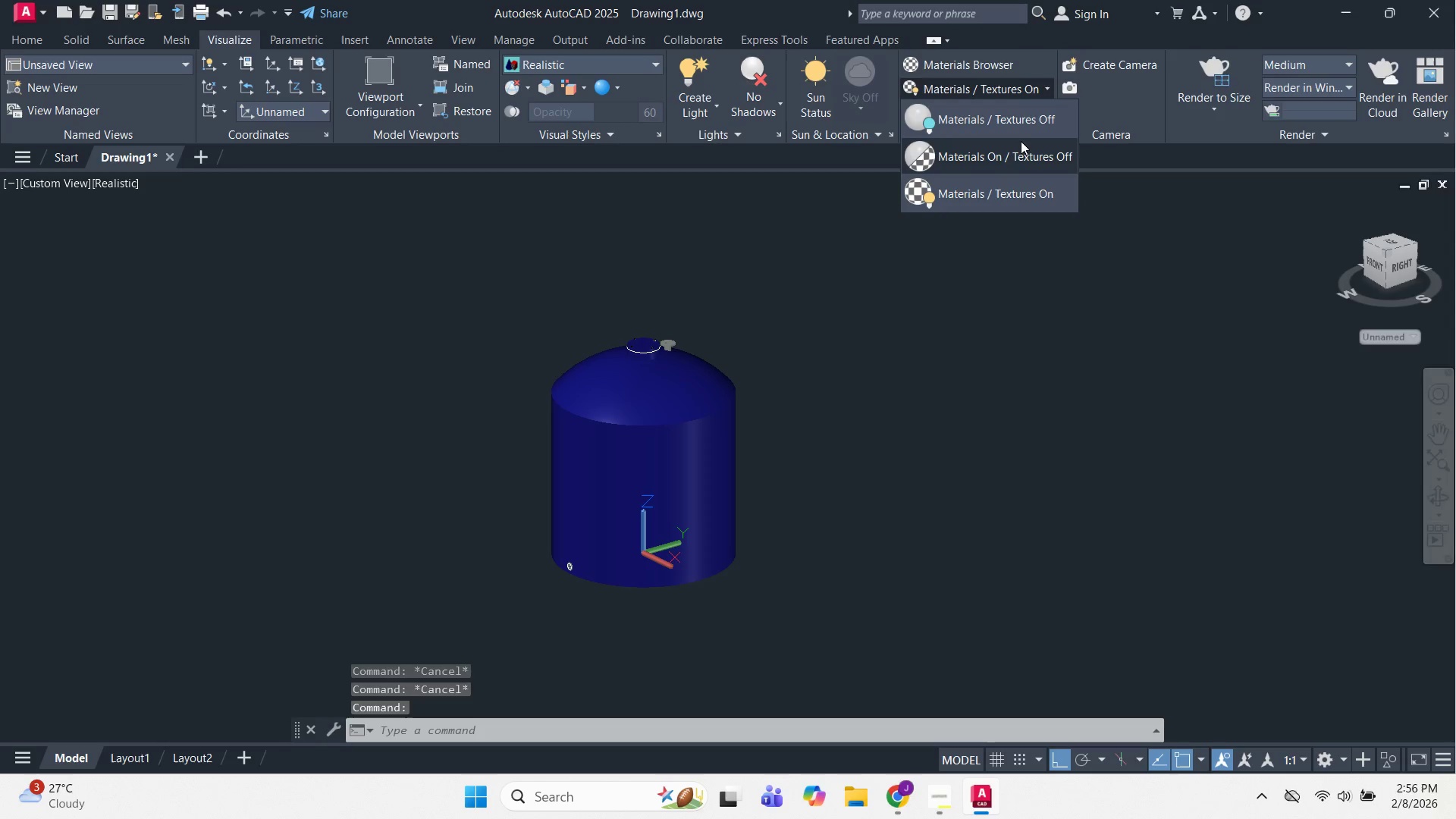 
scroll: coordinate [801, 372], scroll_direction: up, amount: 1.0
 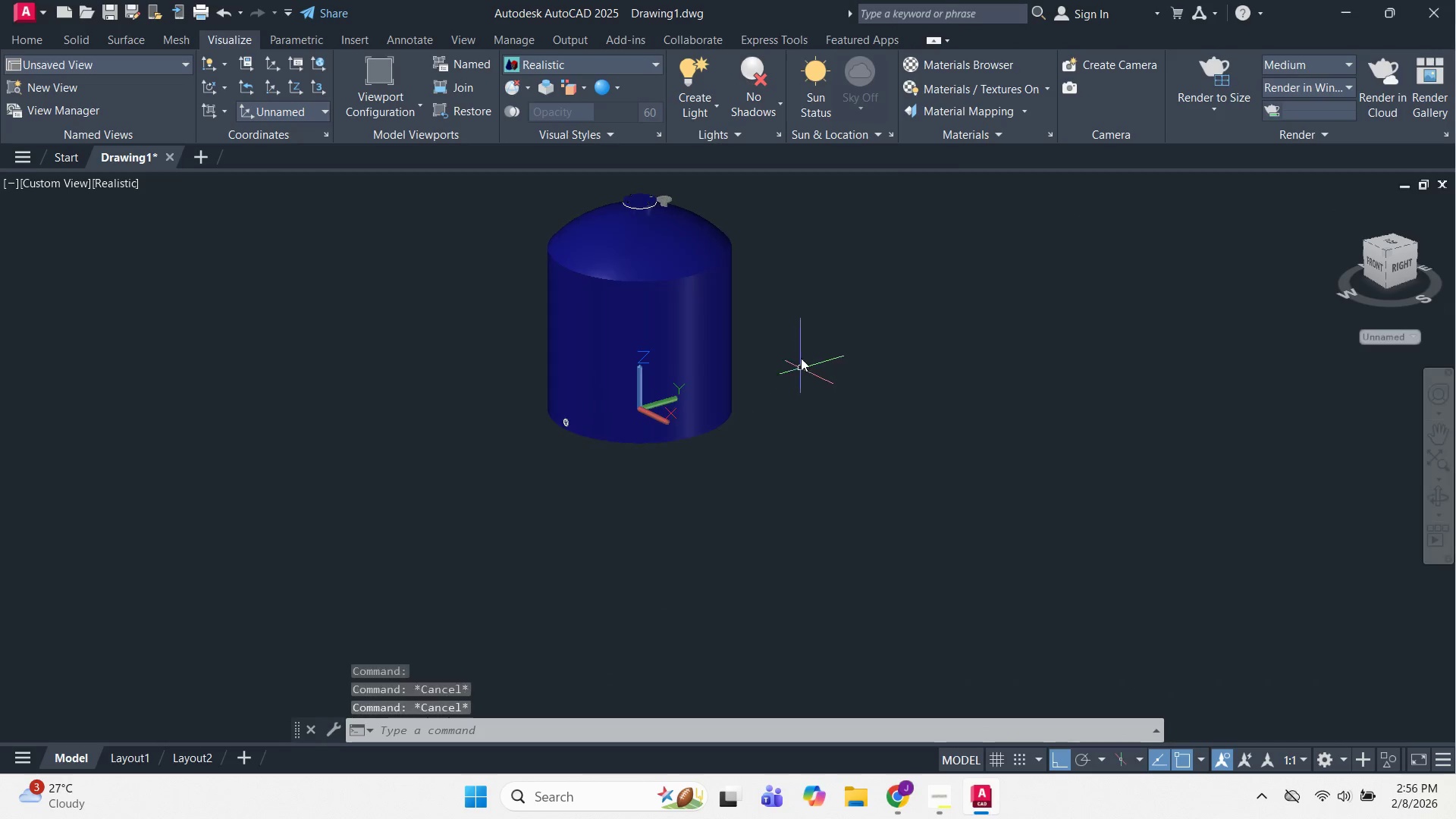 
key(Escape)
 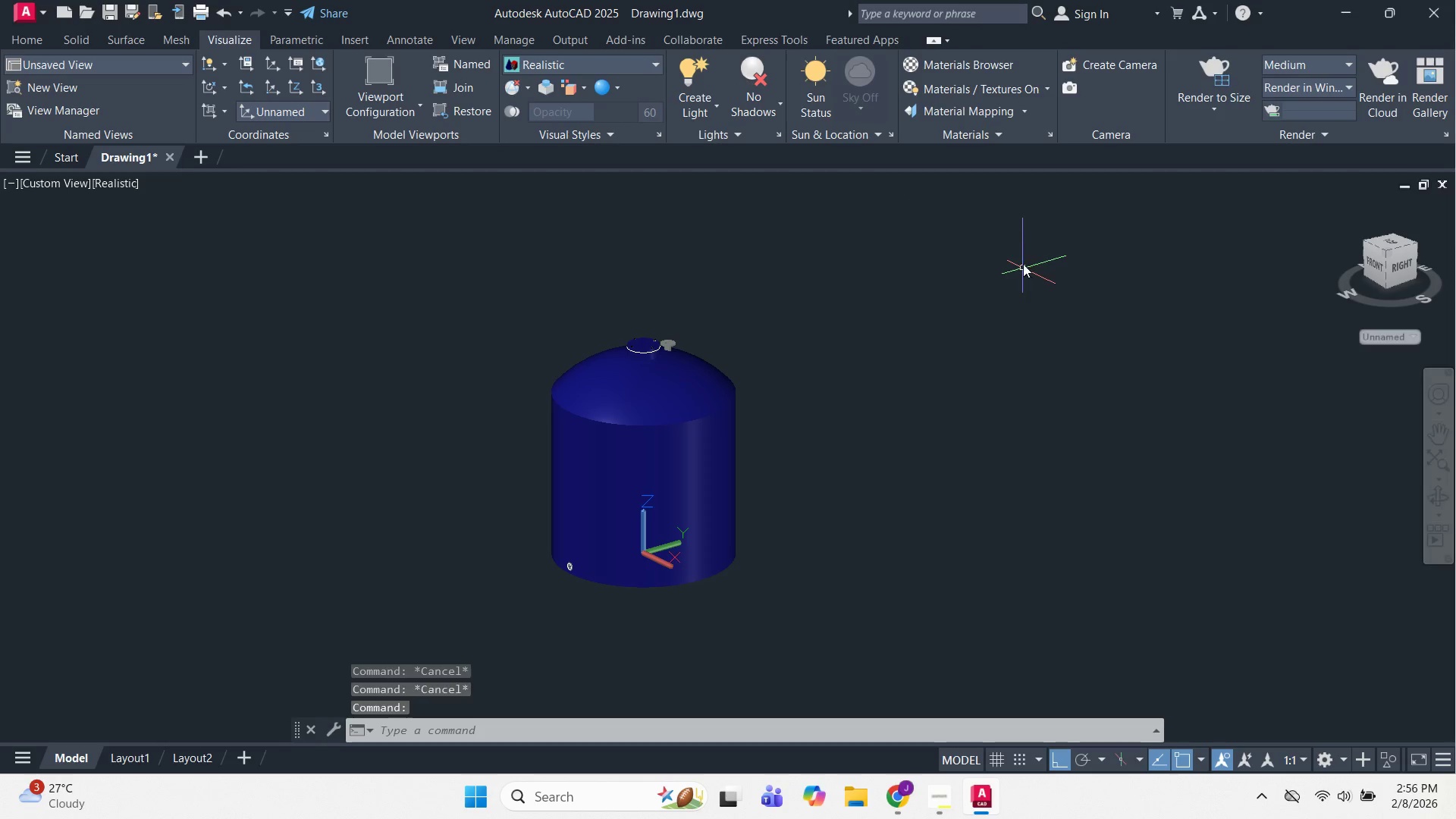 
key(Escape)
 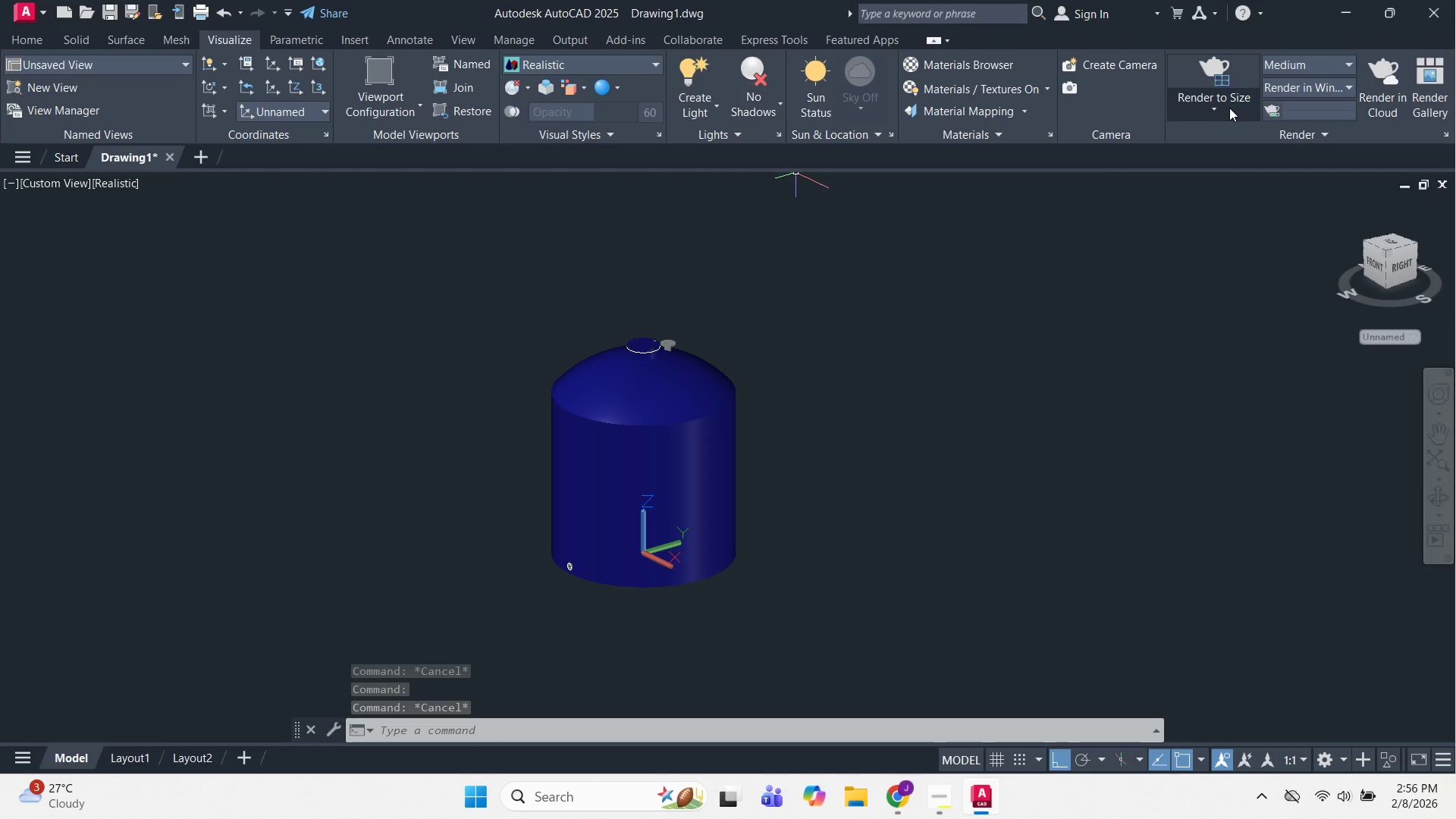 
wait(5.33)
 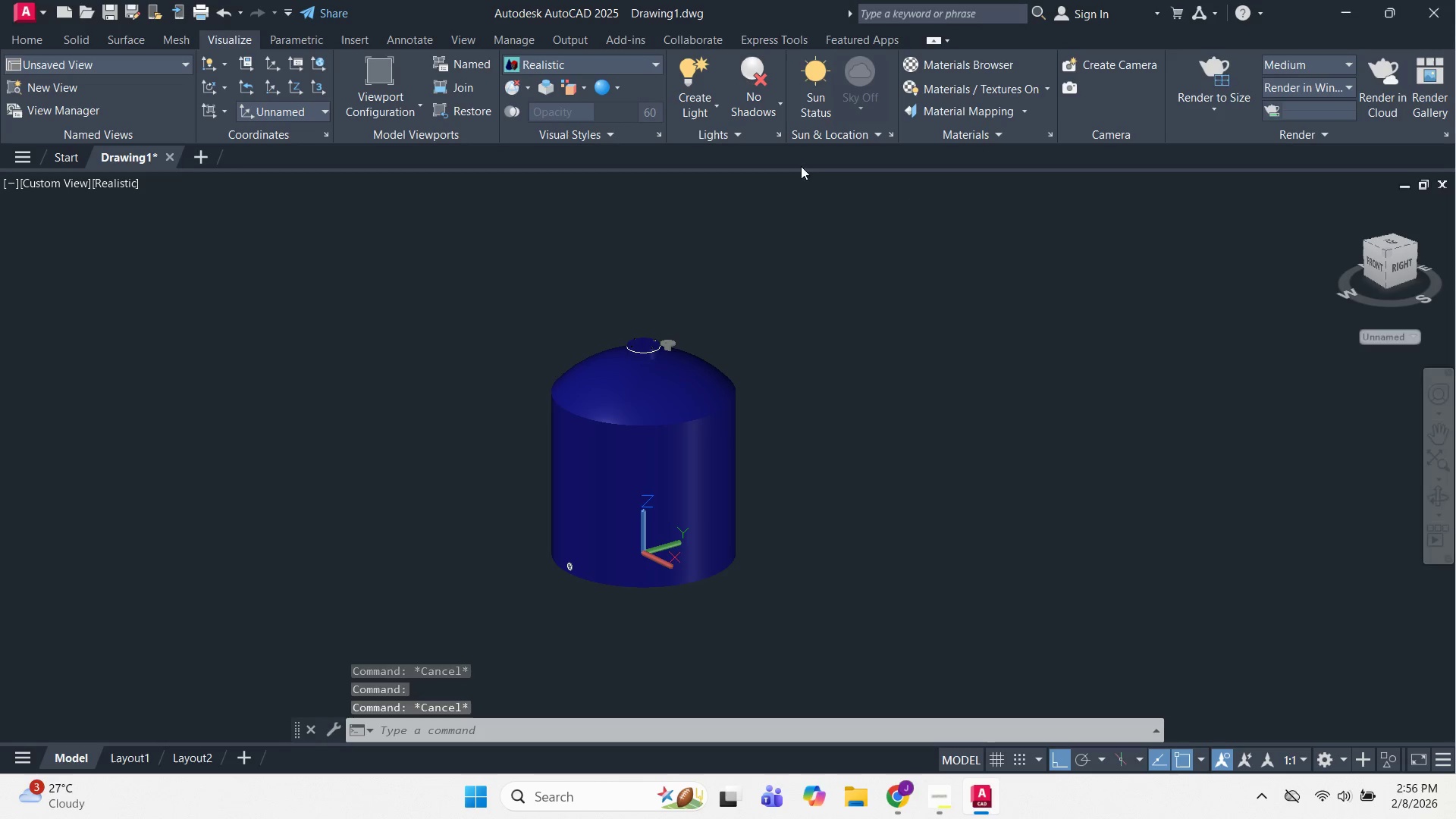 
left_click([1264, 141])
 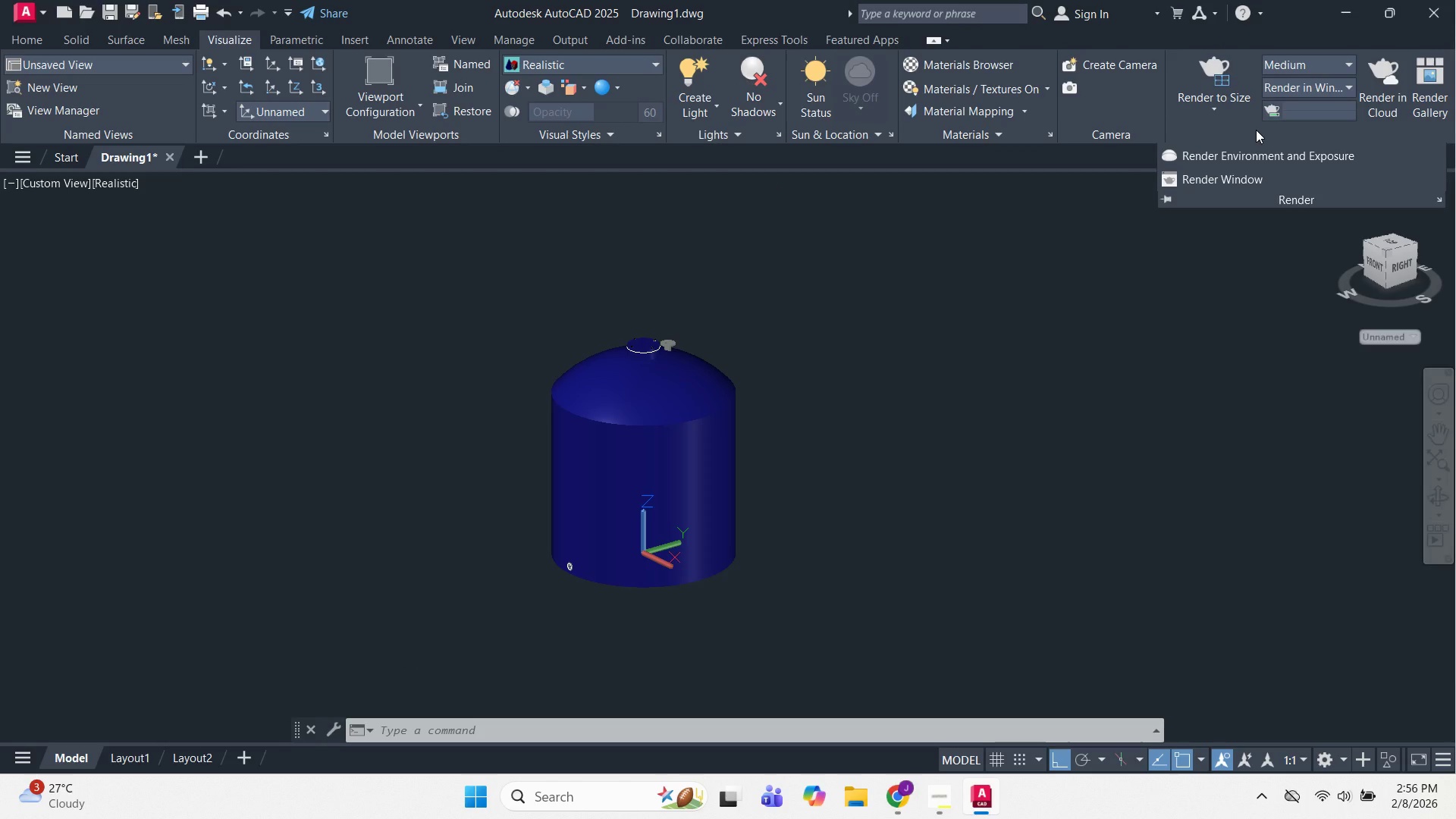 
left_click([1216, 108])
 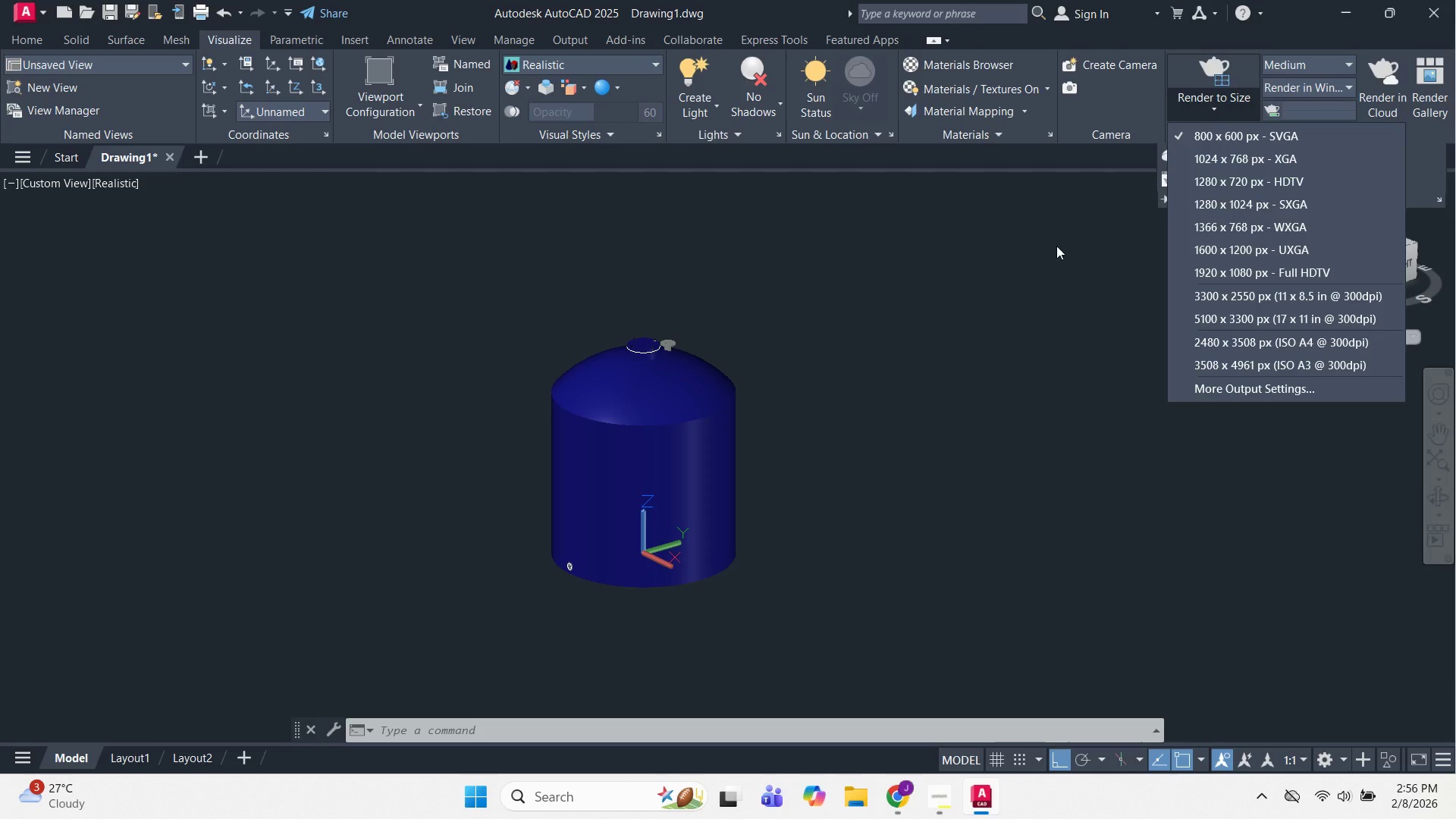 
left_click([1056, 246])
 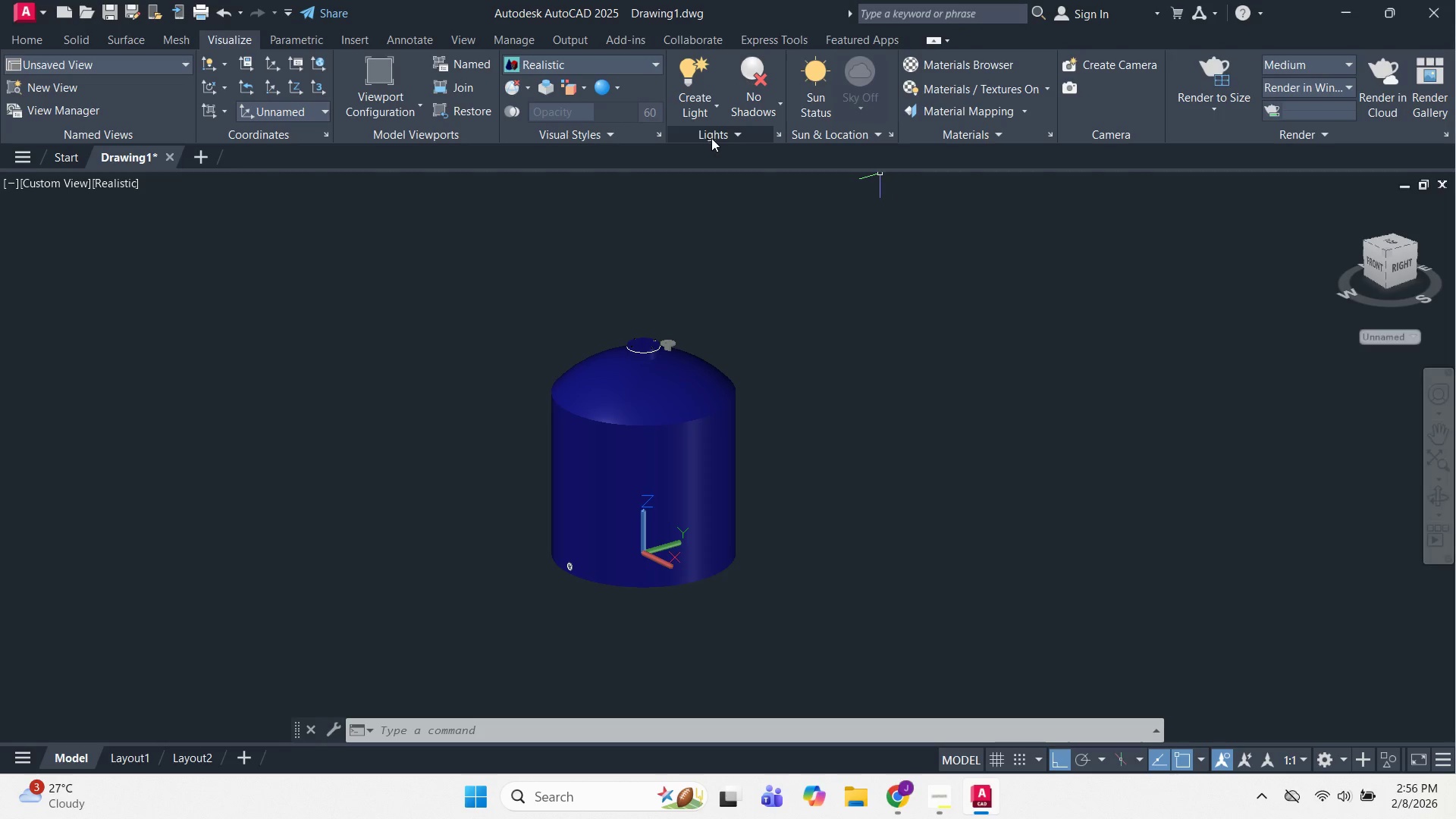 
left_click([751, 136])
 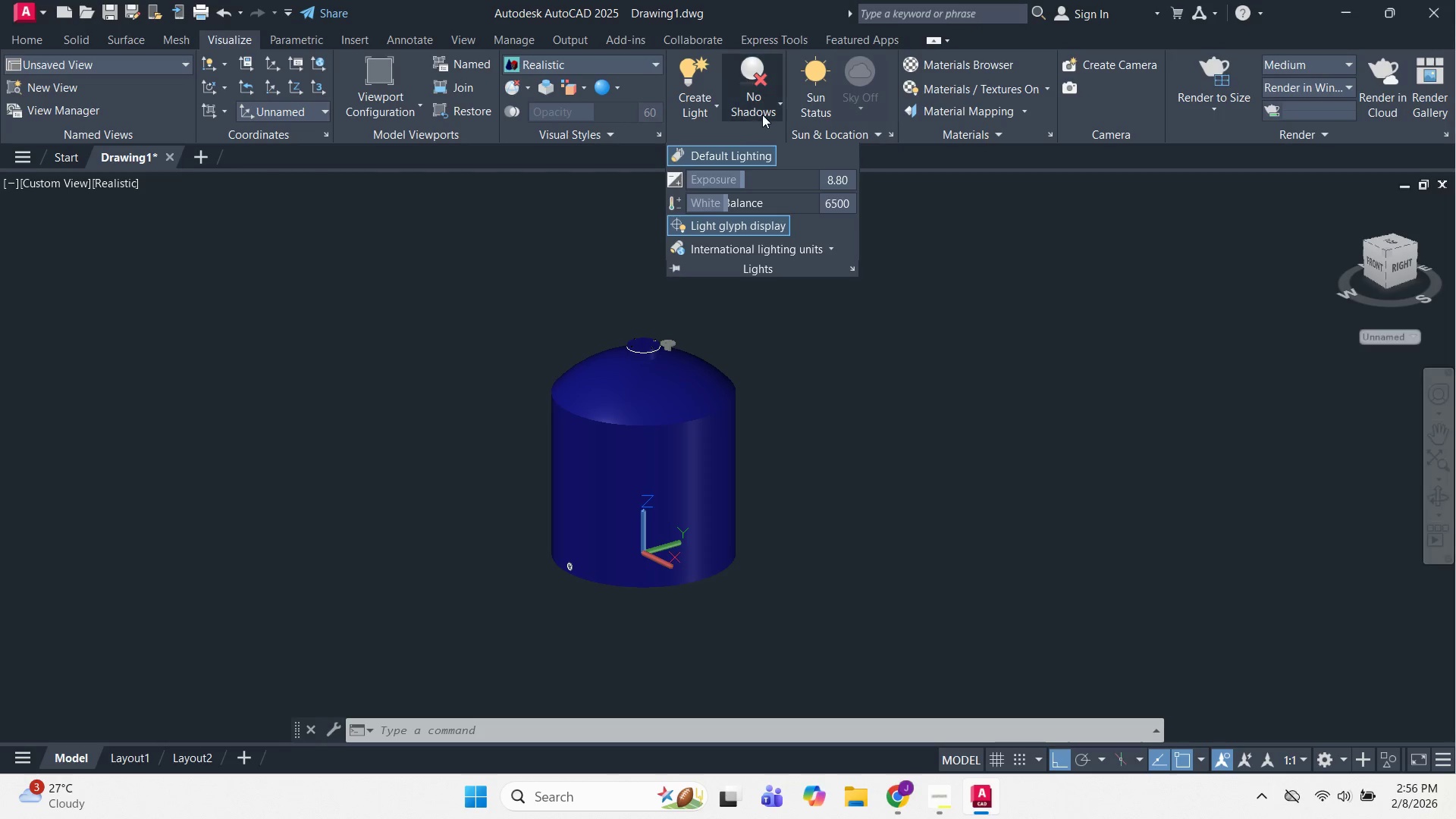 
left_click([775, 95])
 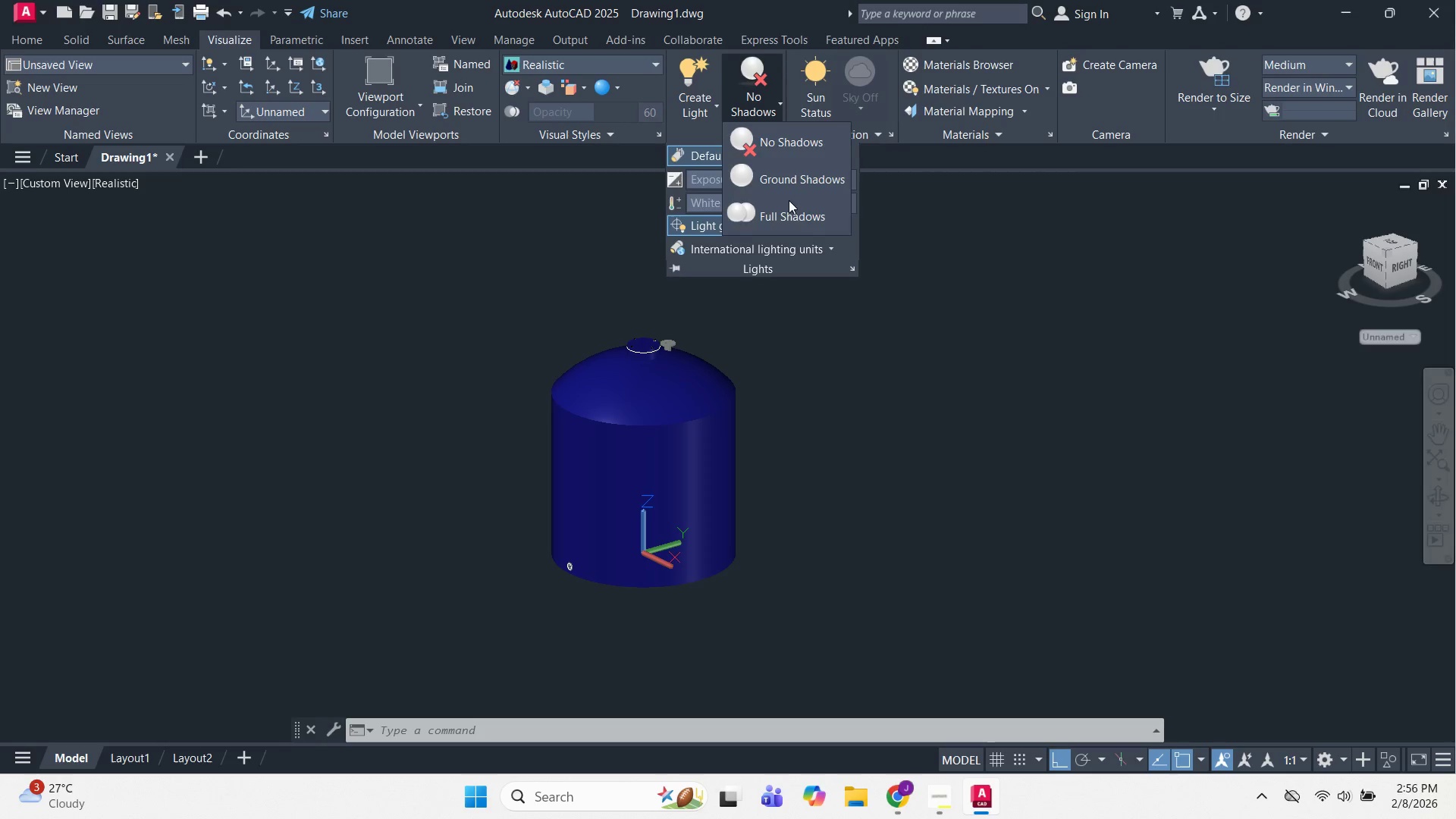 
left_click([790, 222])
 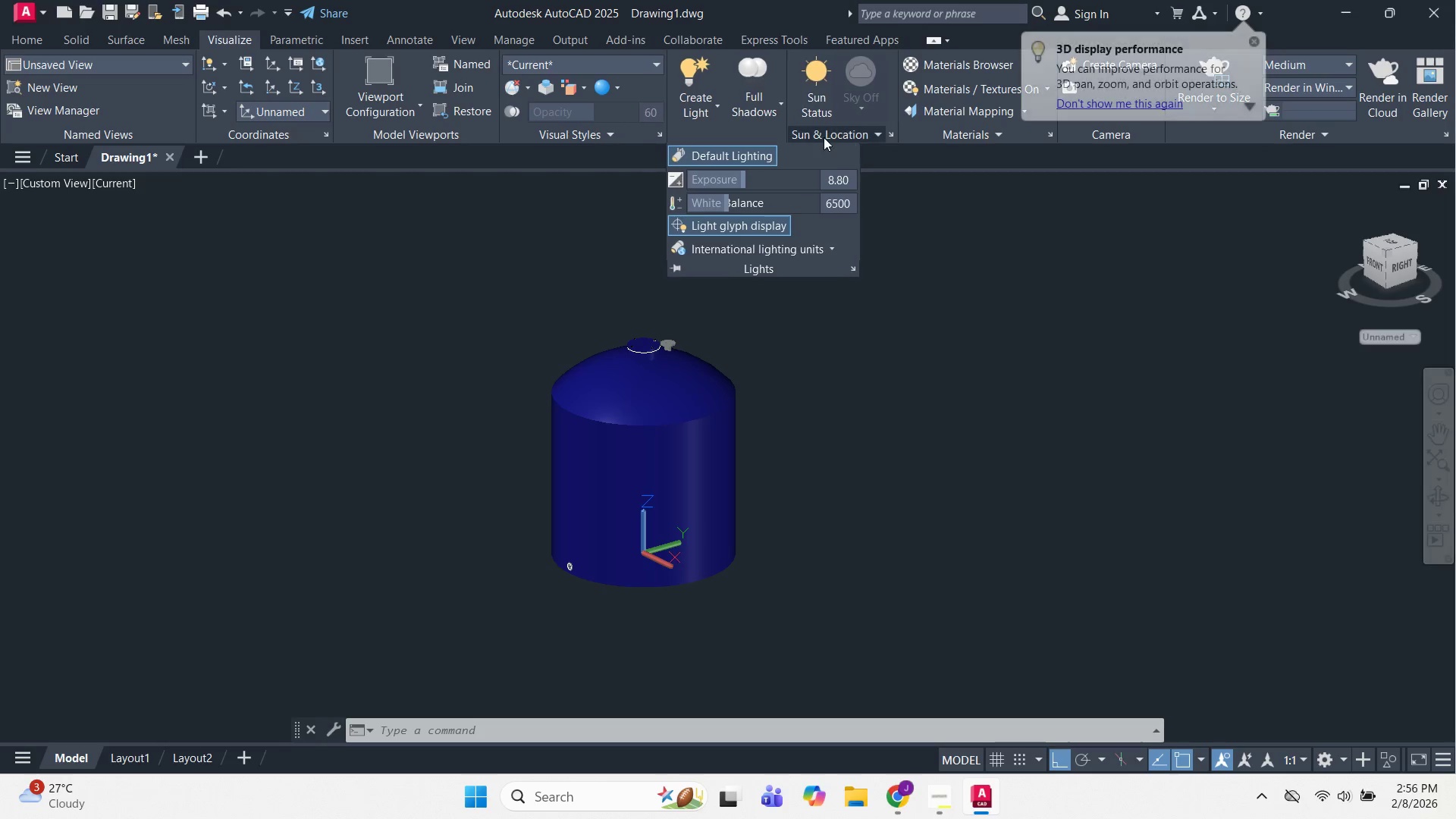 
left_click([824, 135])
 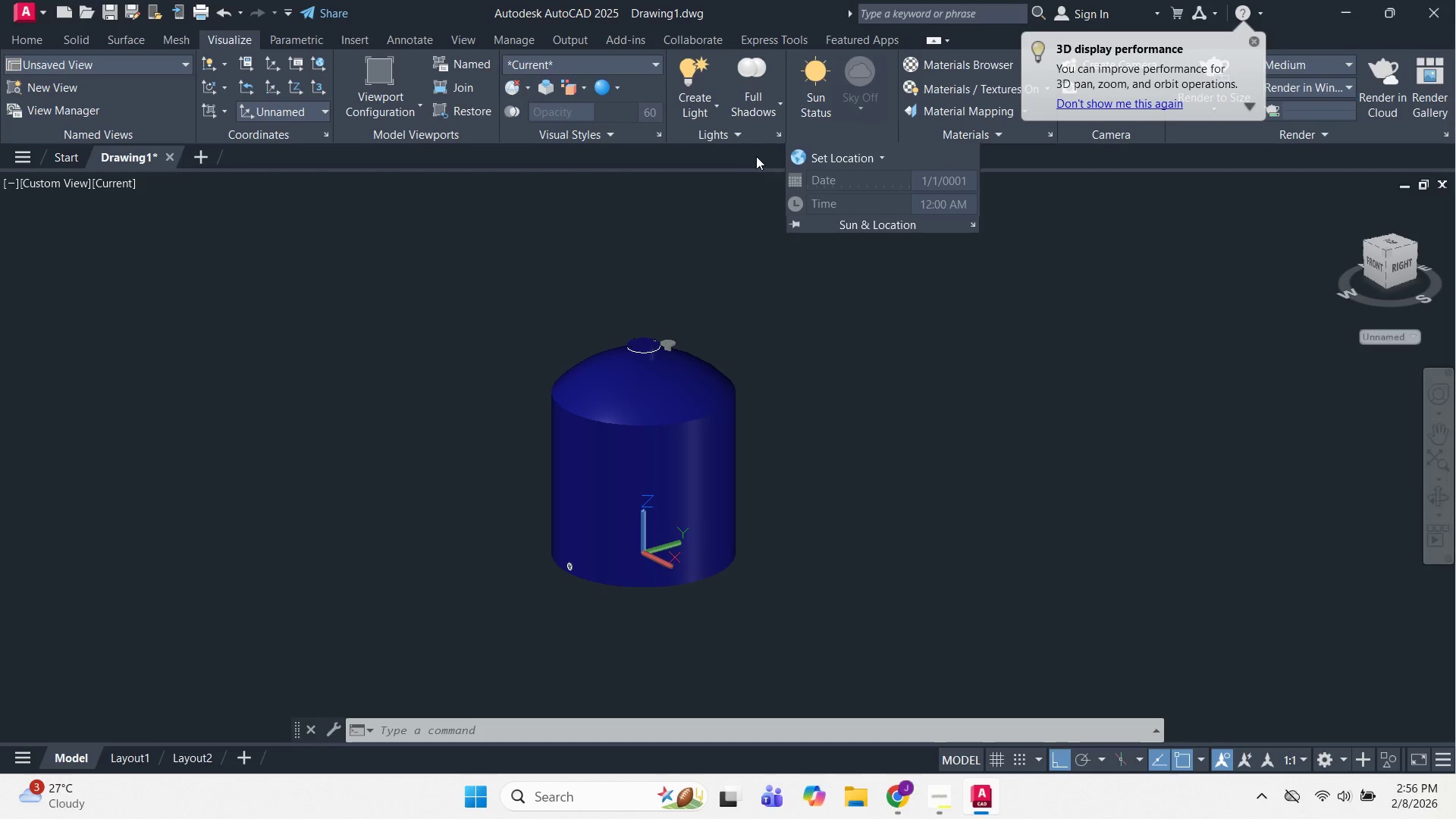 
left_click([746, 137])
 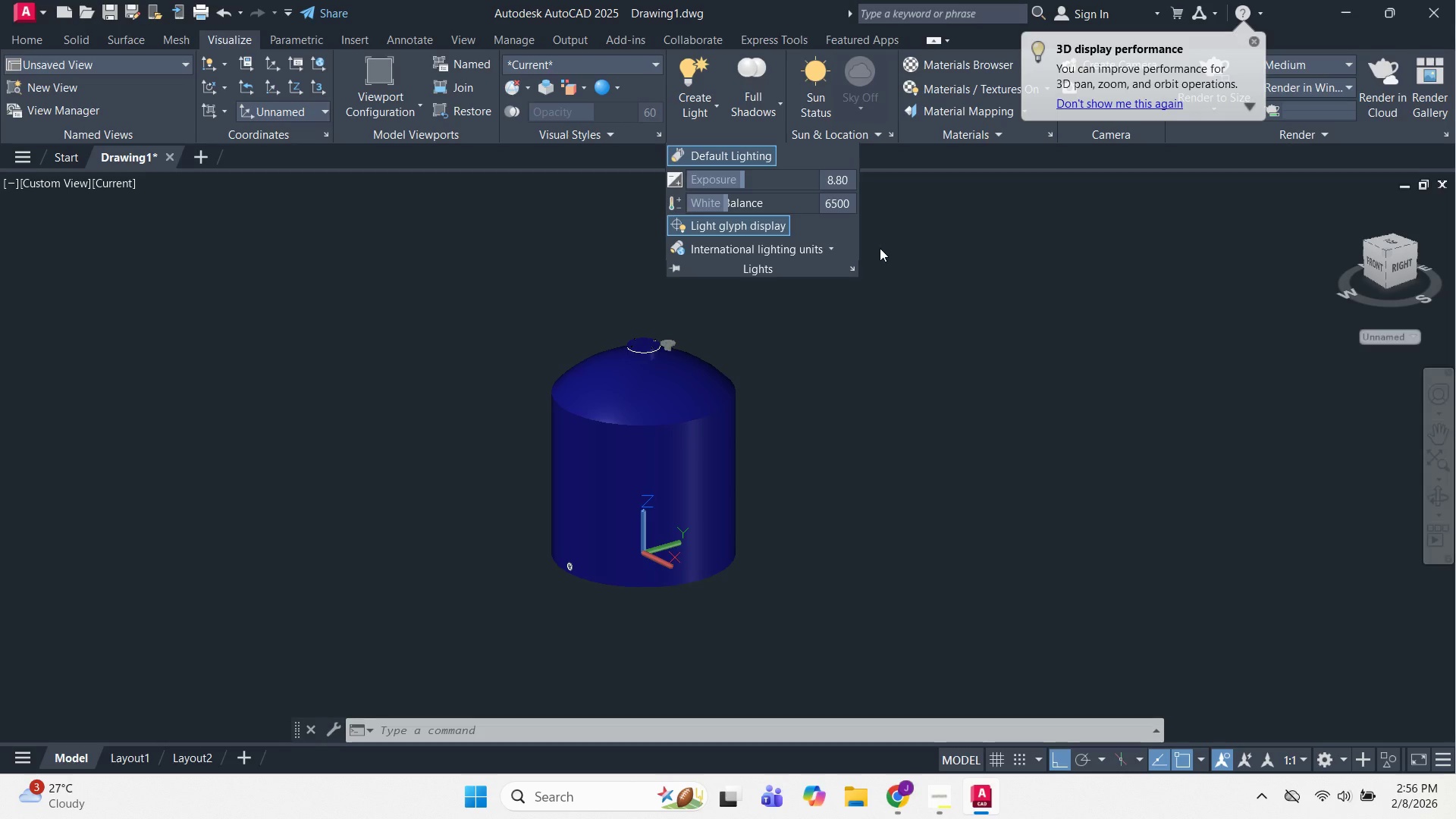 
left_click([975, 300])
 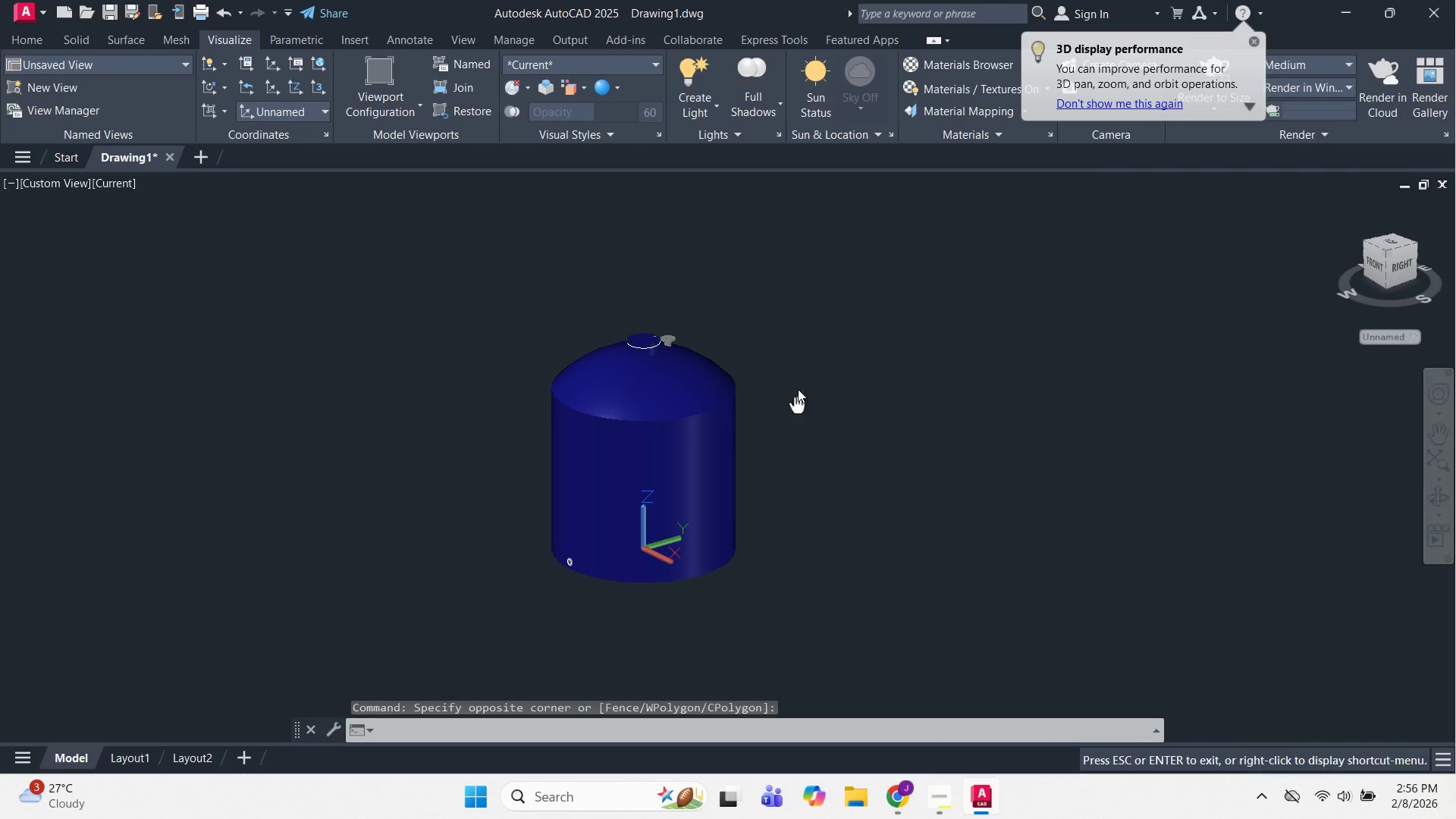 
key(Escape)
 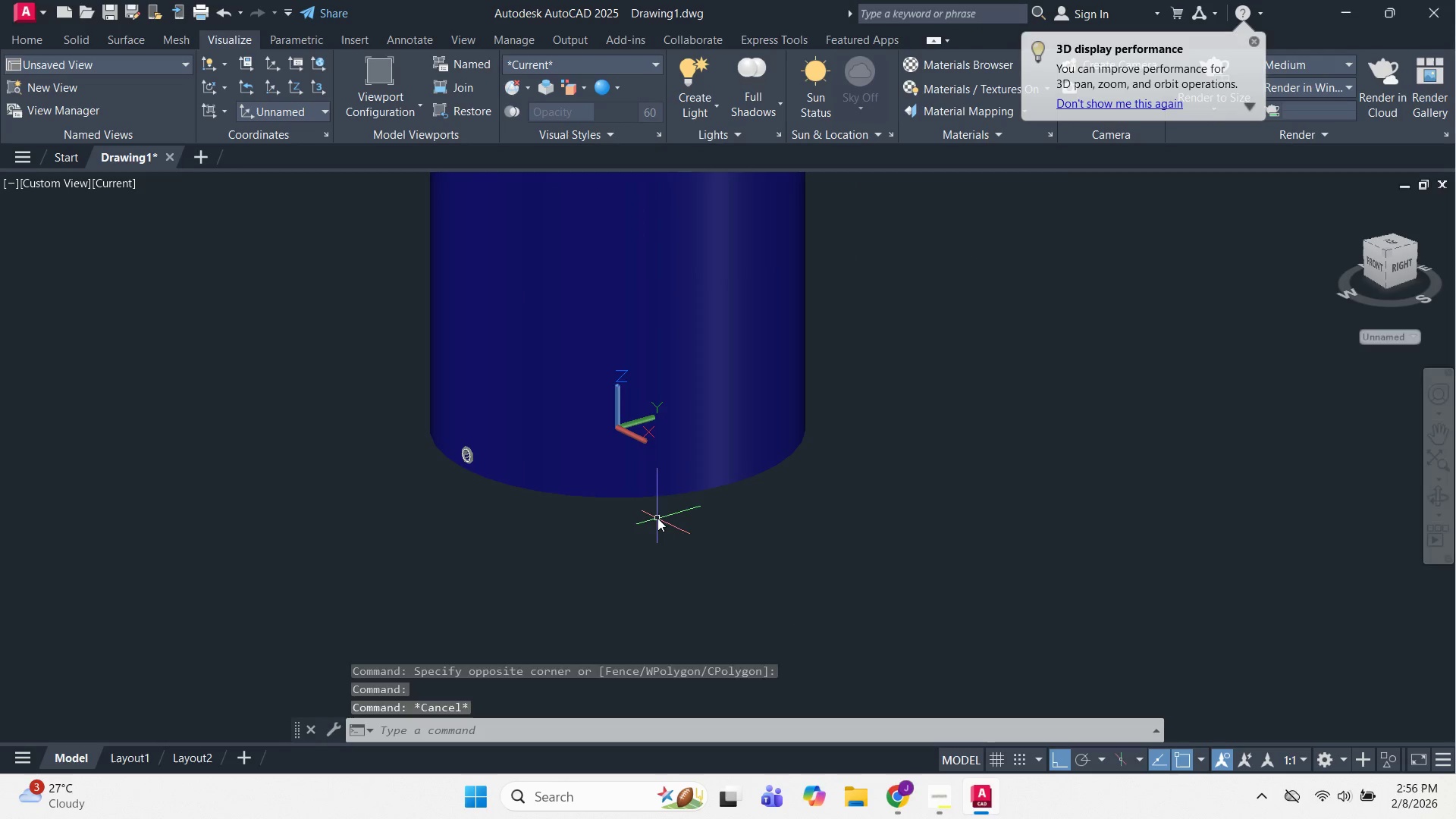 
key(Escape)
 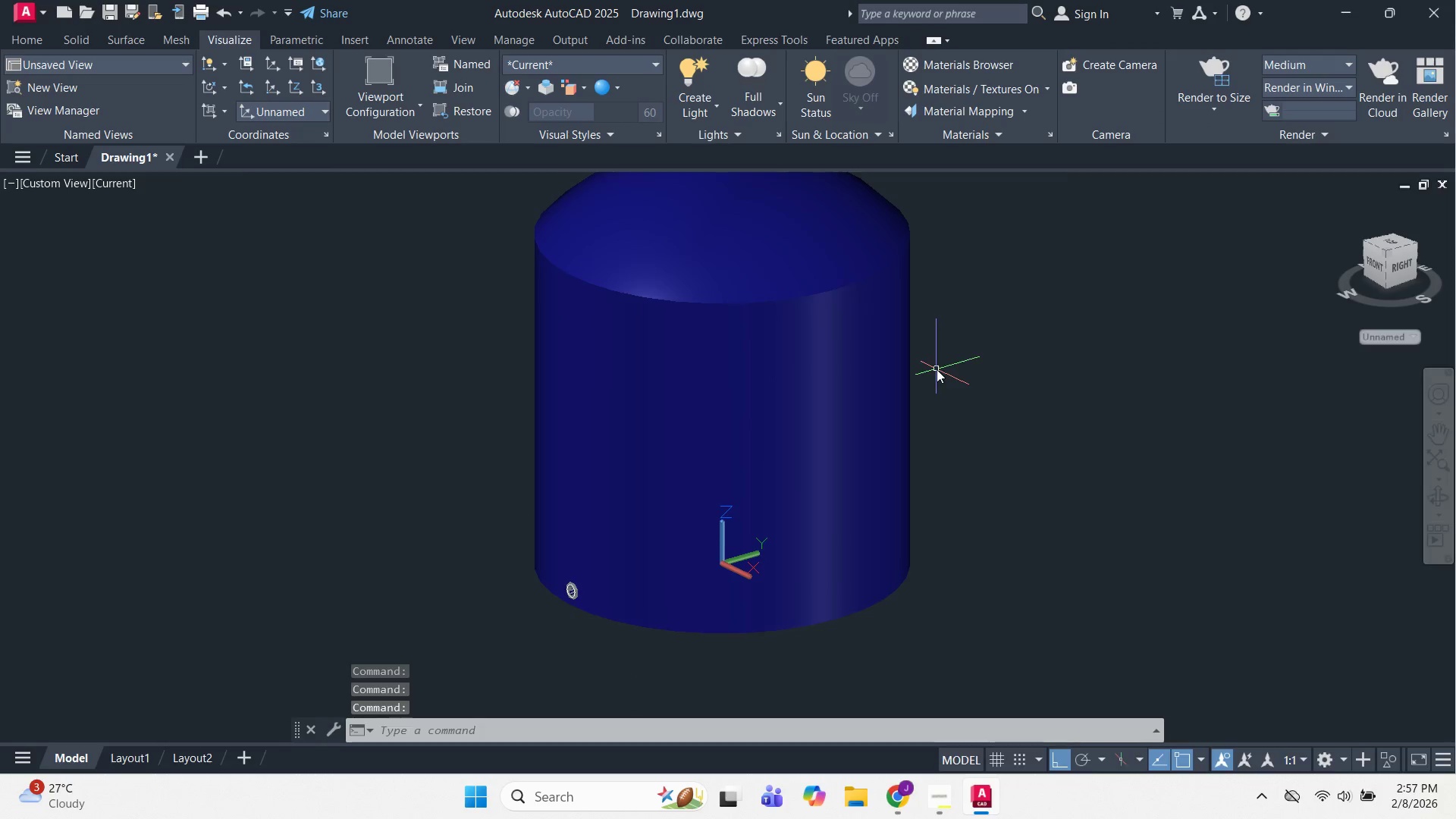 
scroll: coordinate [664, 532], scroll_direction: up, amount: 3.0
 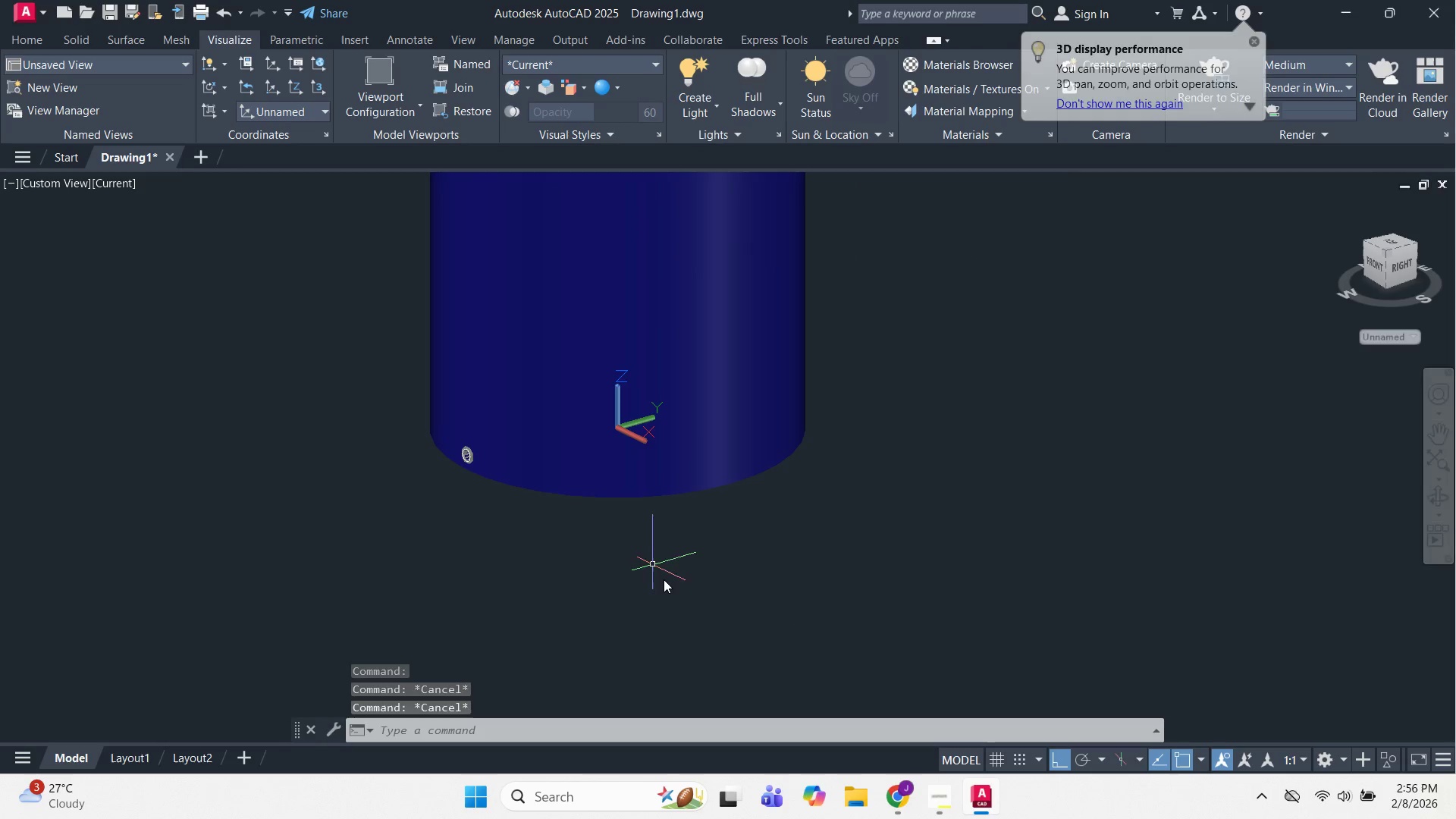 
wait(7.87)
 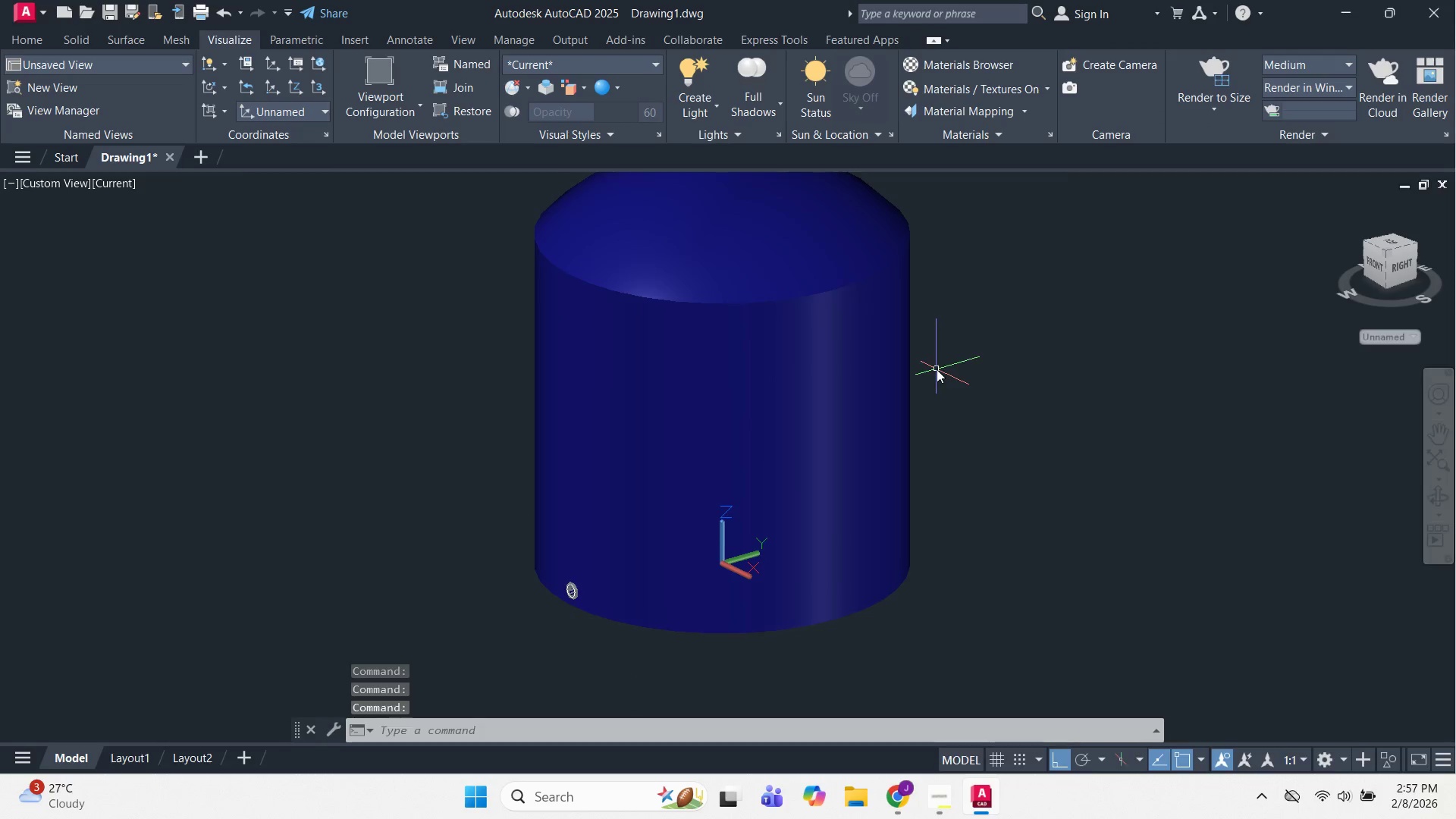 
mouse_move([1382, 249])
 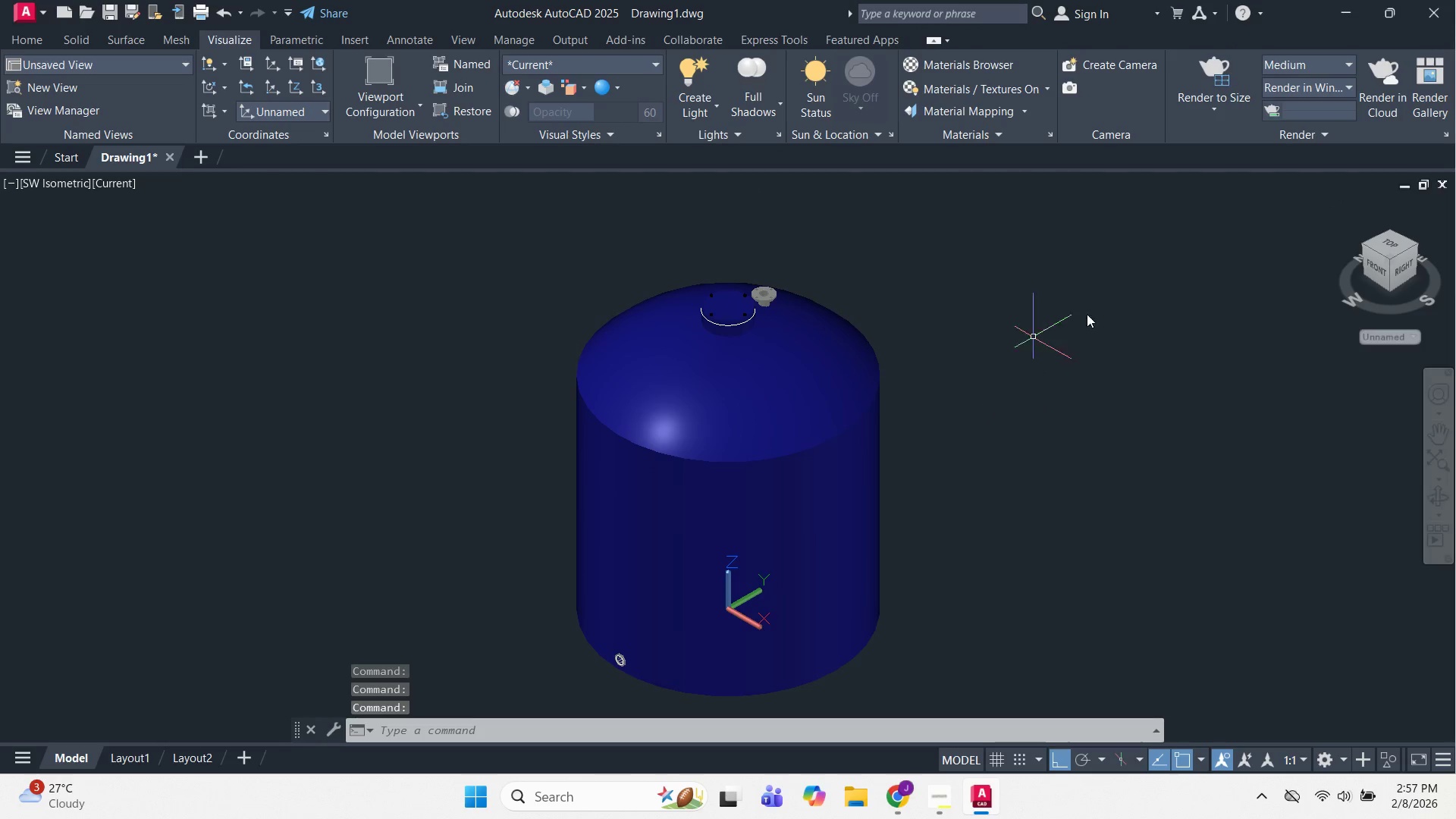 
scroll: coordinate [1065, 325], scroll_direction: up, amount: 1.0
 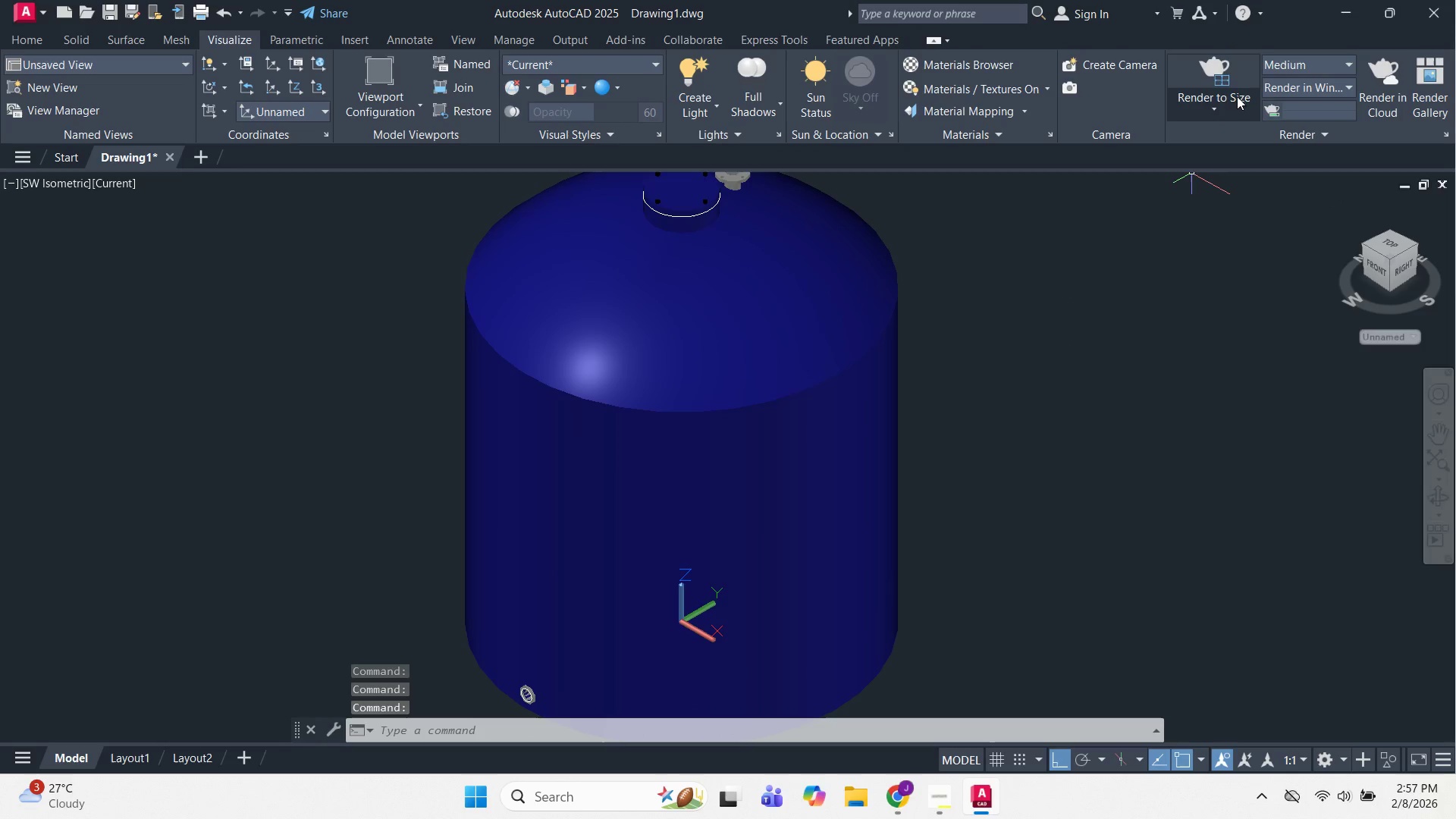 
left_click([1231, 80])
 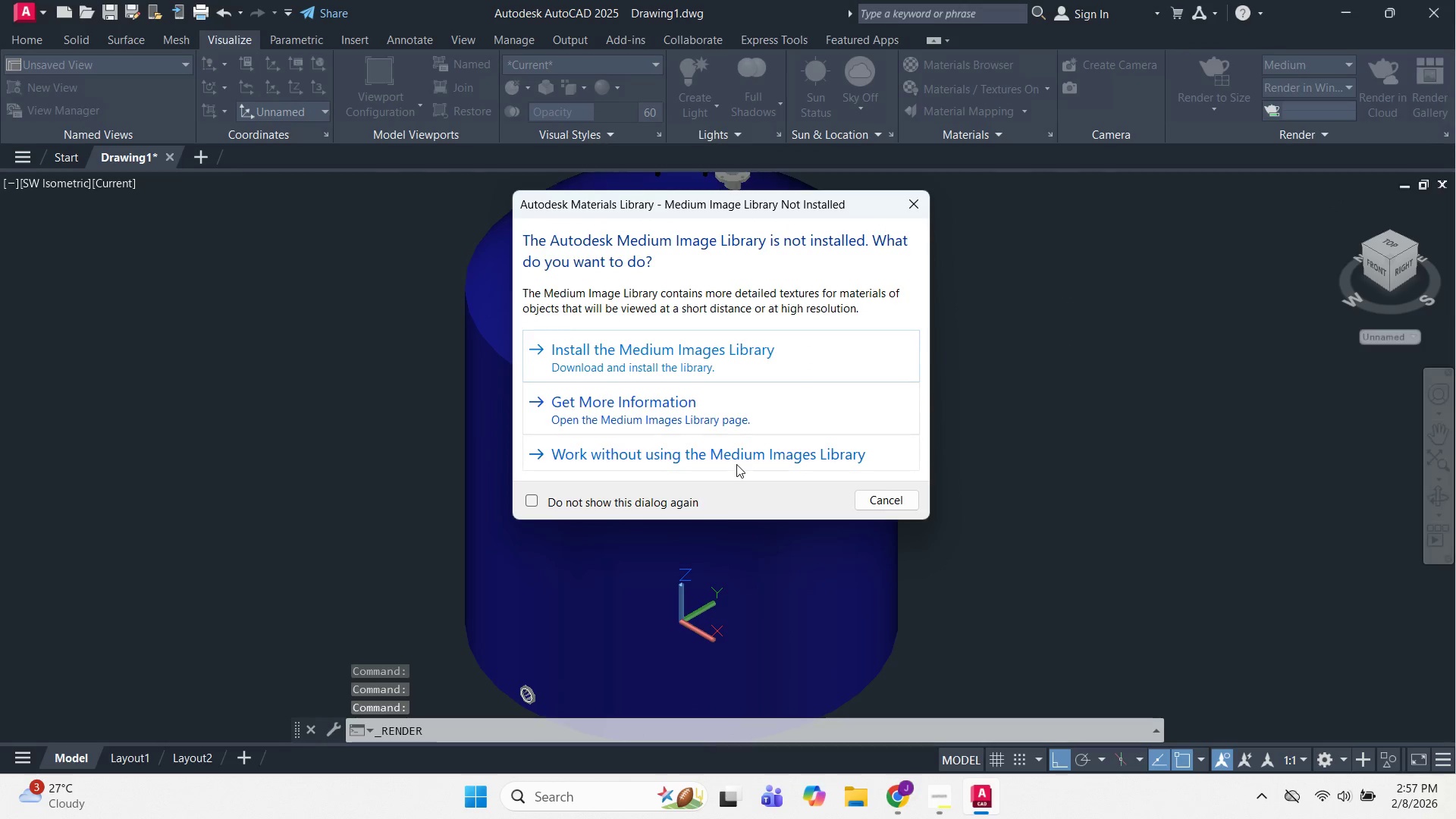 
left_click([736, 464])
 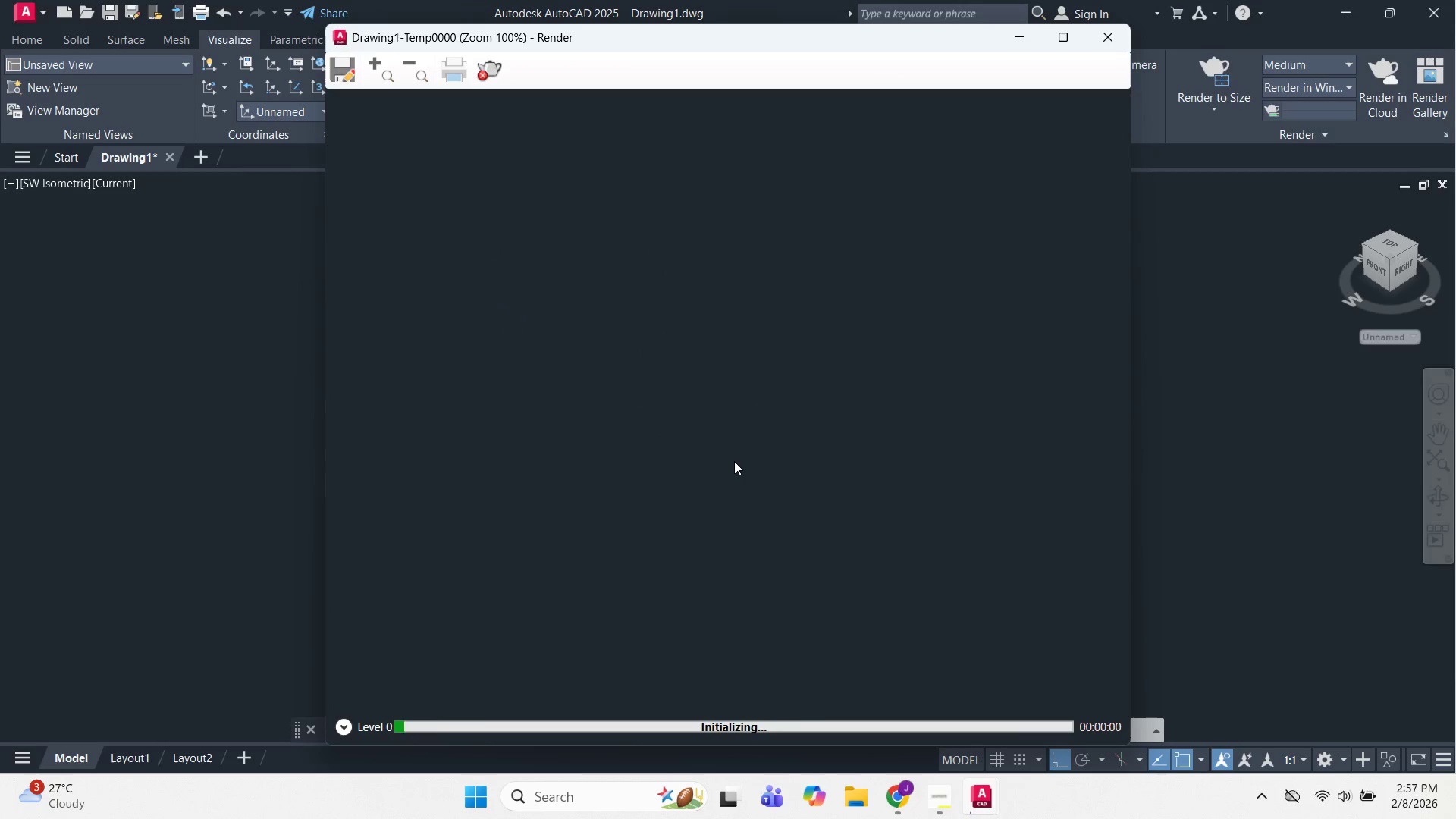 
wait(6.66)
 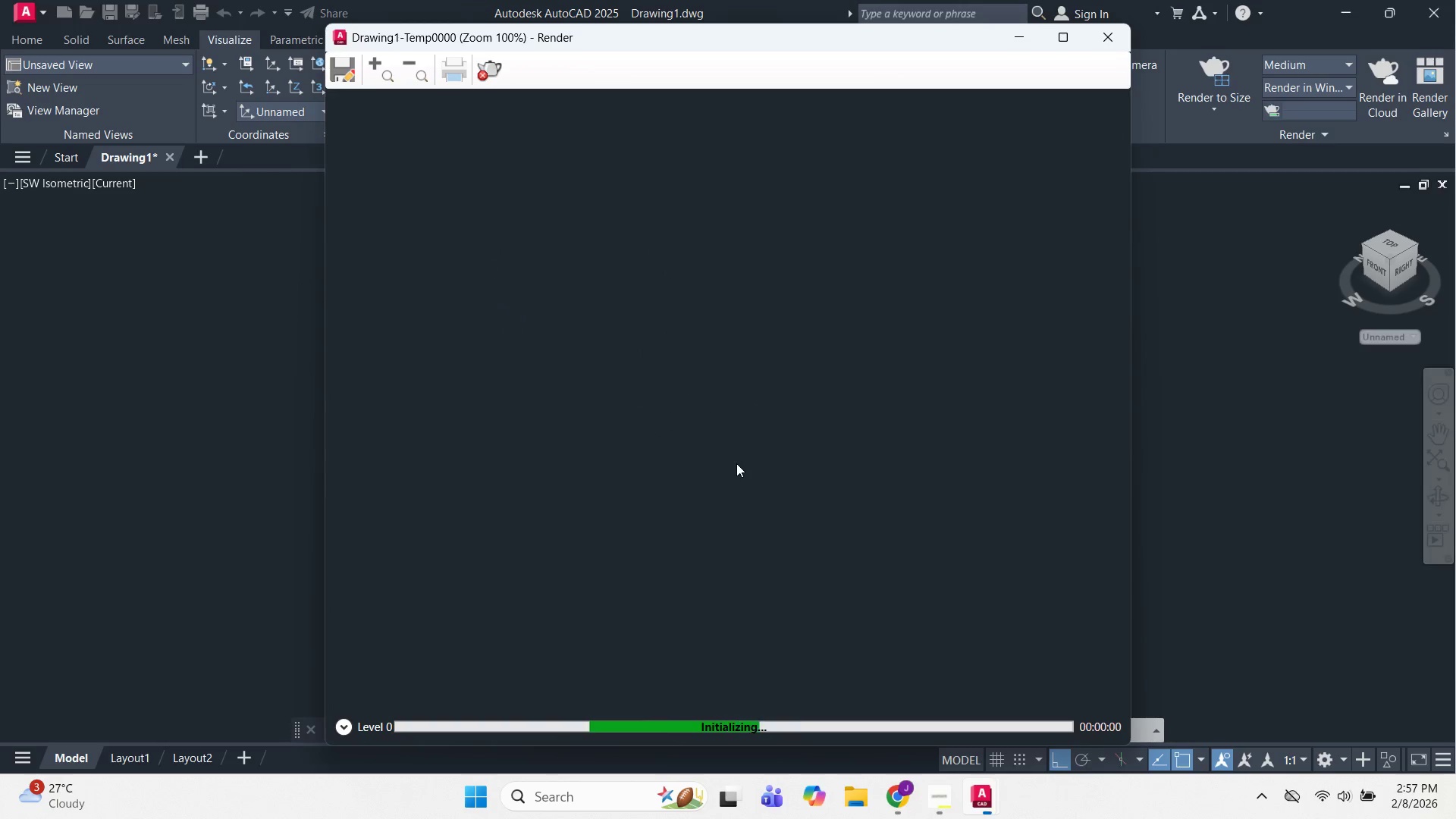 
key(Alt+AltLeft)
 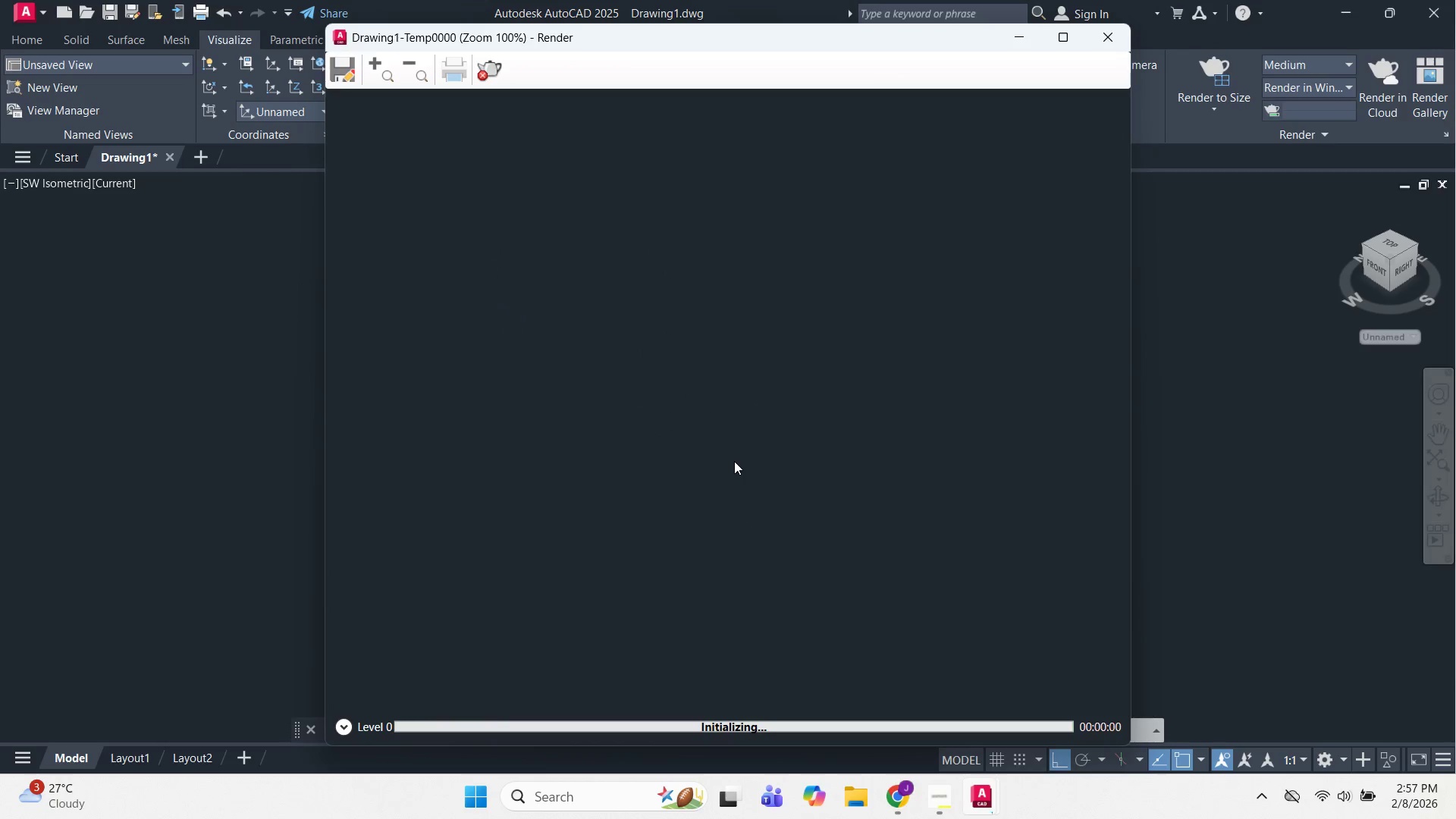 
key(Alt+Tab)
 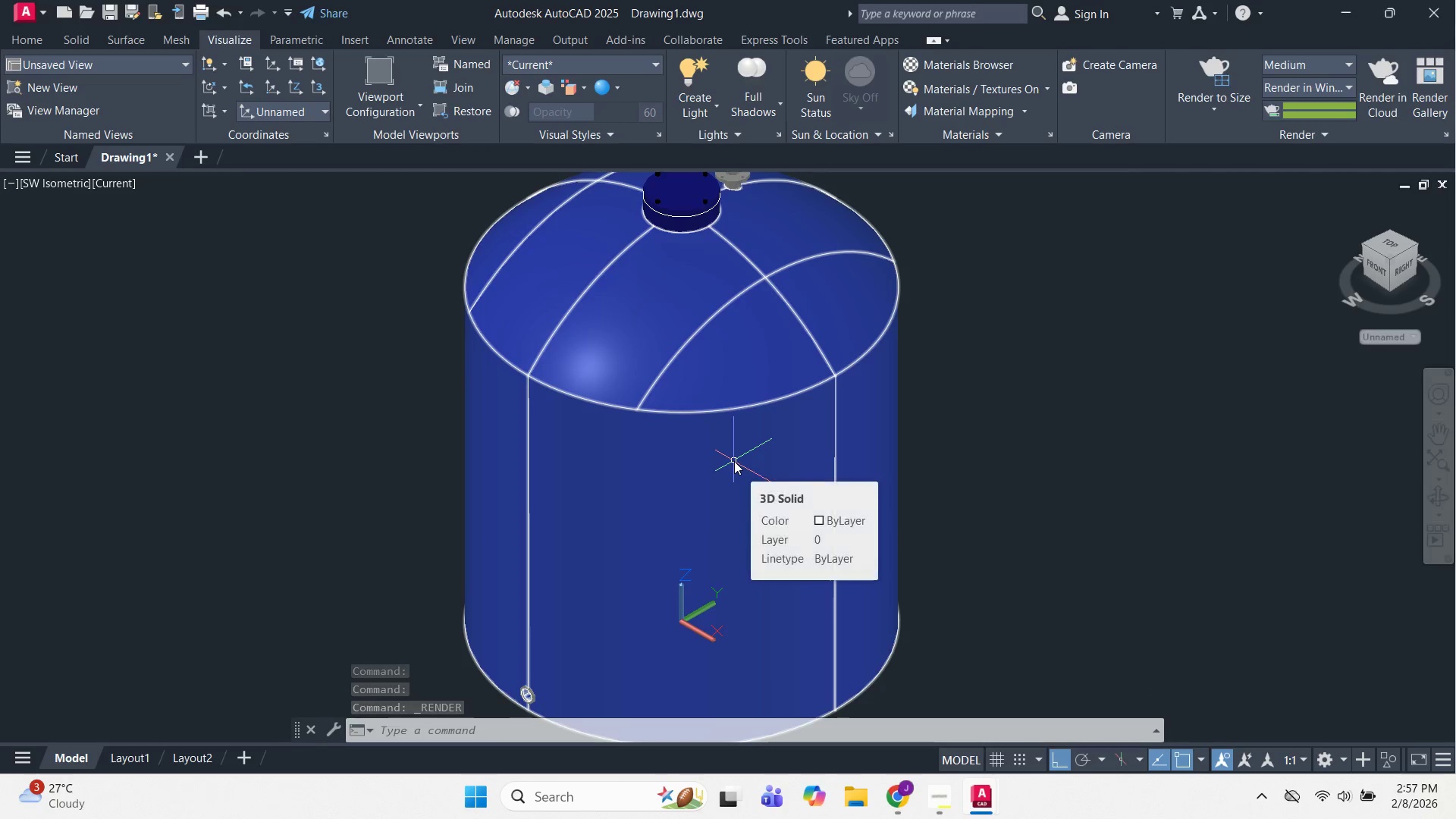 
key(Alt+Tab)
 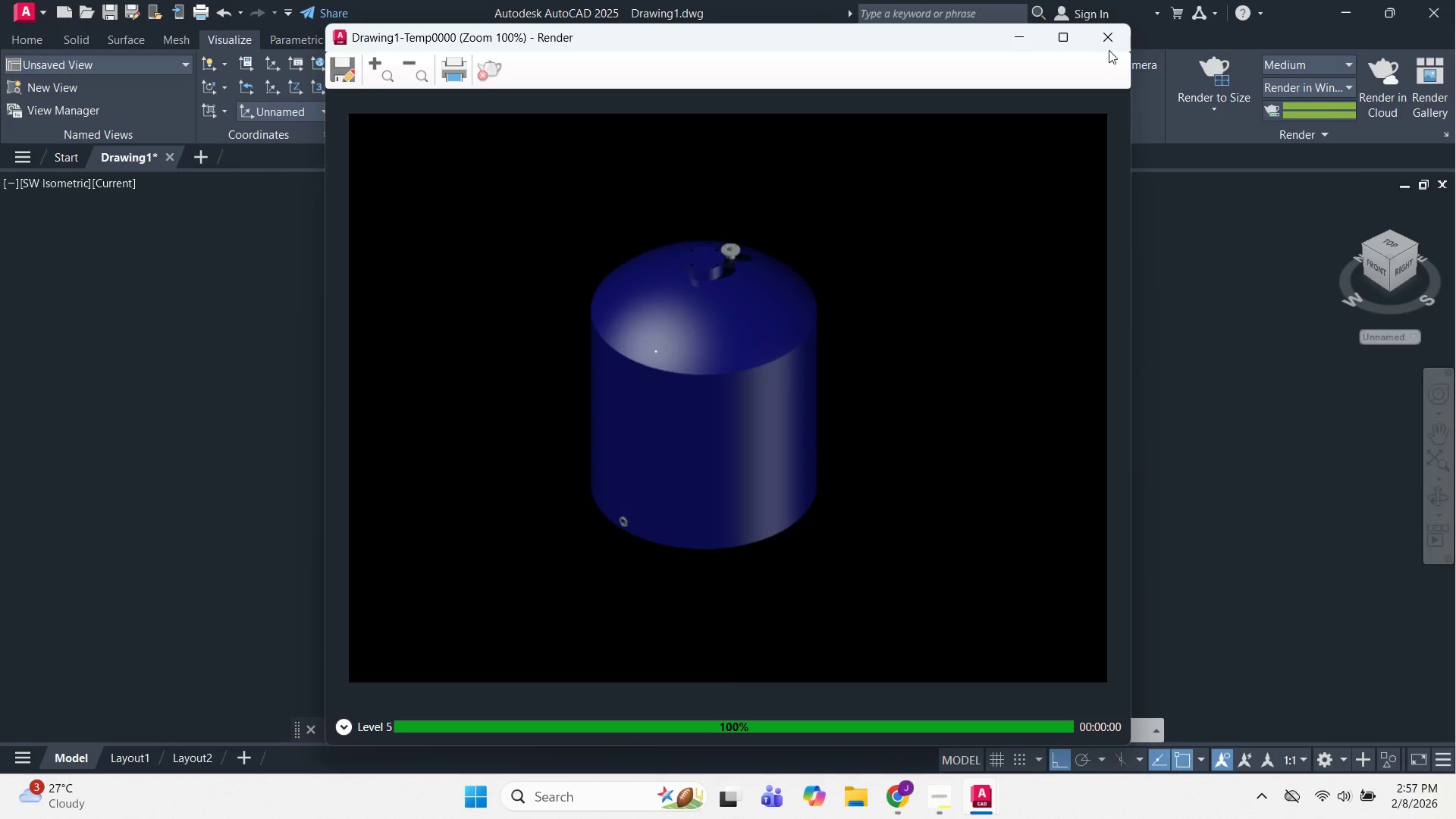 
left_click([1109, 50])
 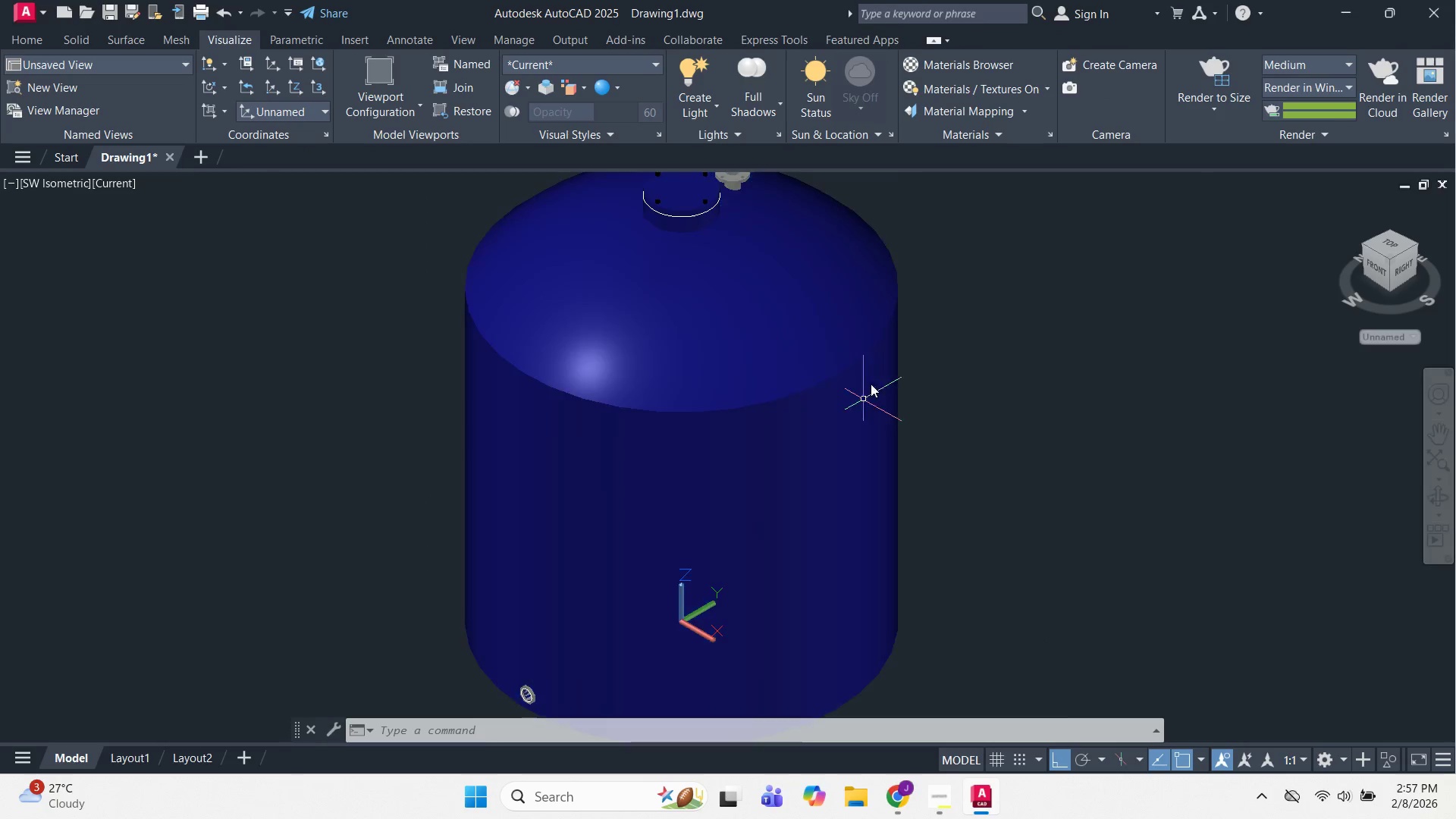 
left_click([1089, 273])
 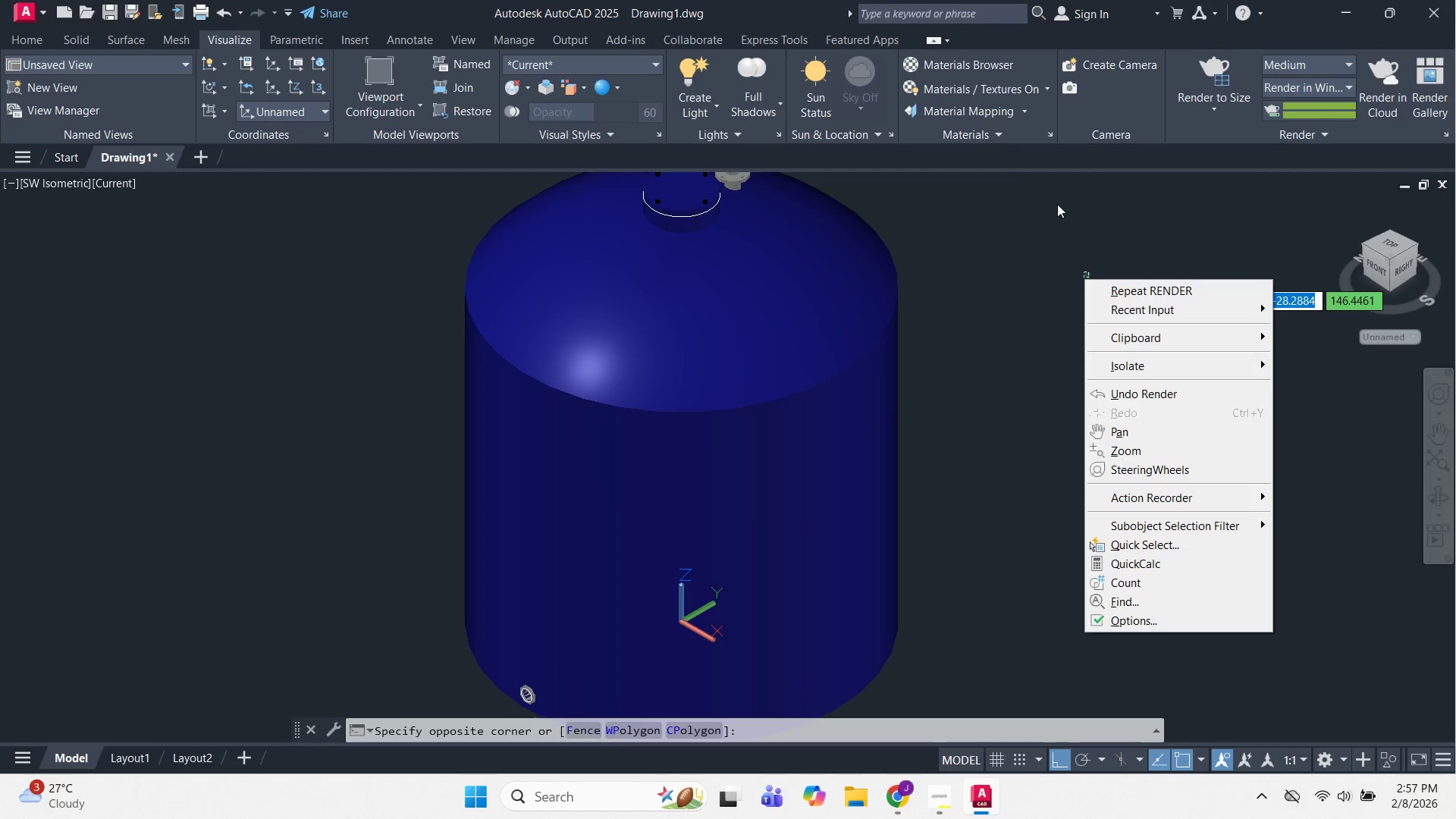 
key(Escape)
 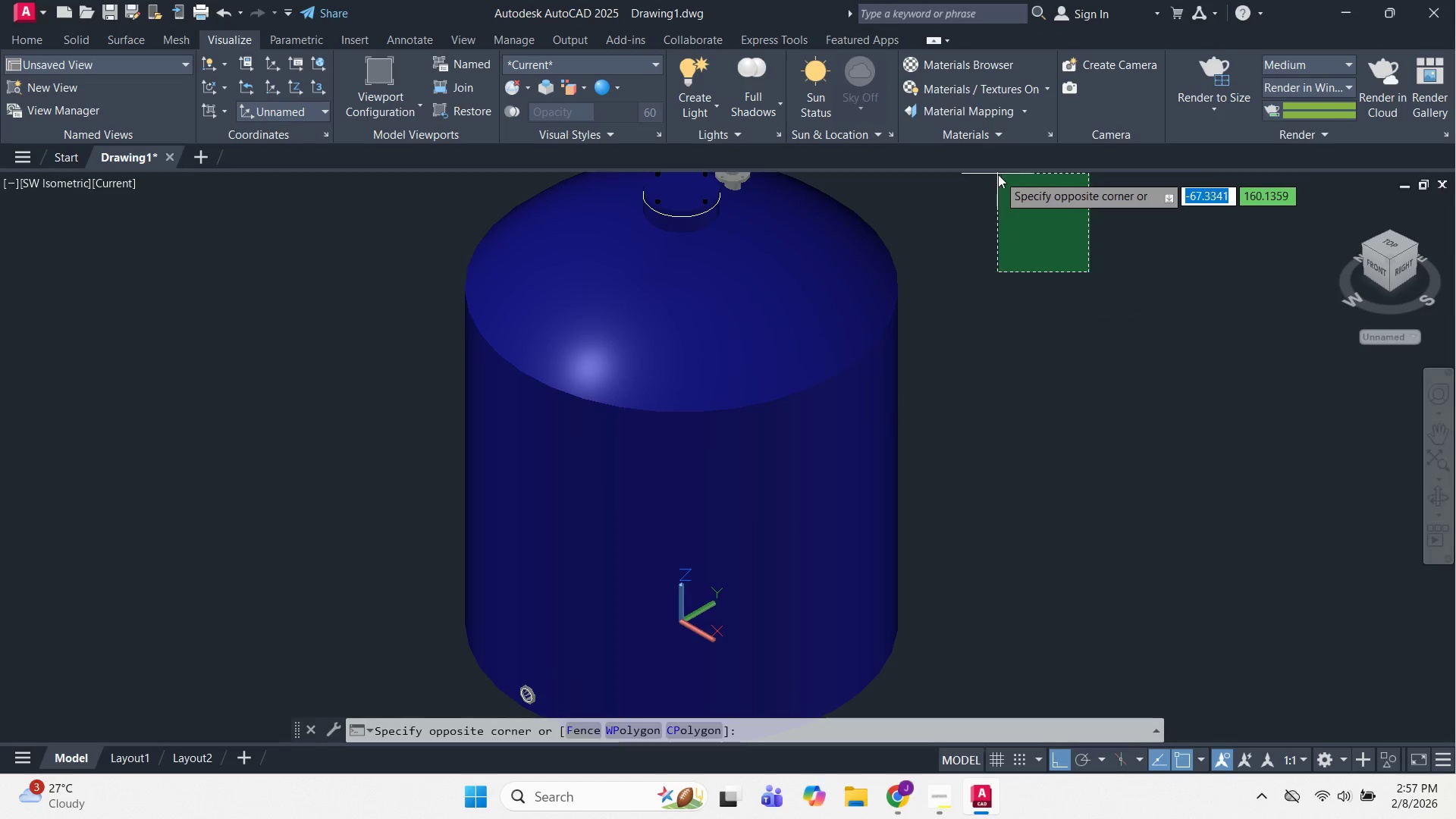 
left_click([1014, 214])
 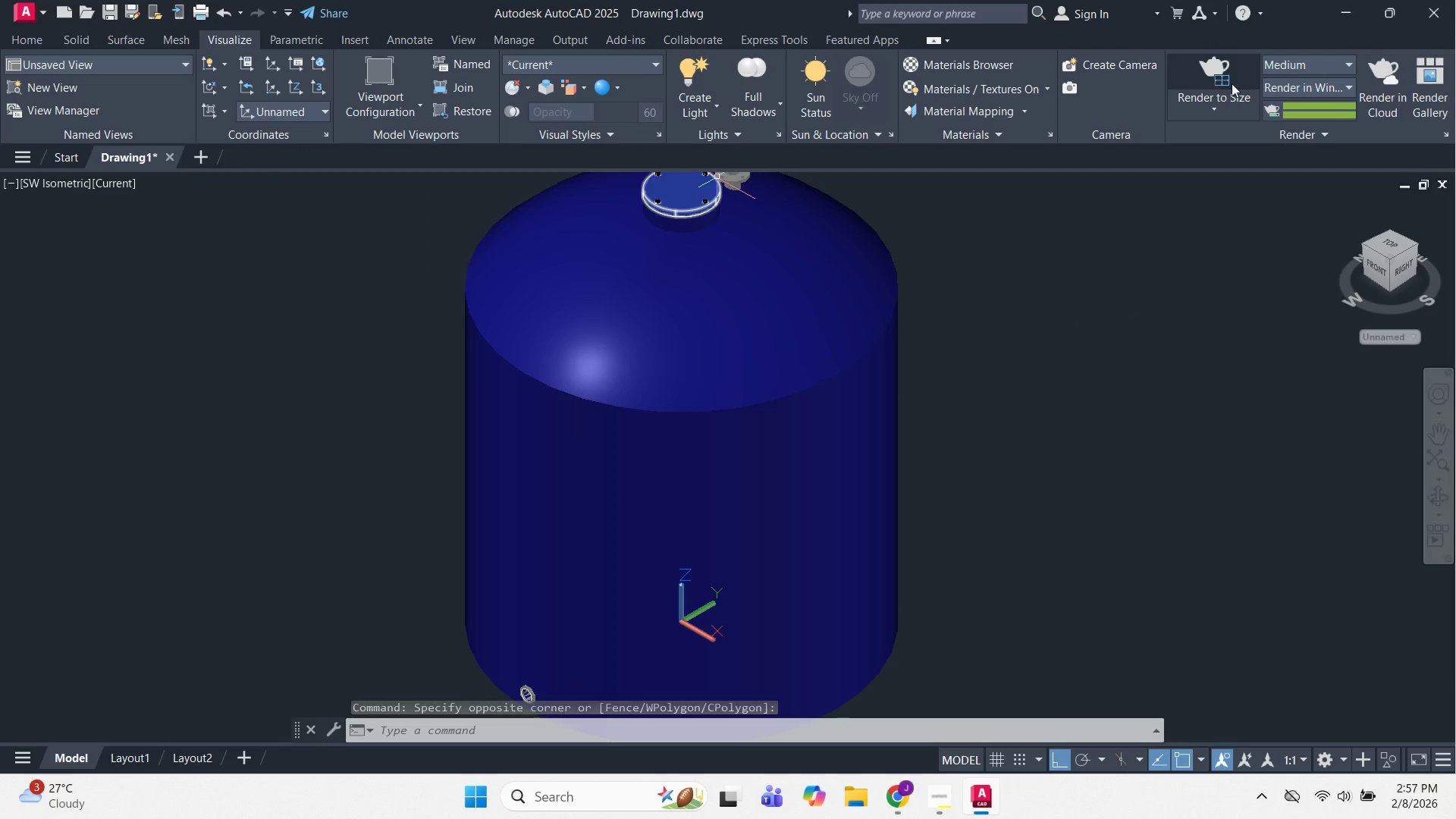 
left_click([1420, 131])
 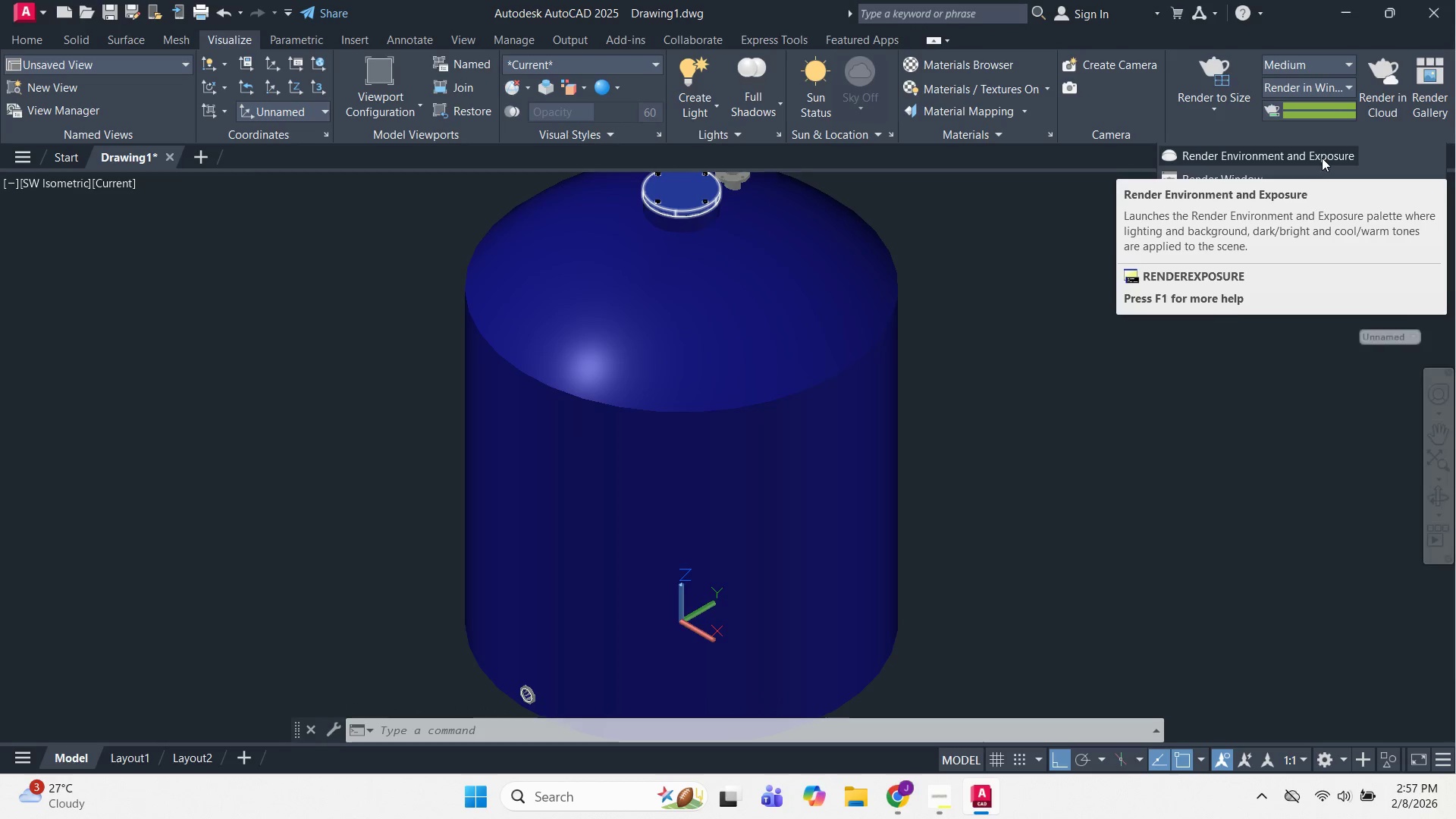 
wait(5.92)
 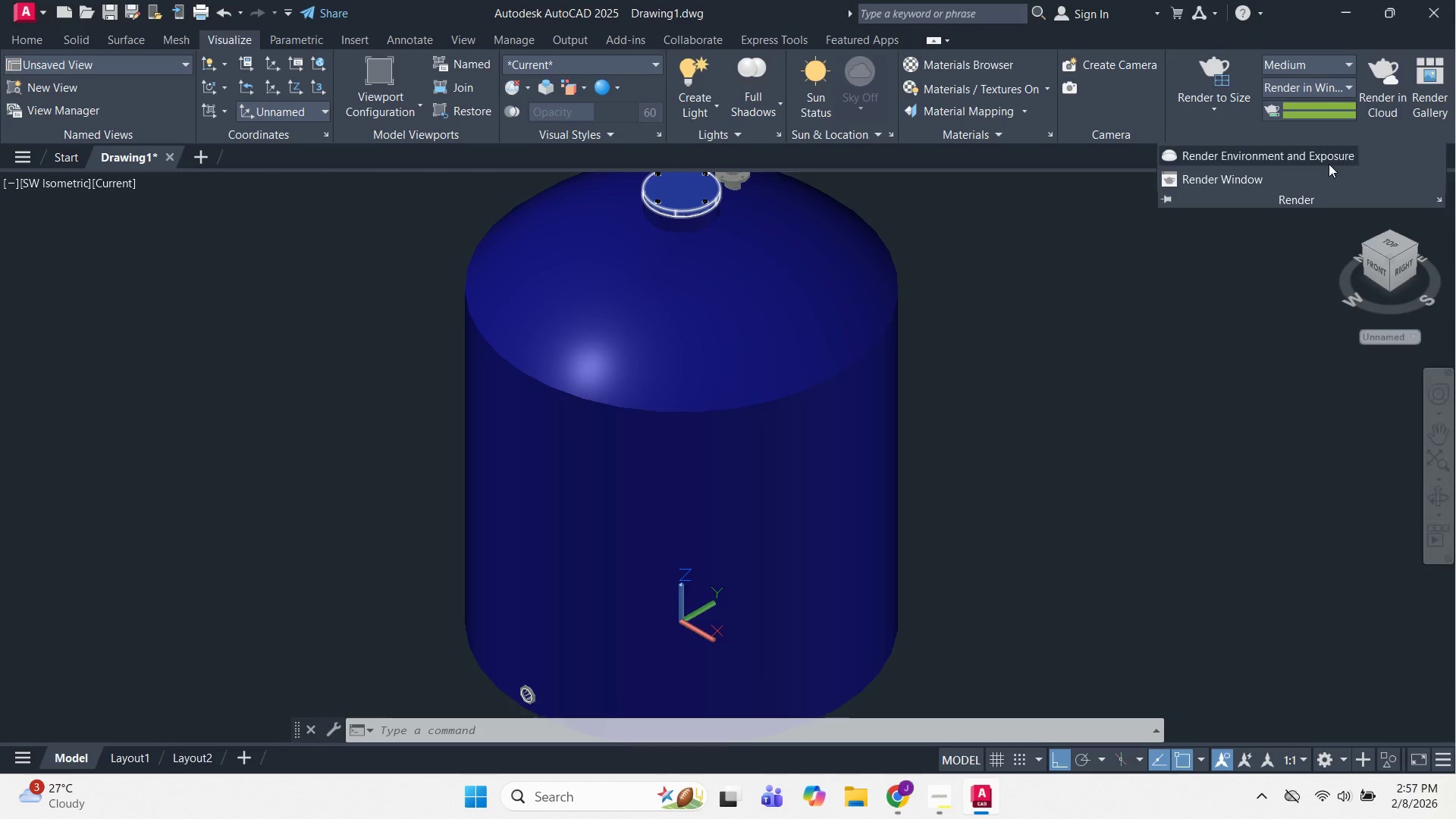 
left_click([1322, 158])
 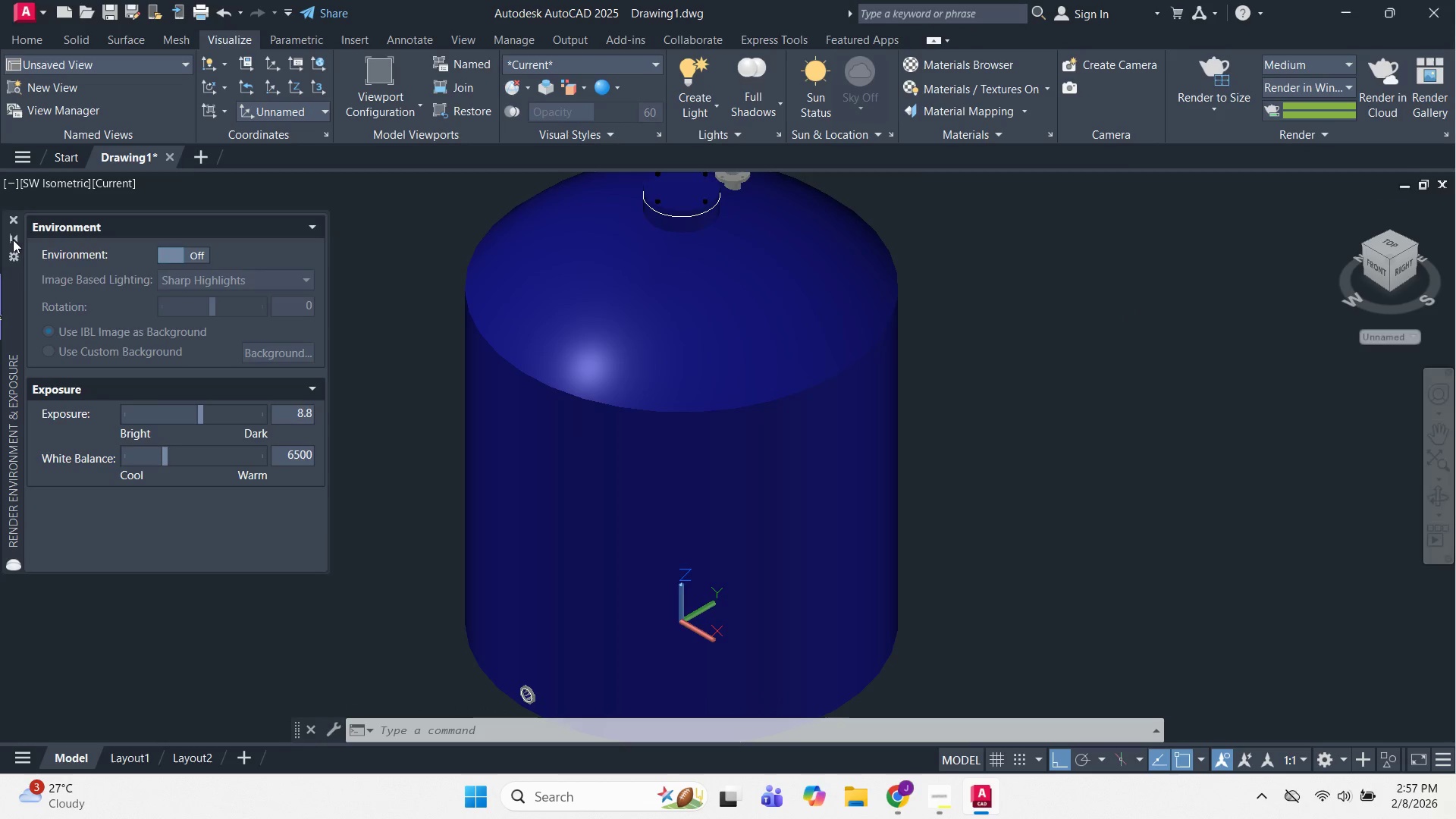 
left_click([14, 221])
 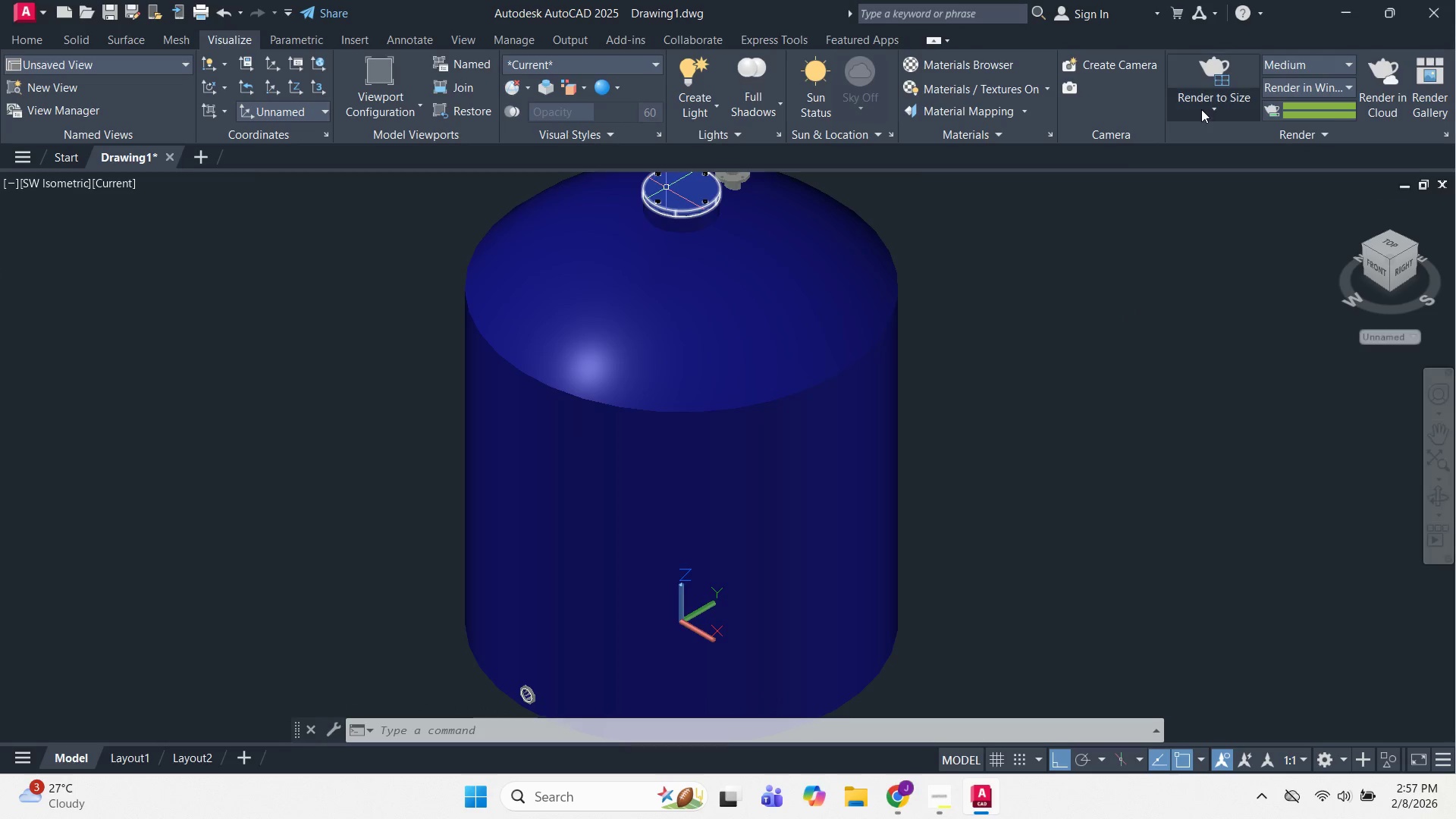 
left_click([1360, 130])
 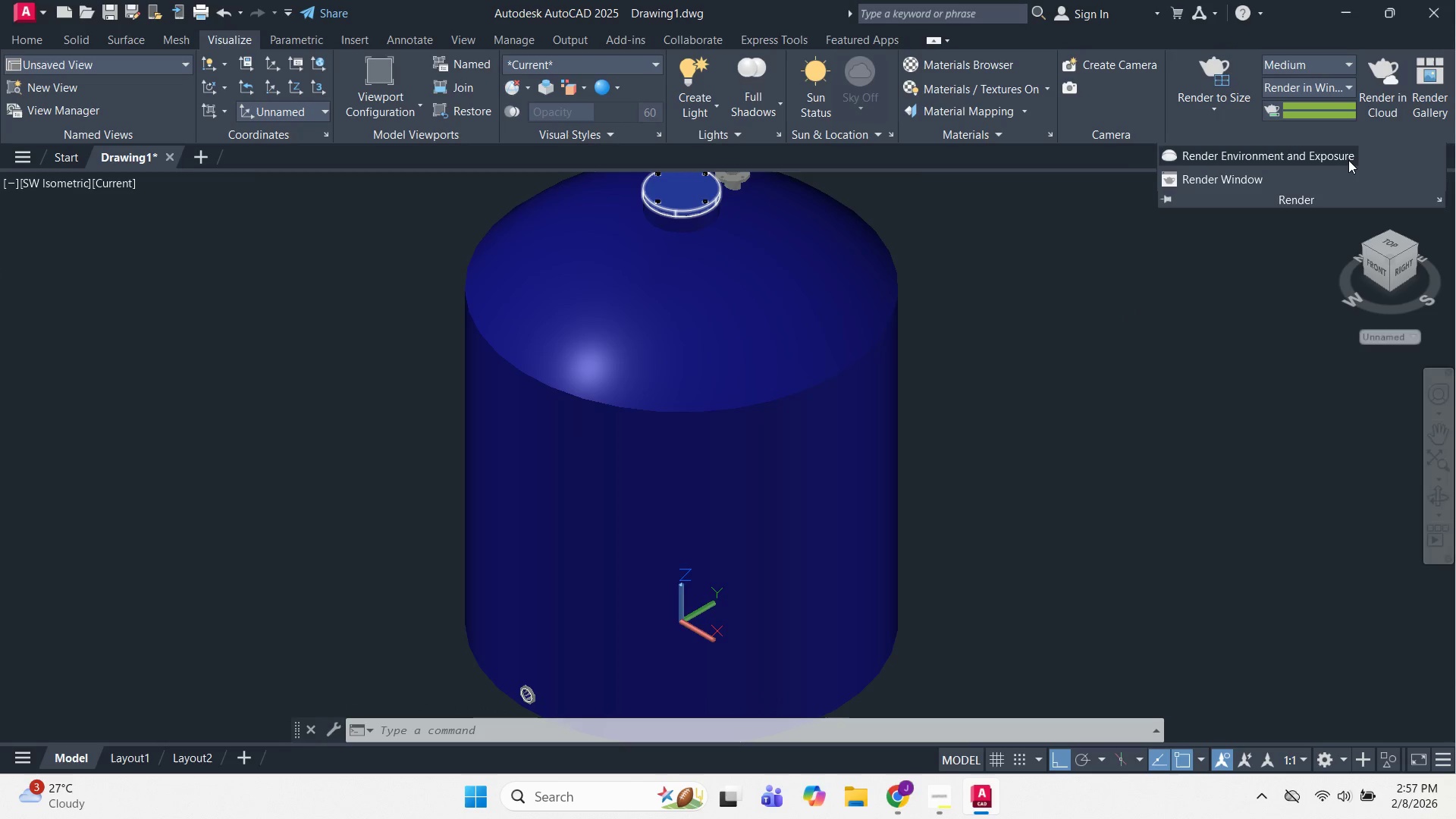 
left_click([1348, 160])
 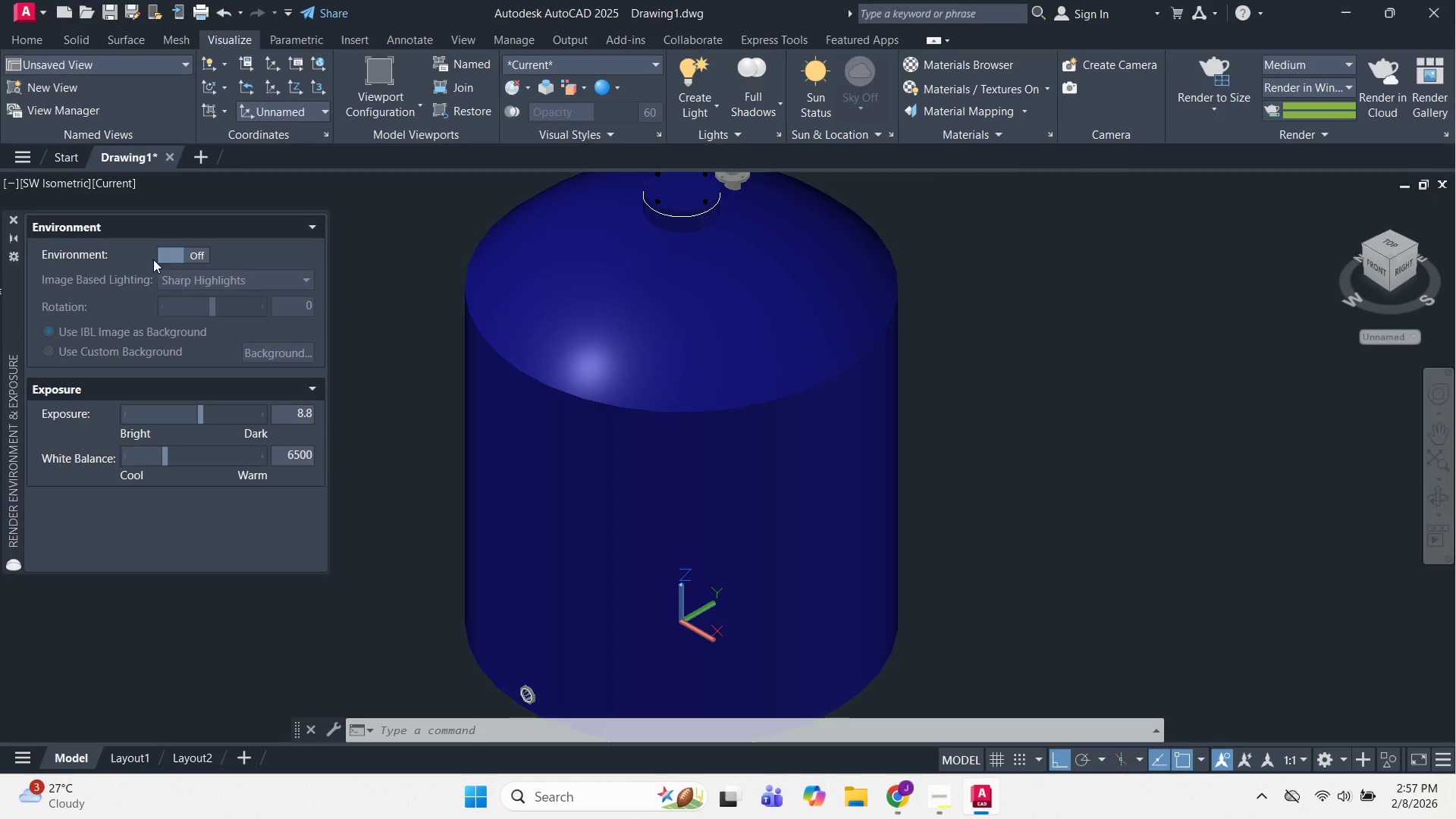 
left_click([176, 254])
 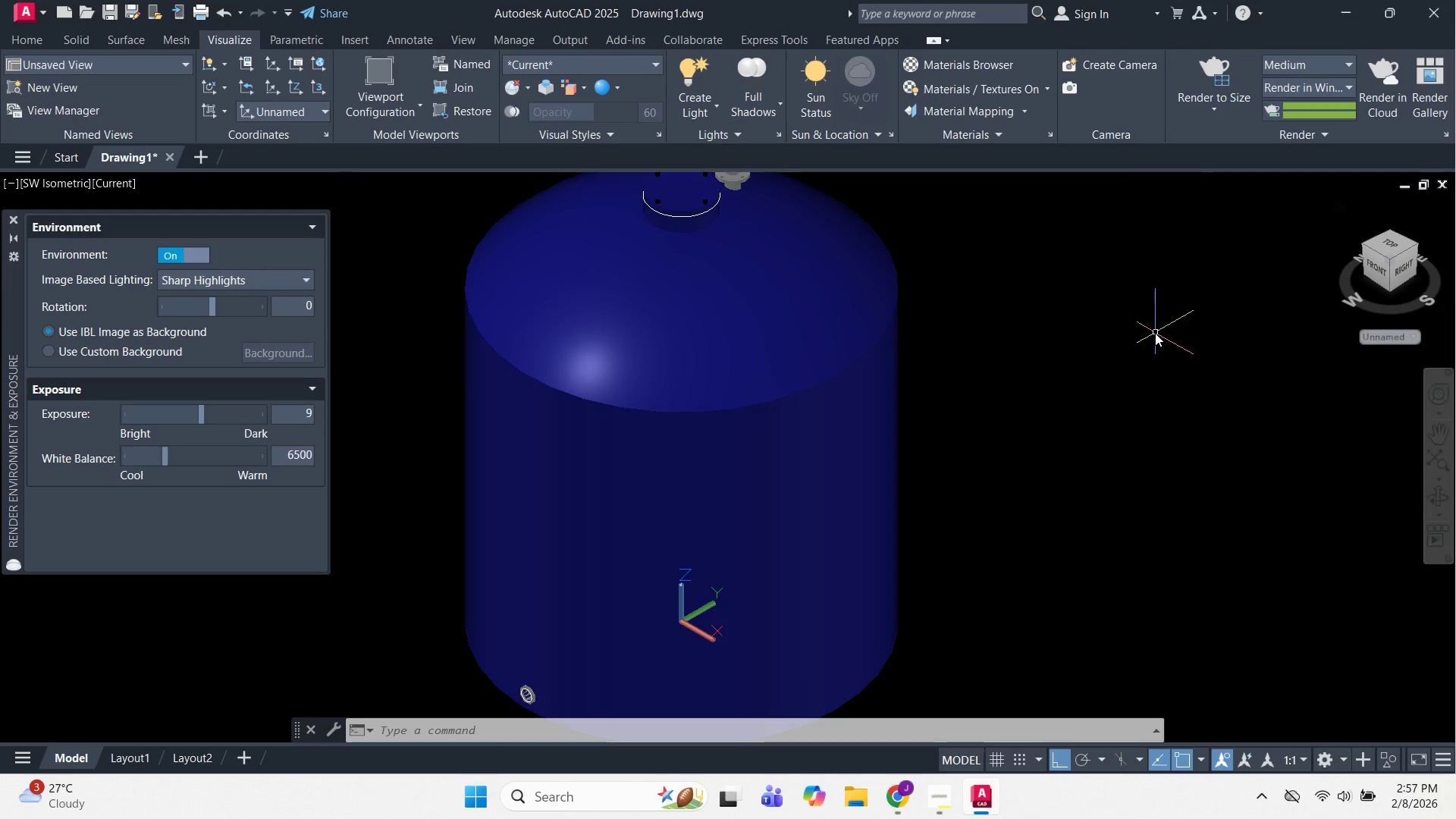 
left_click([1148, 326])
 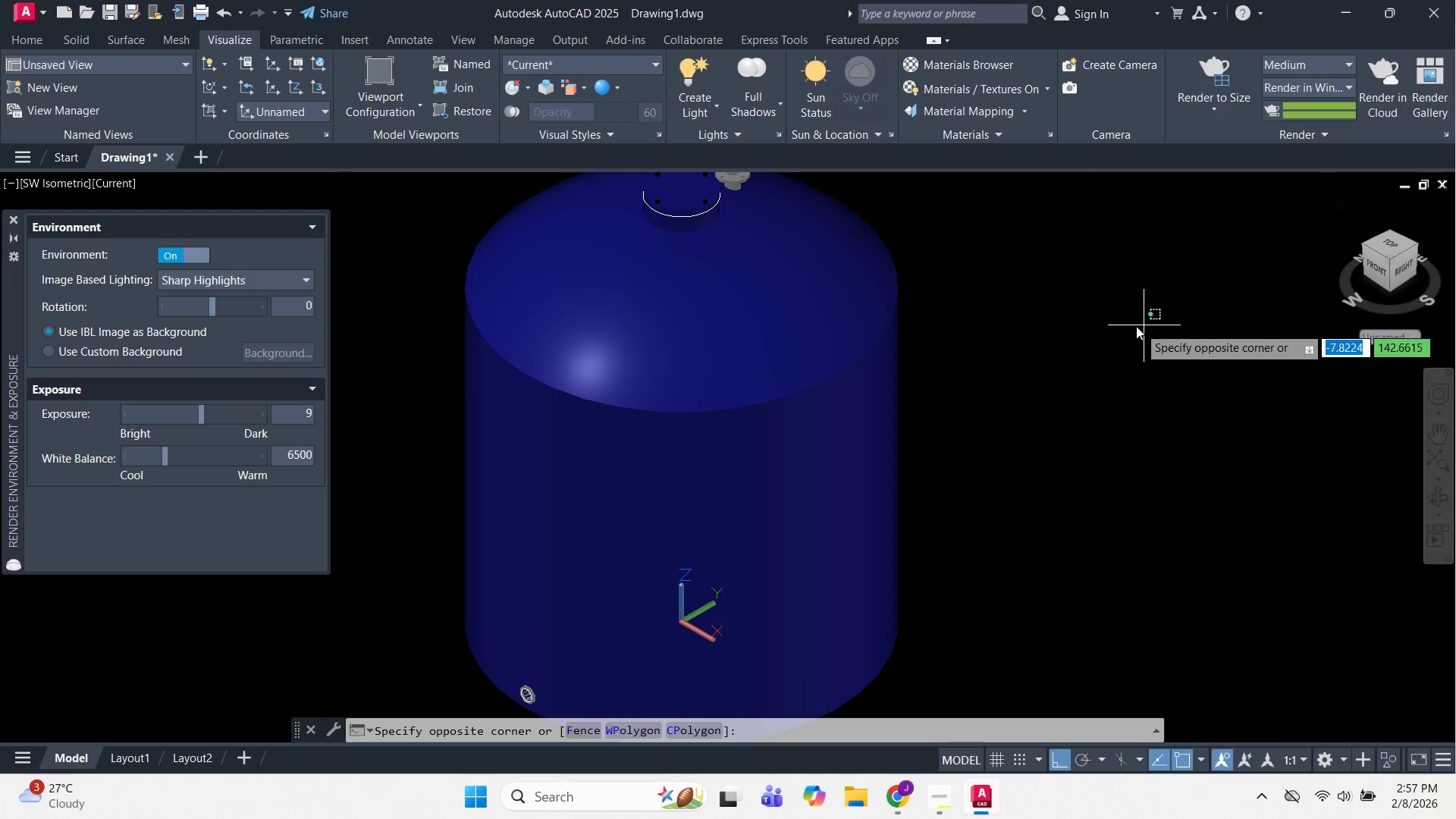 
left_click([1131, 326])
 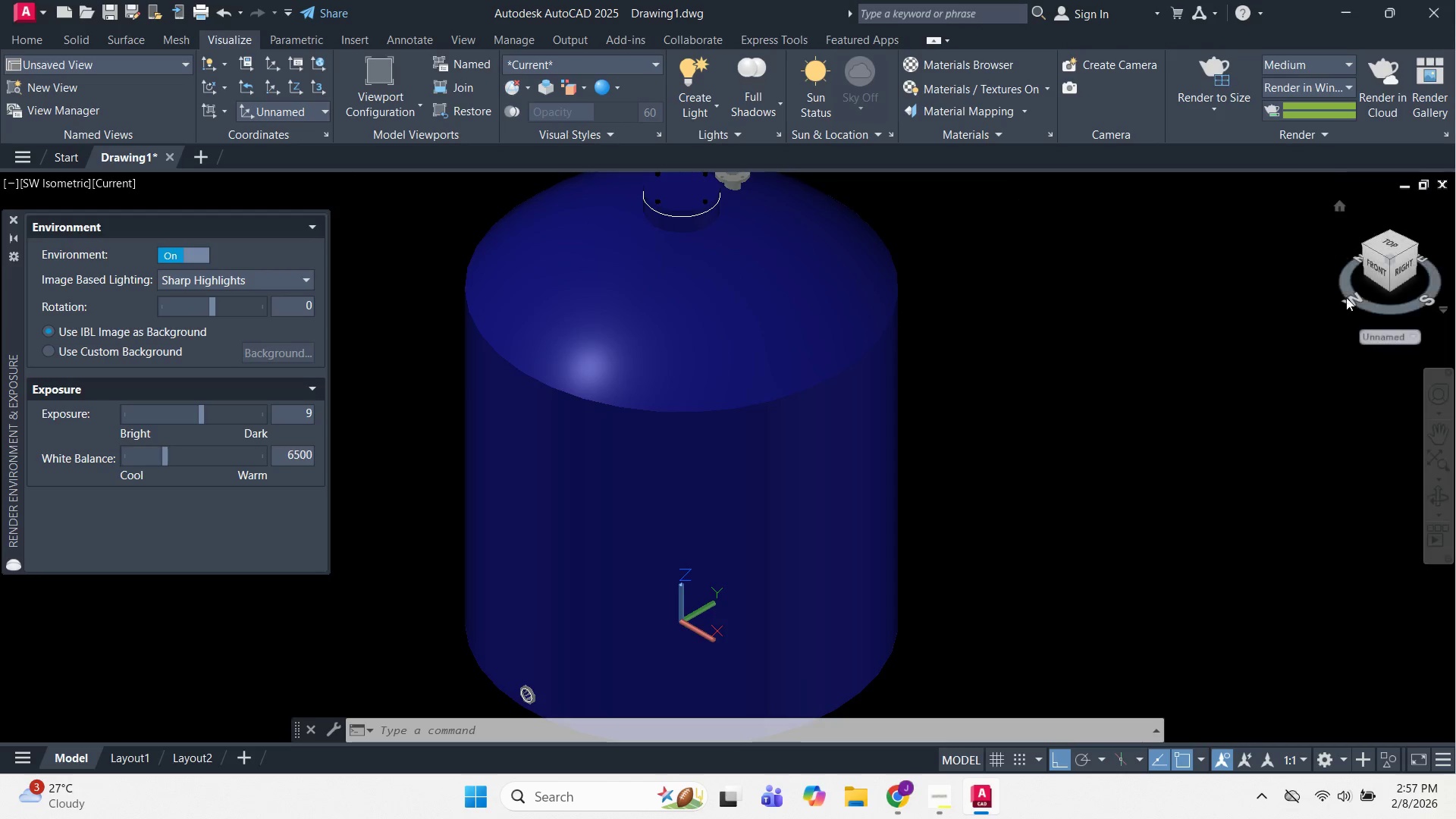 
key(Escape)
 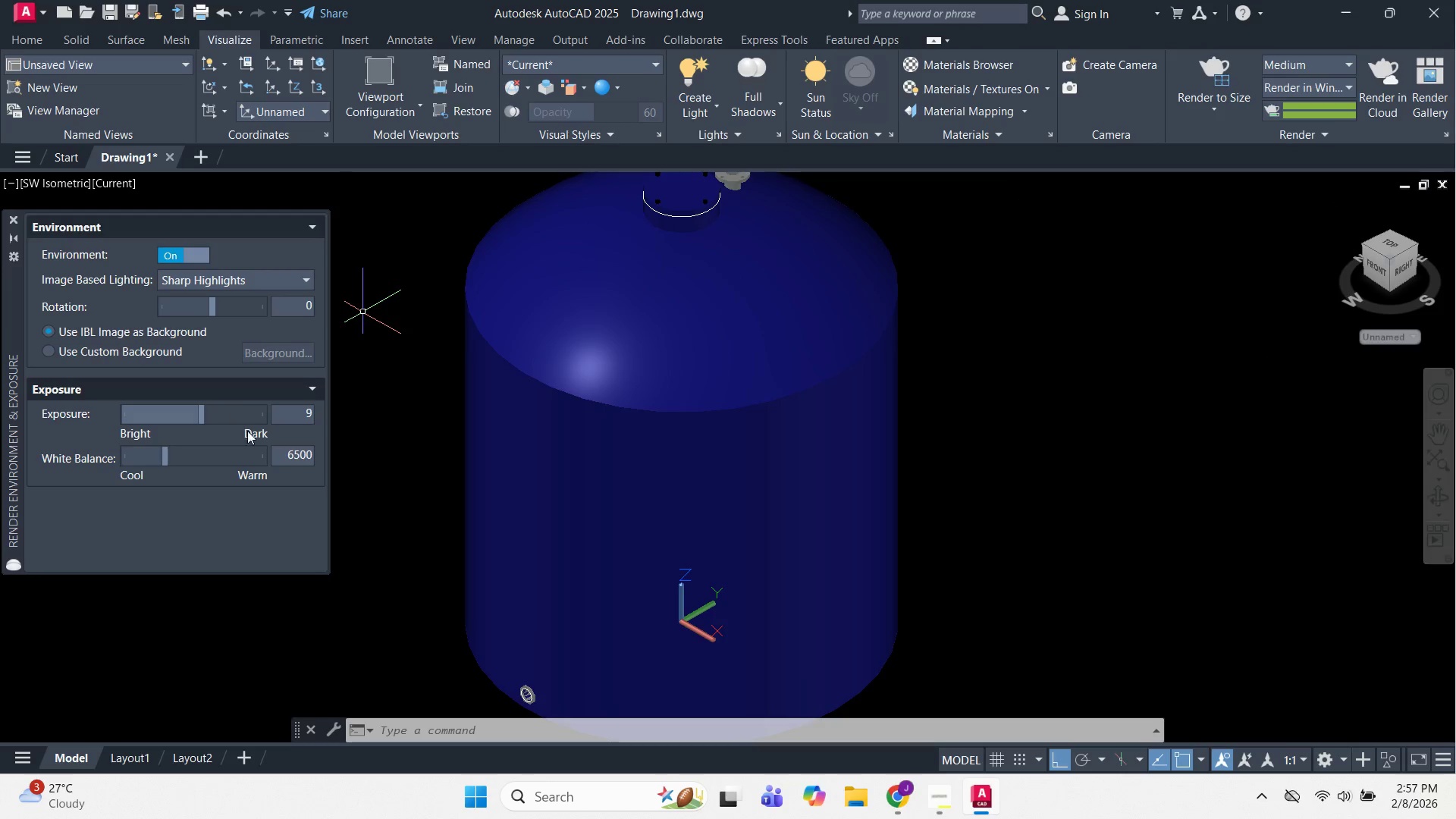 
wait(8.22)
 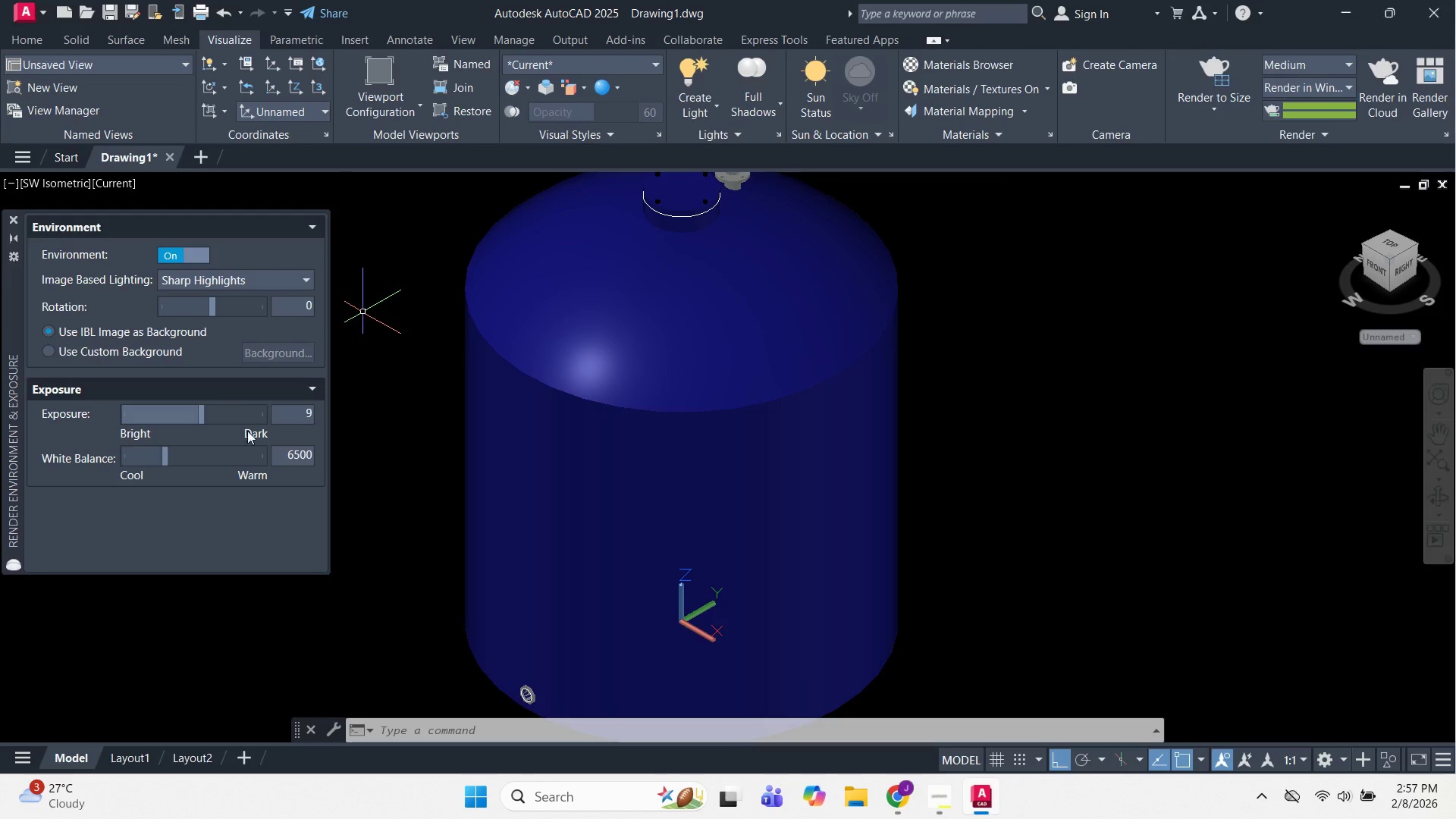 
left_click([11, 218])
 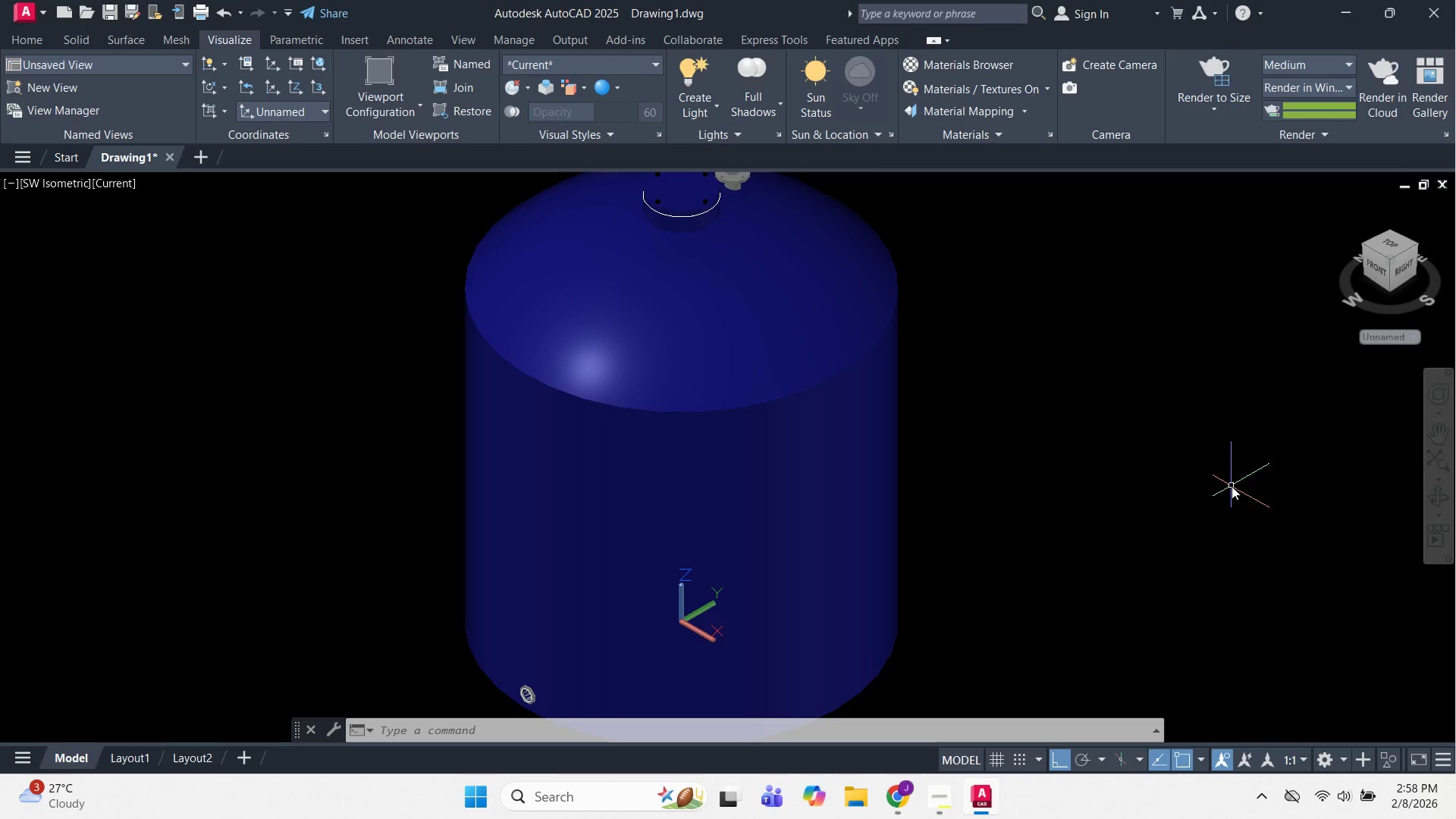 
scroll: coordinate [435, 467], scroll_direction: down, amount: 1.0
 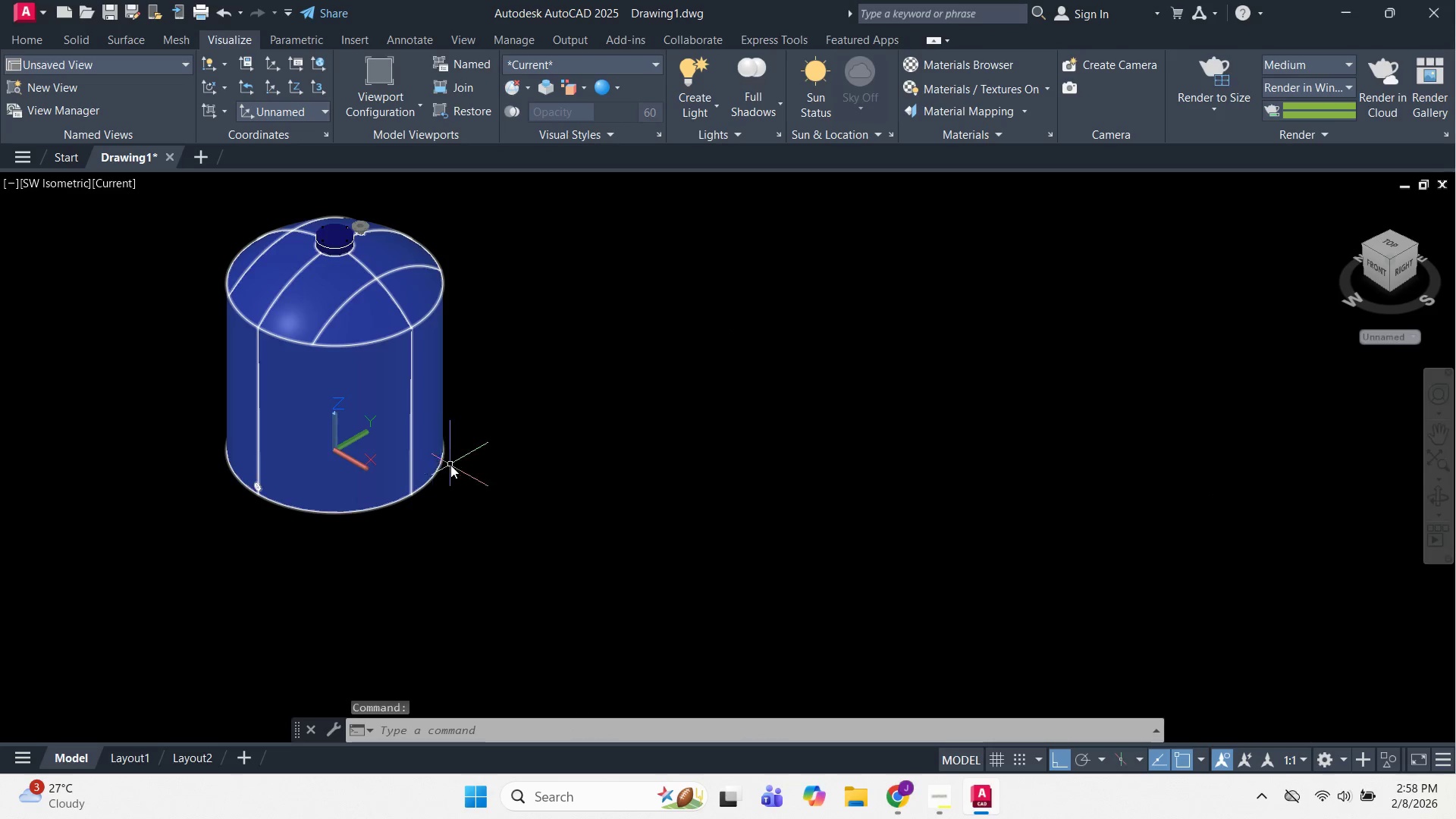 
key(Escape)
 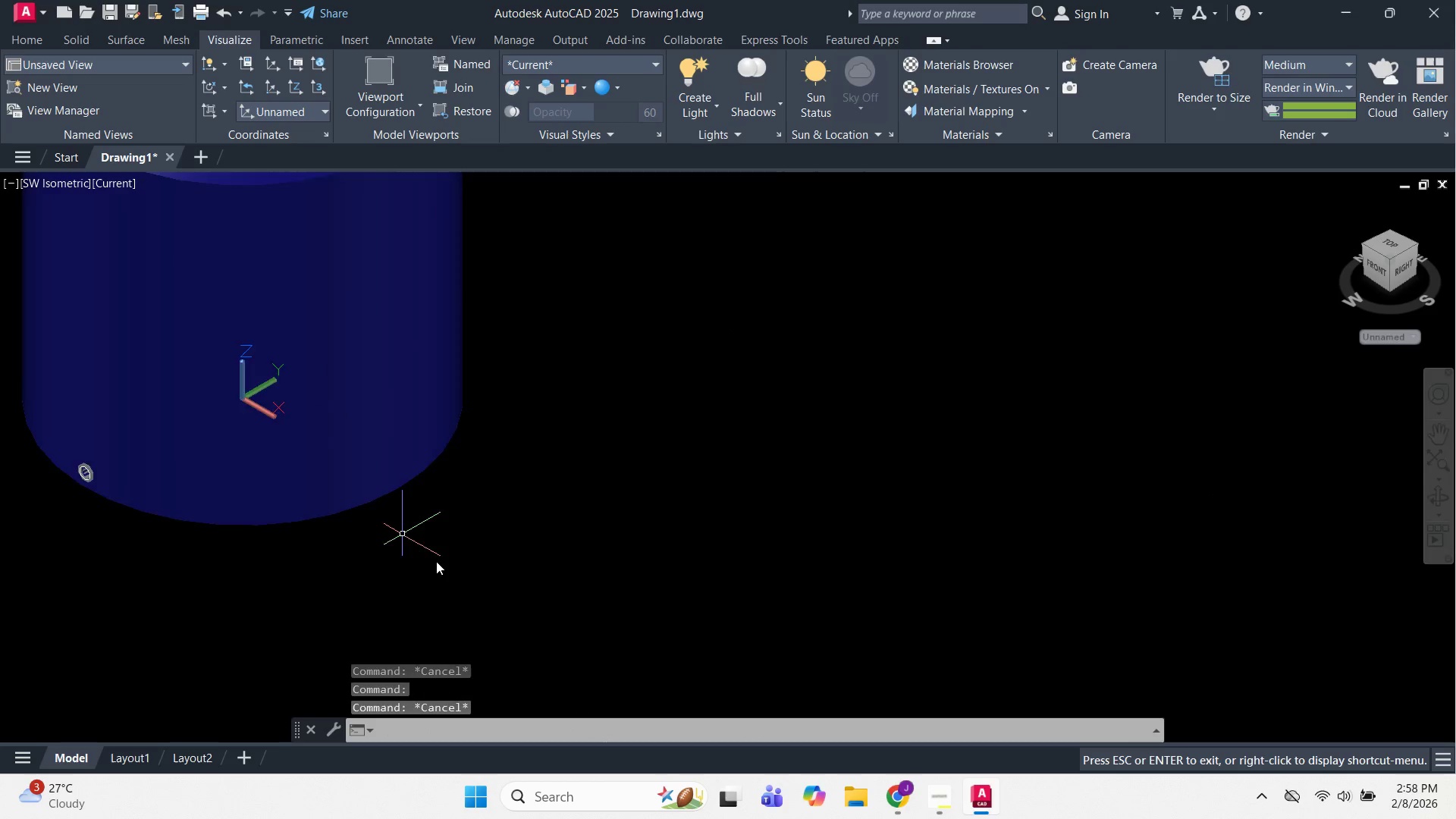 
key(Escape)
 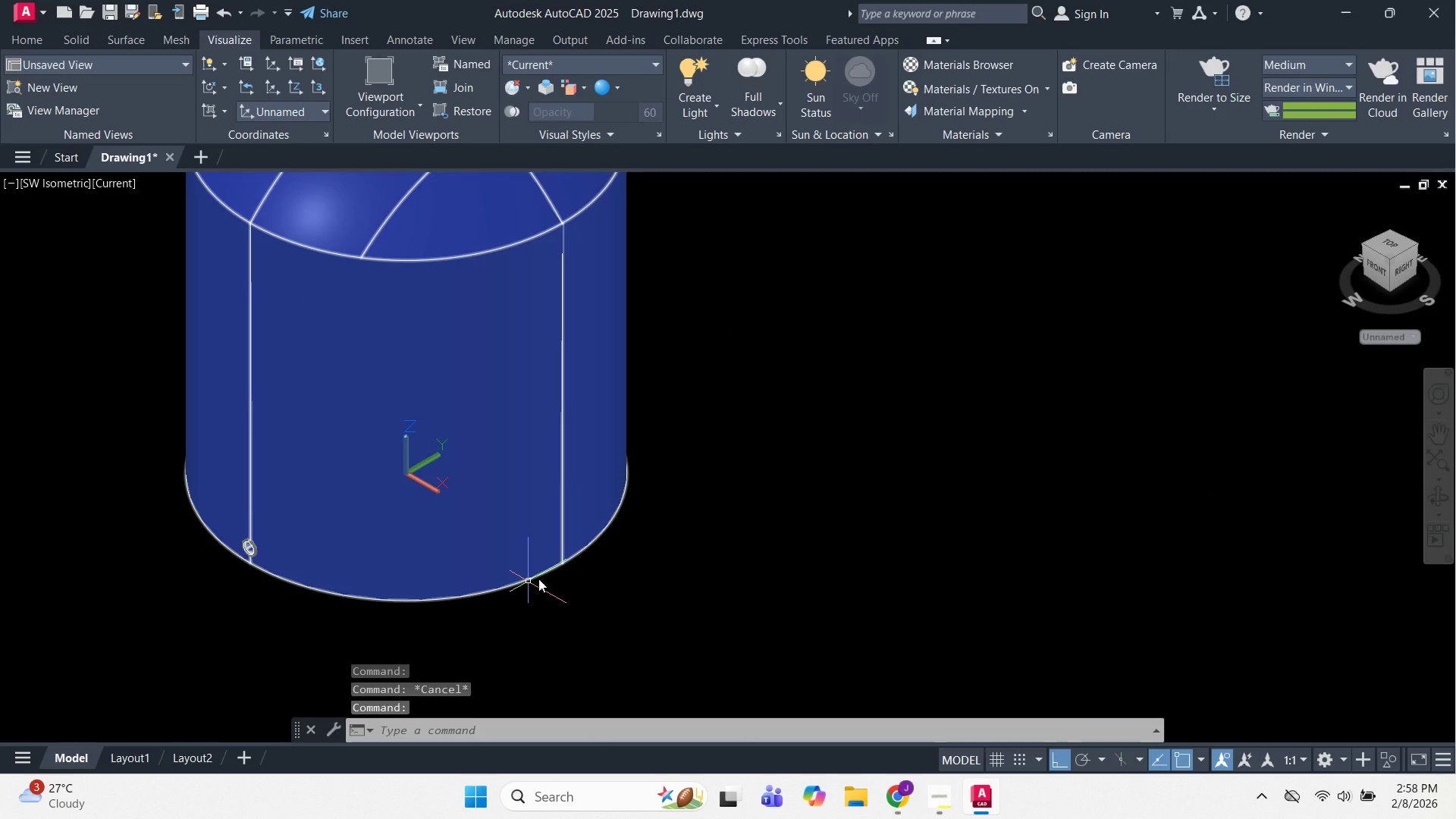 
scroll: coordinate [402, 527], scroll_direction: up, amount: 2.0
 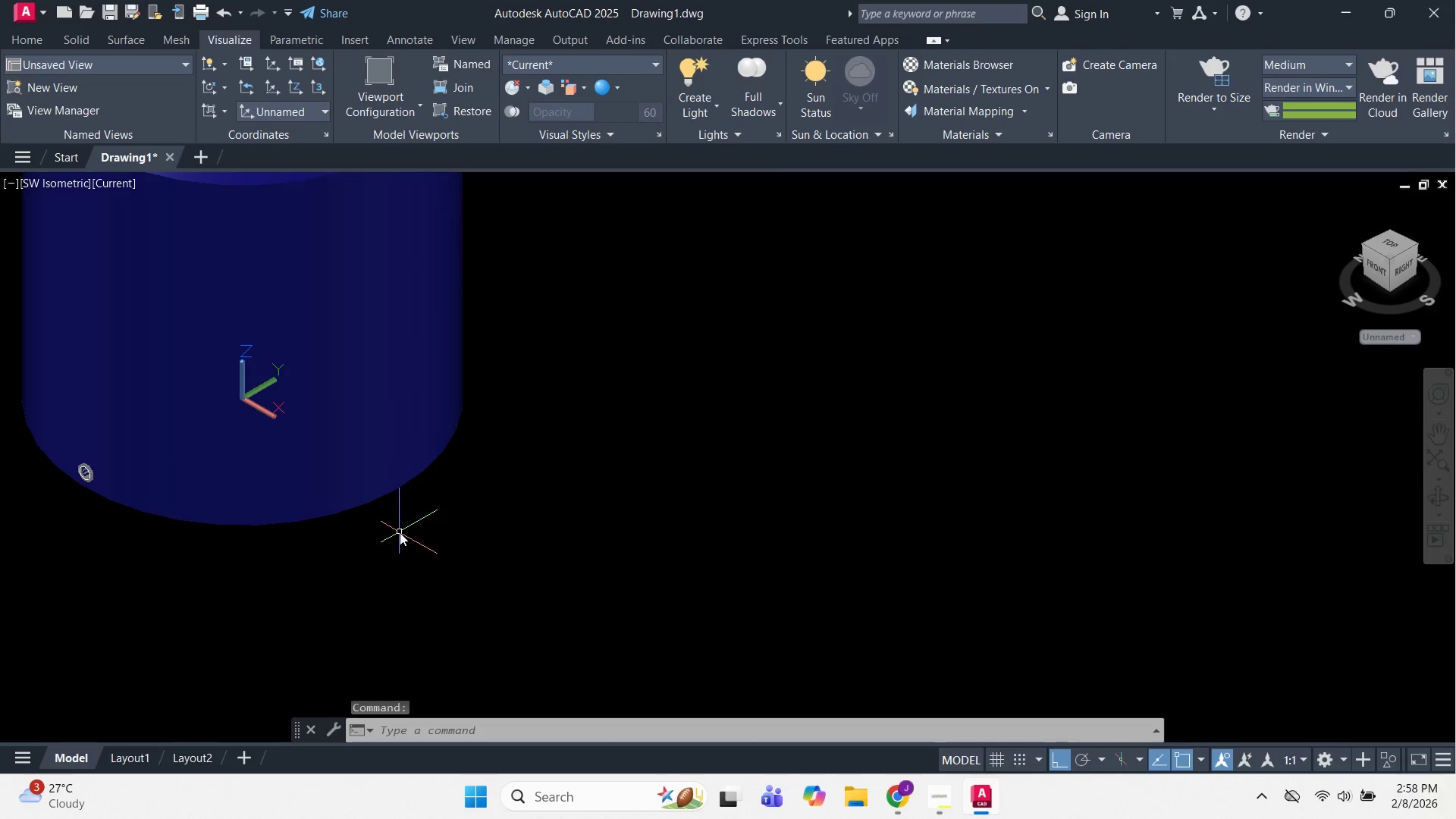 
scroll: coordinate [598, 563], scroll_direction: down, amount: 1.0
 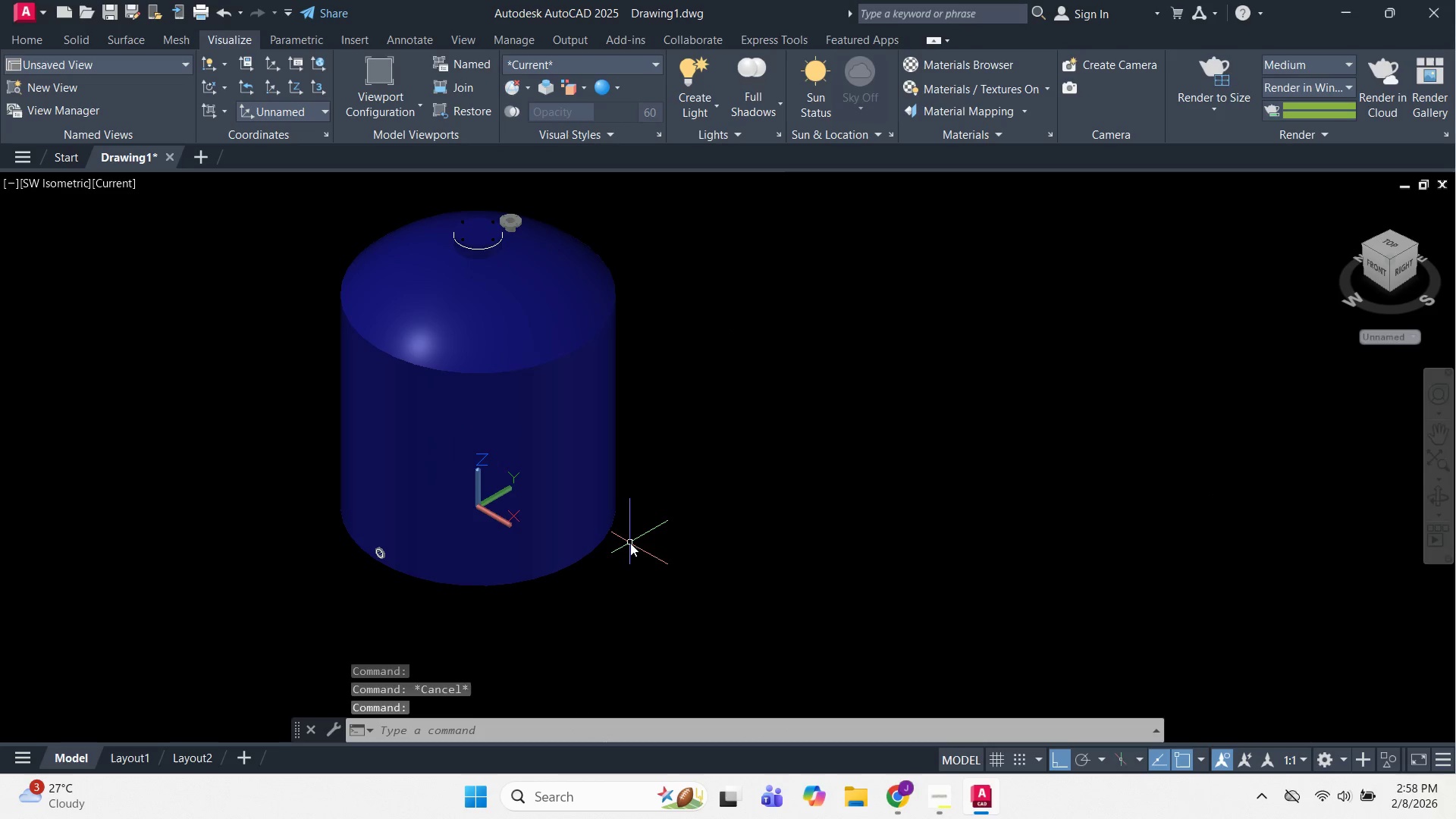 
type(REC )
 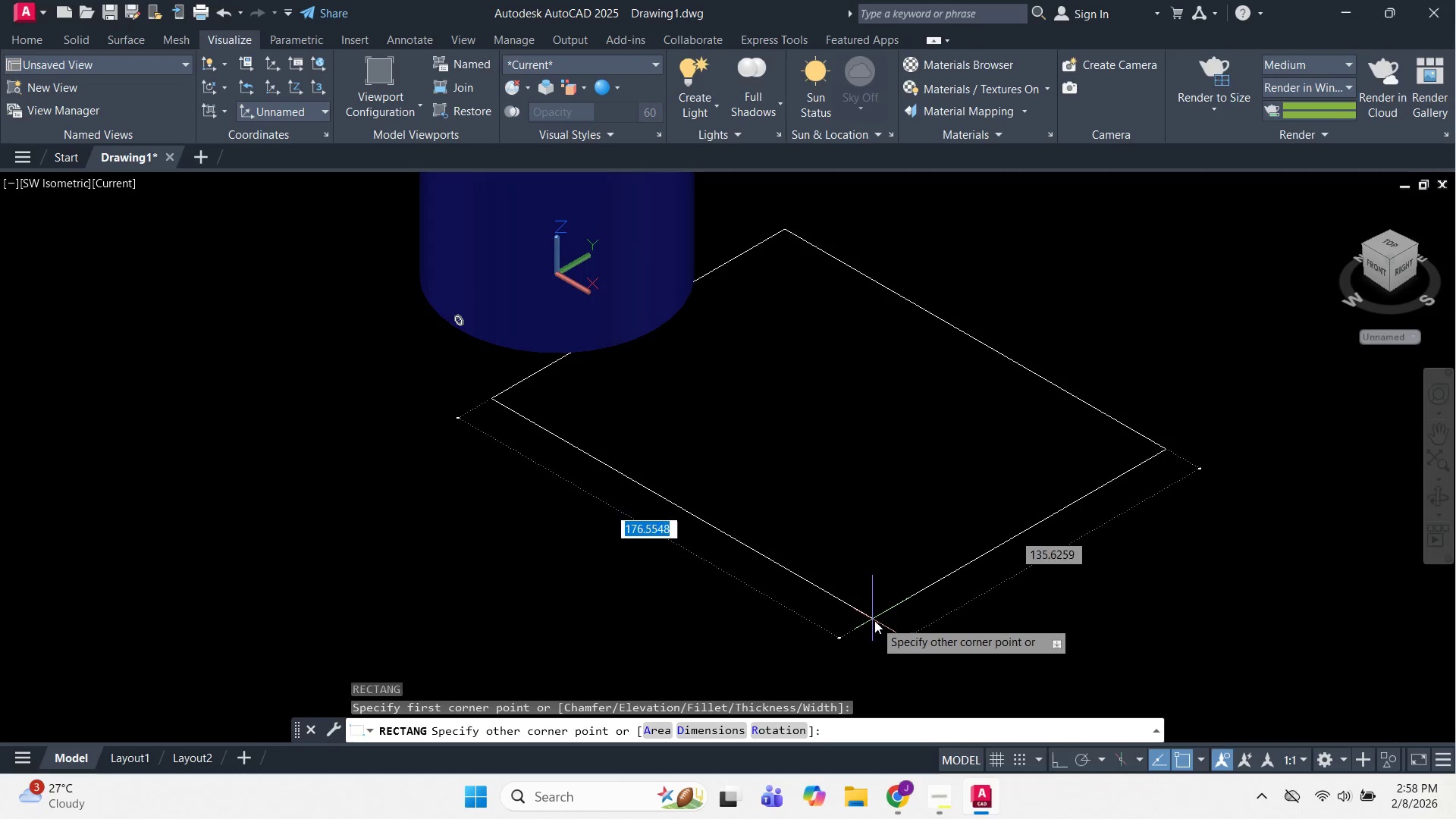 
key(Numpad1)
 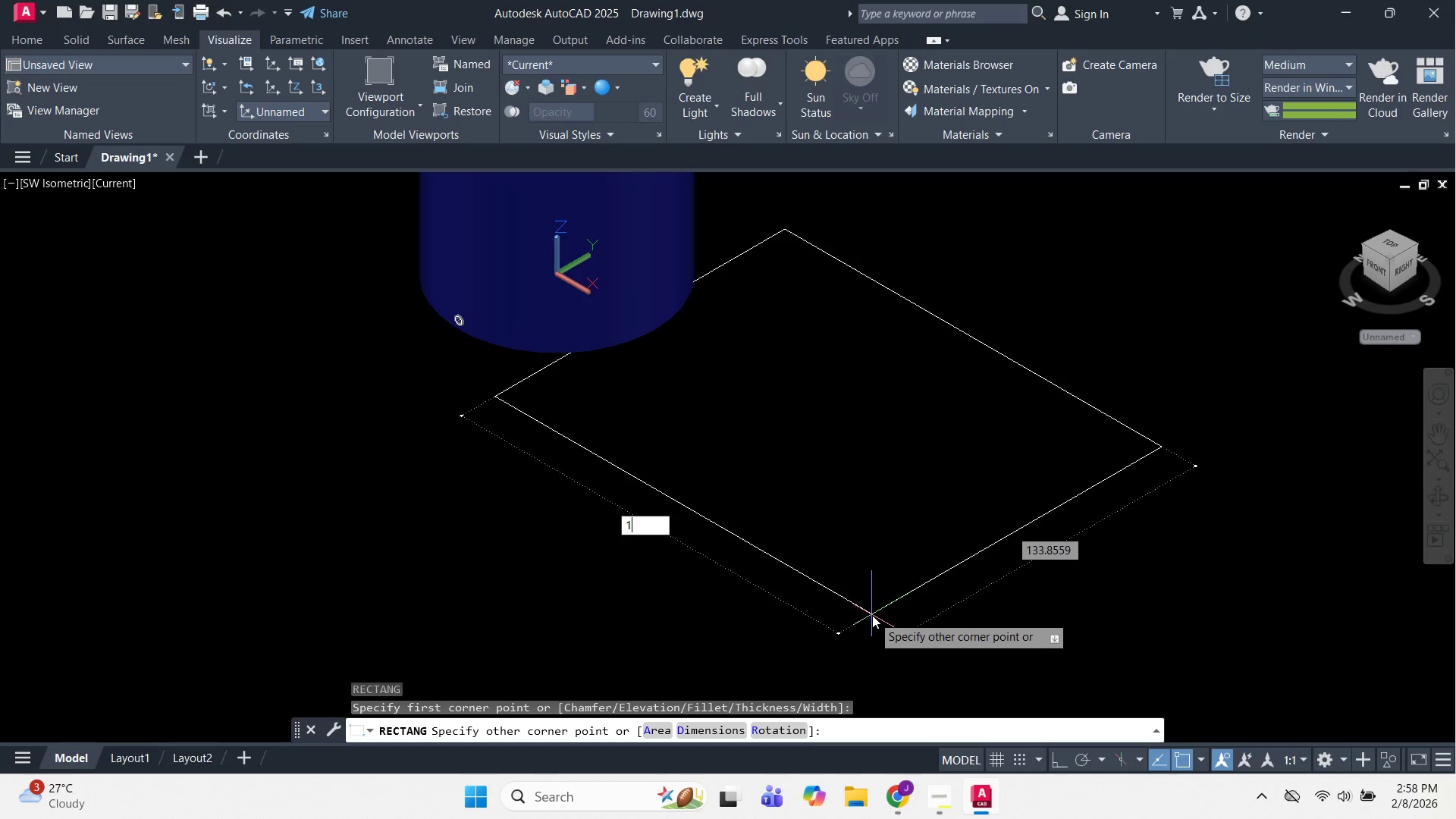 
key(Numpad5)
 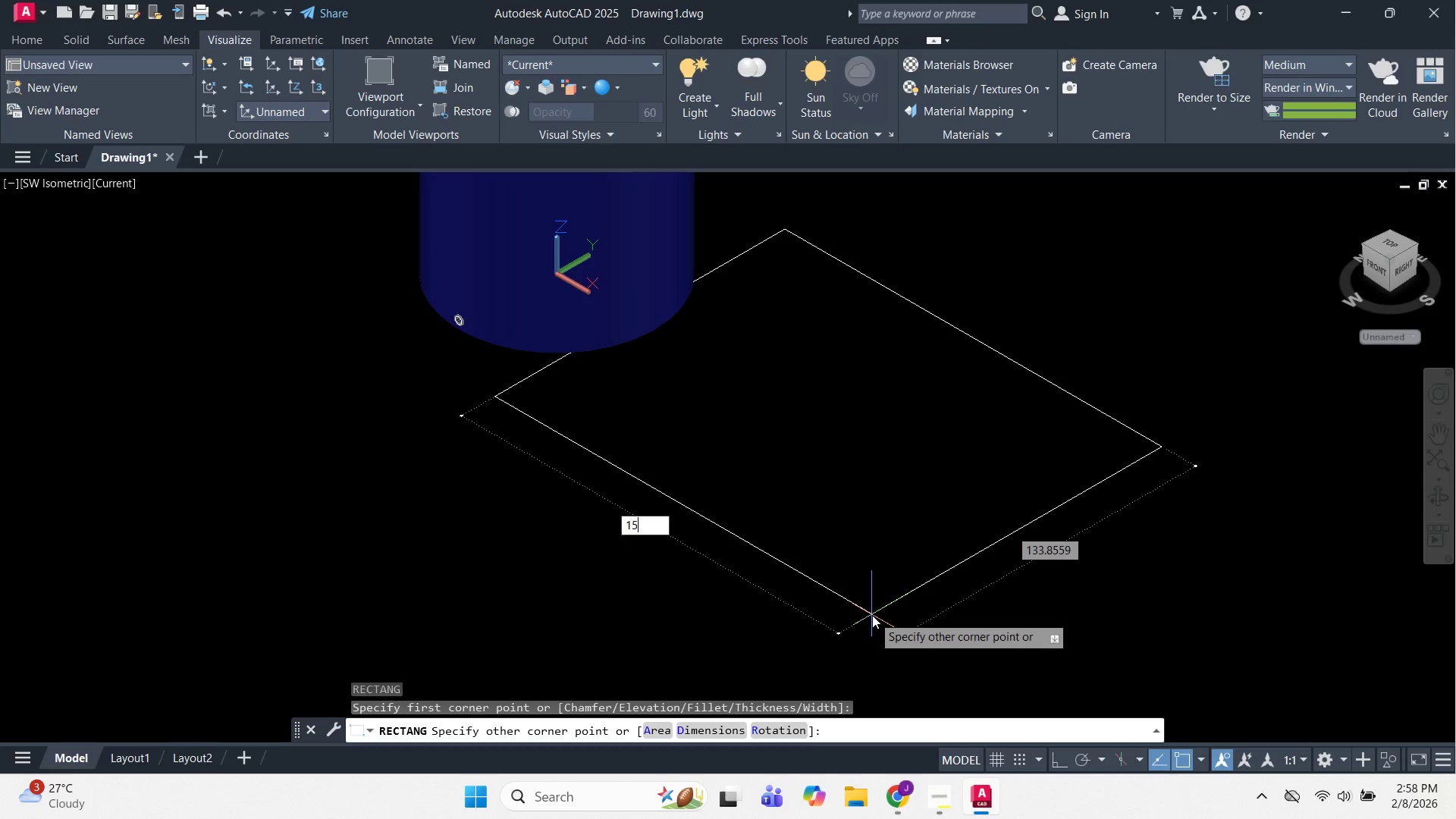 
key(Numpad0)
 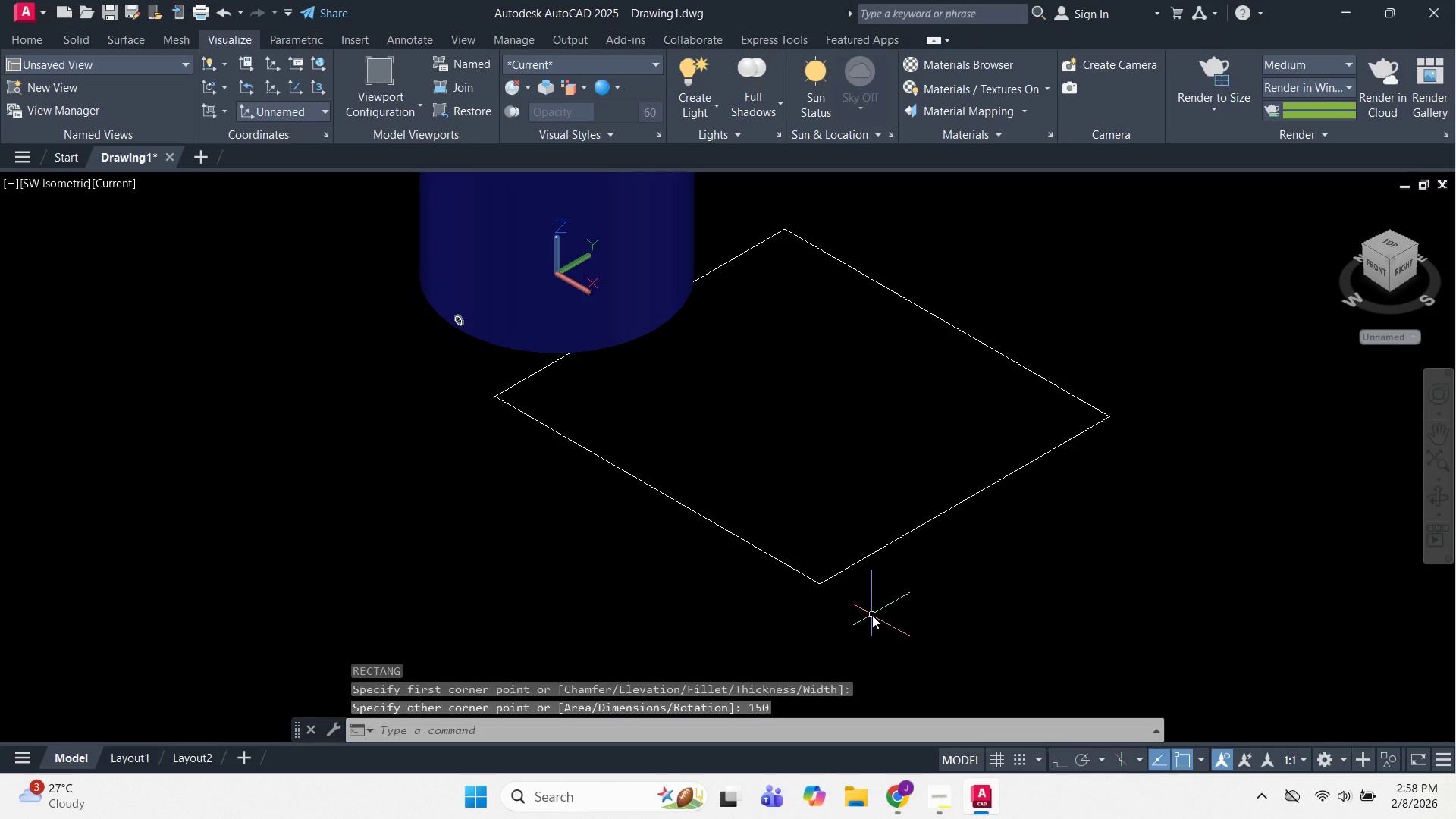 
key(NumpadEnter)
 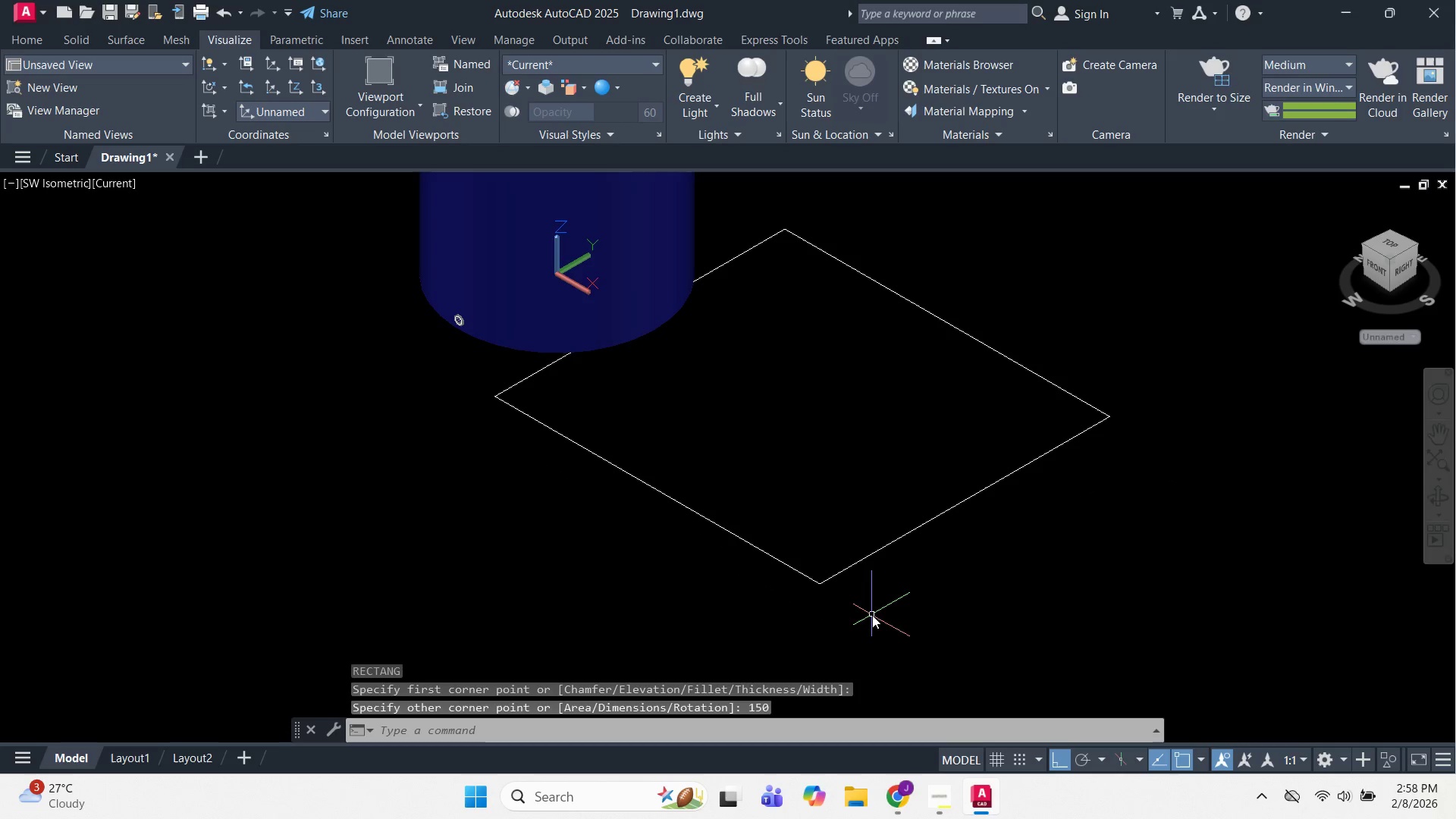 
key(Numpad1)
 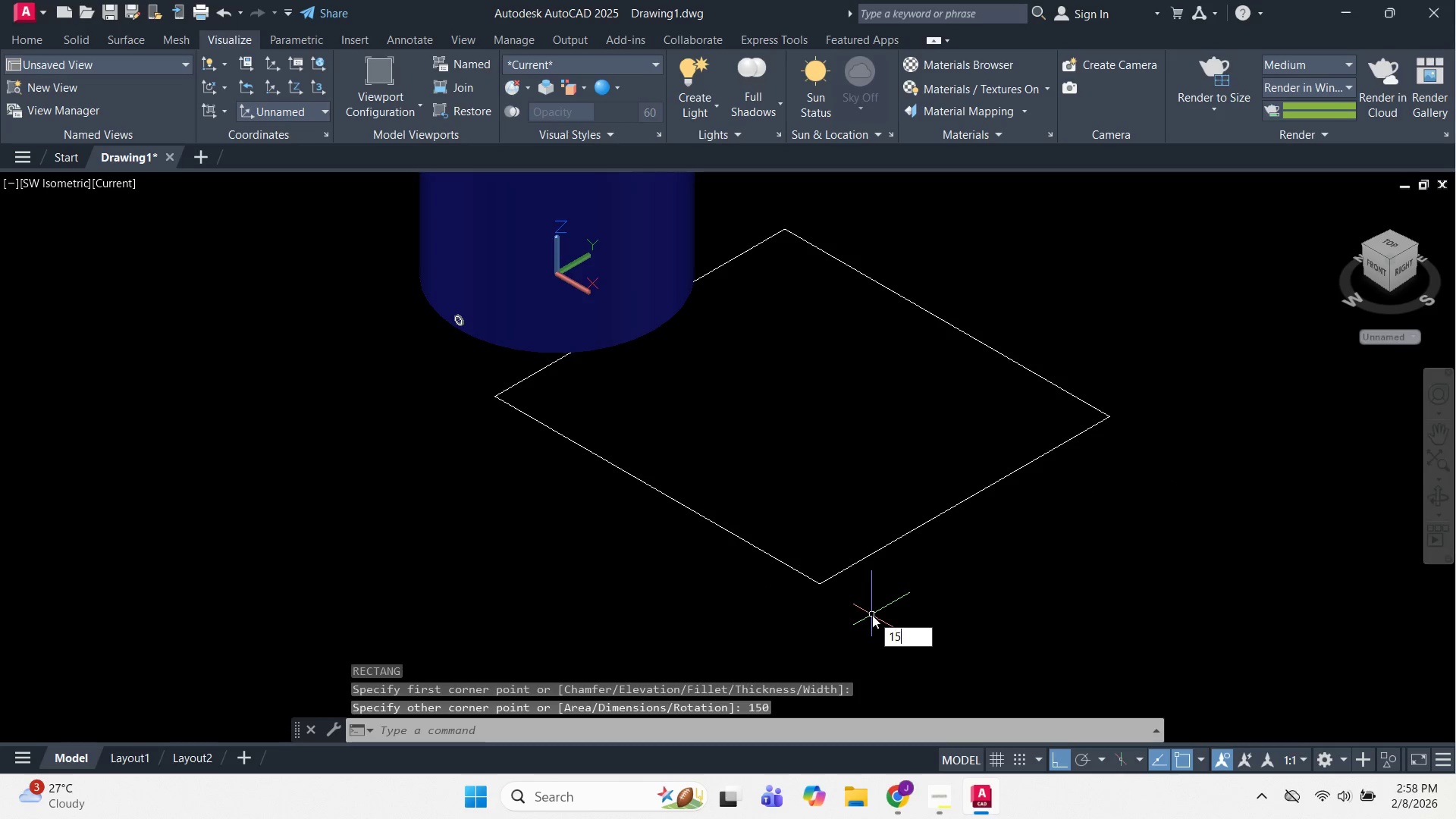 
key(Numpad5)
 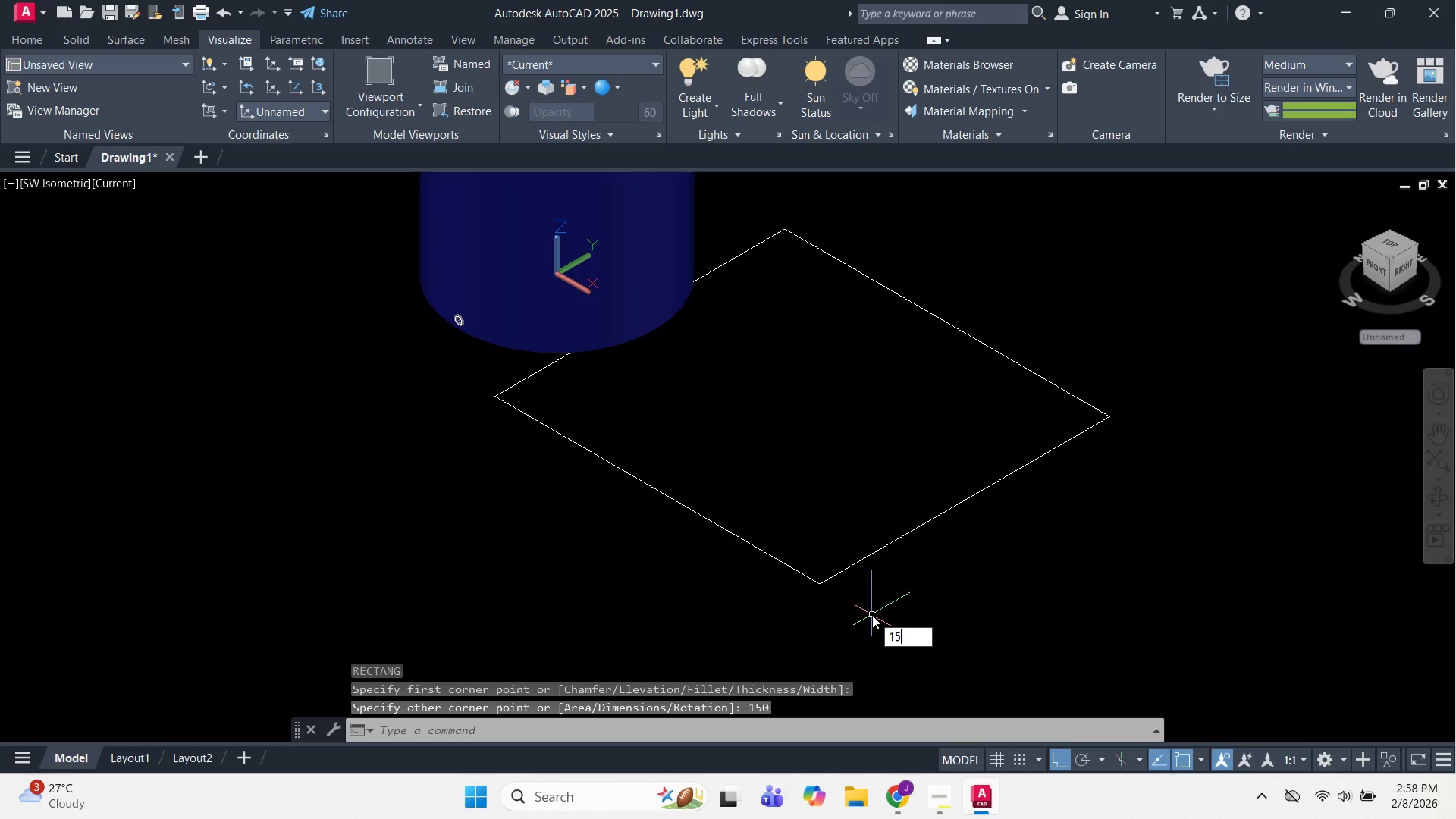 
key(Numpad0)
 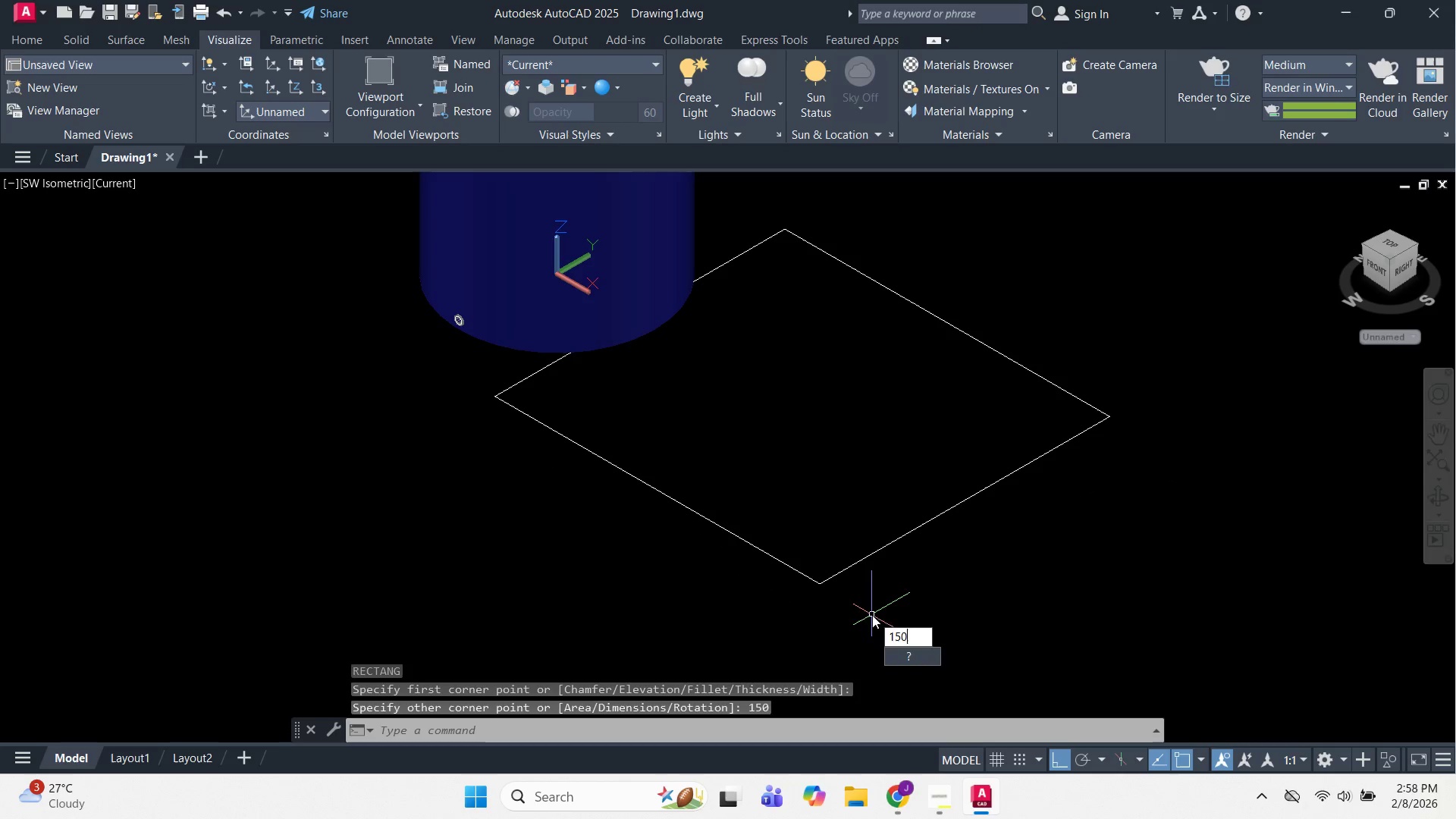 
key(NumpadEnter)
 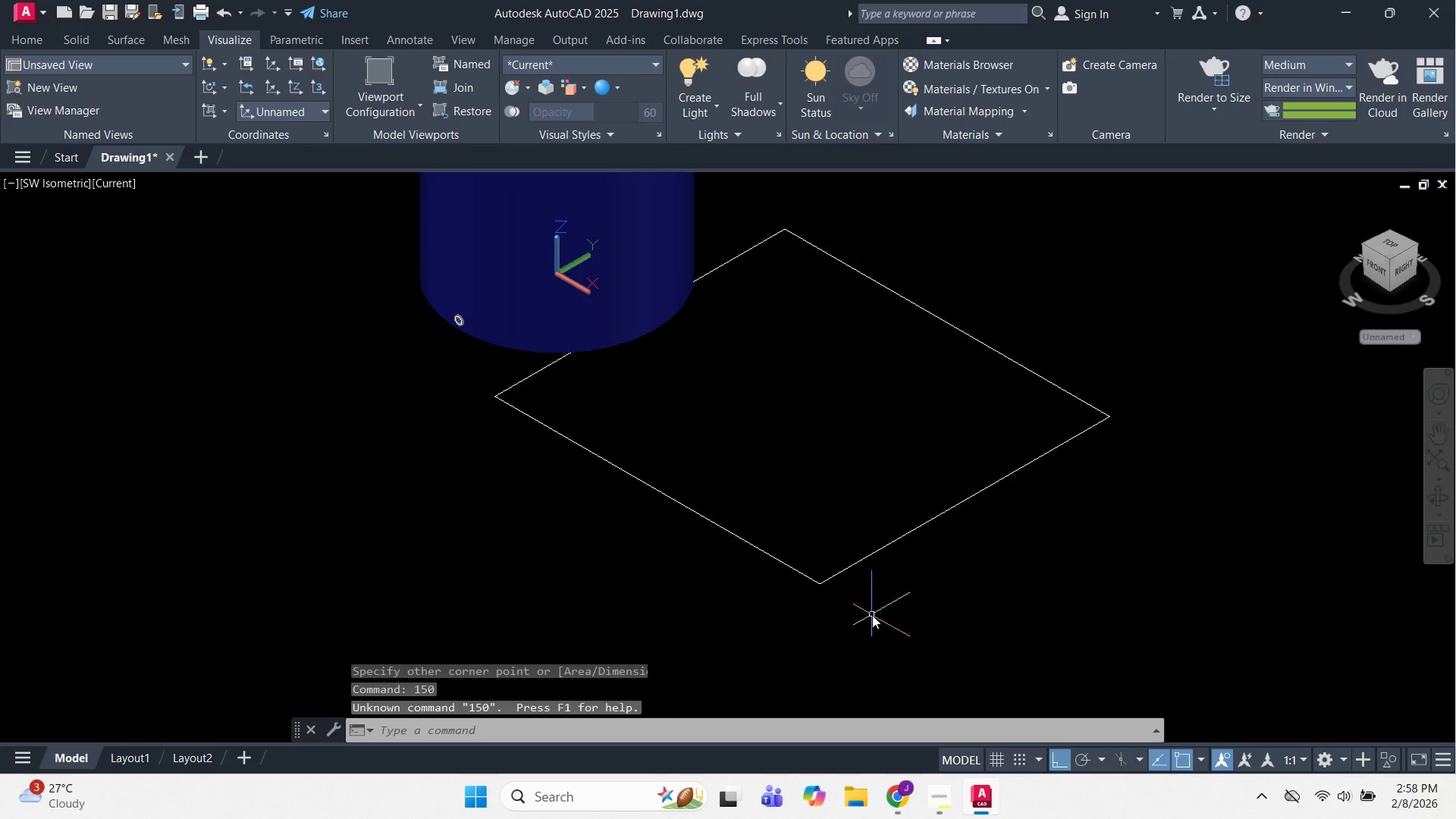 
key(Escape)
 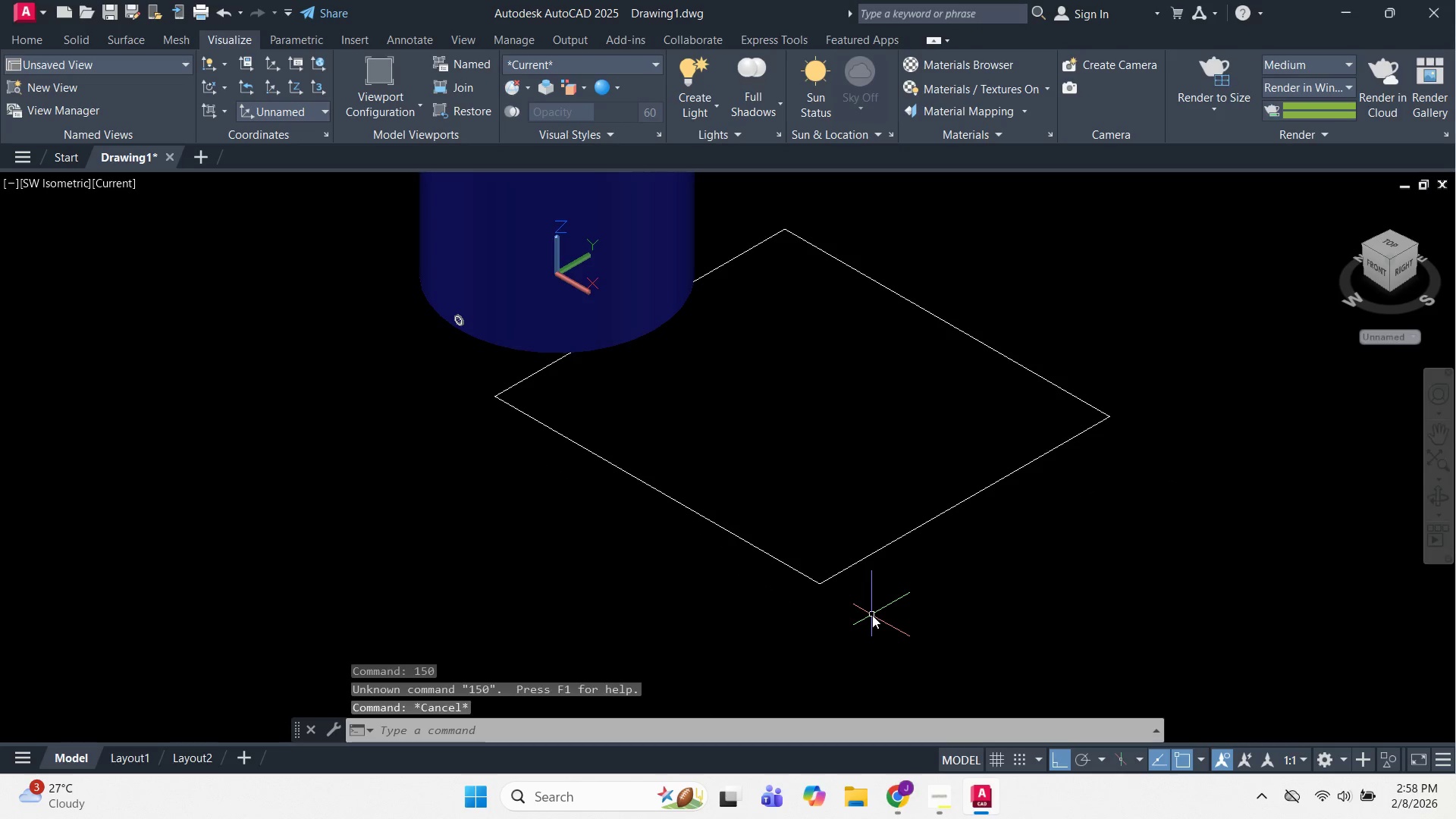 
key(Escape)
 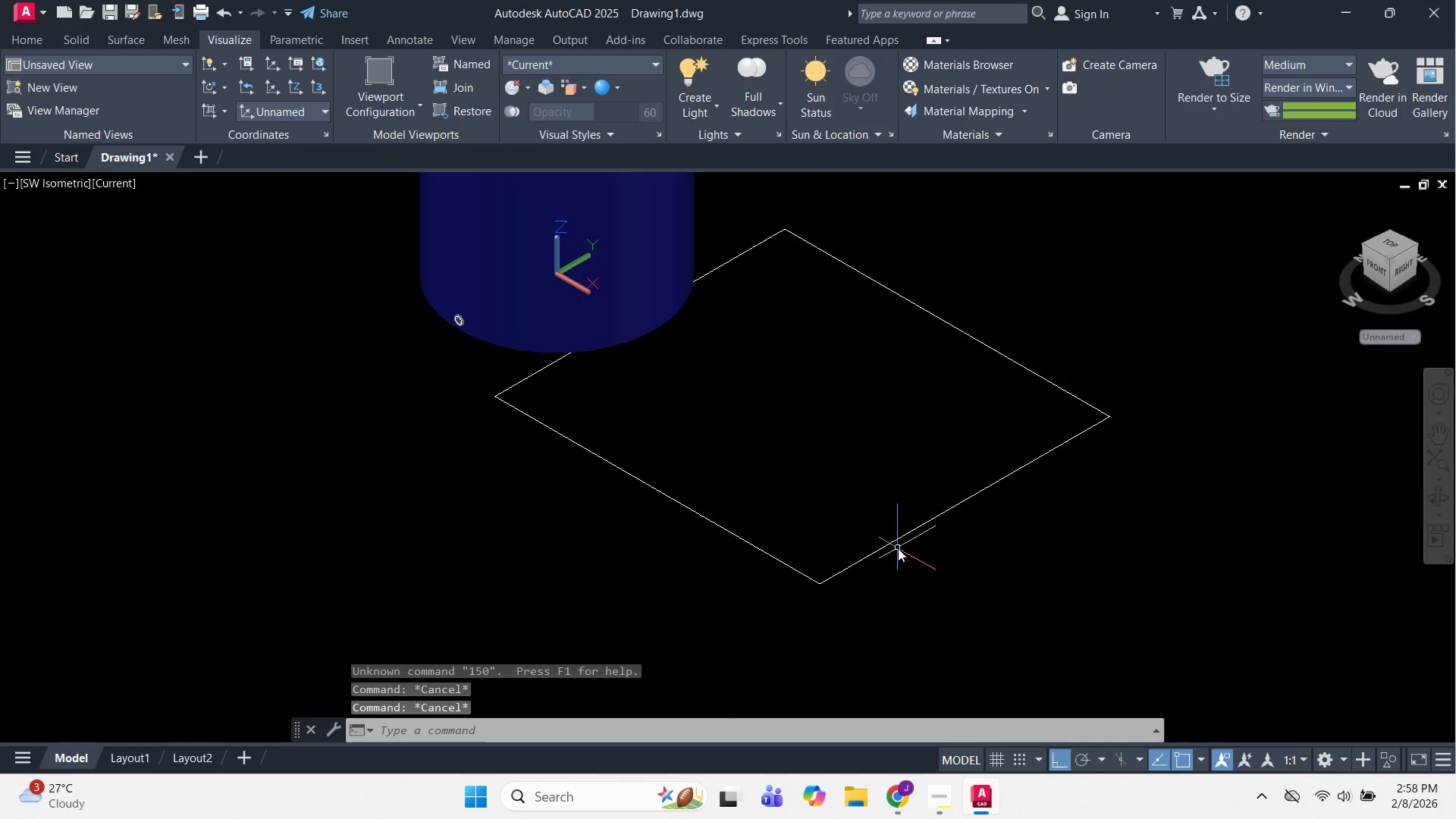 
double_click([854, 472])
 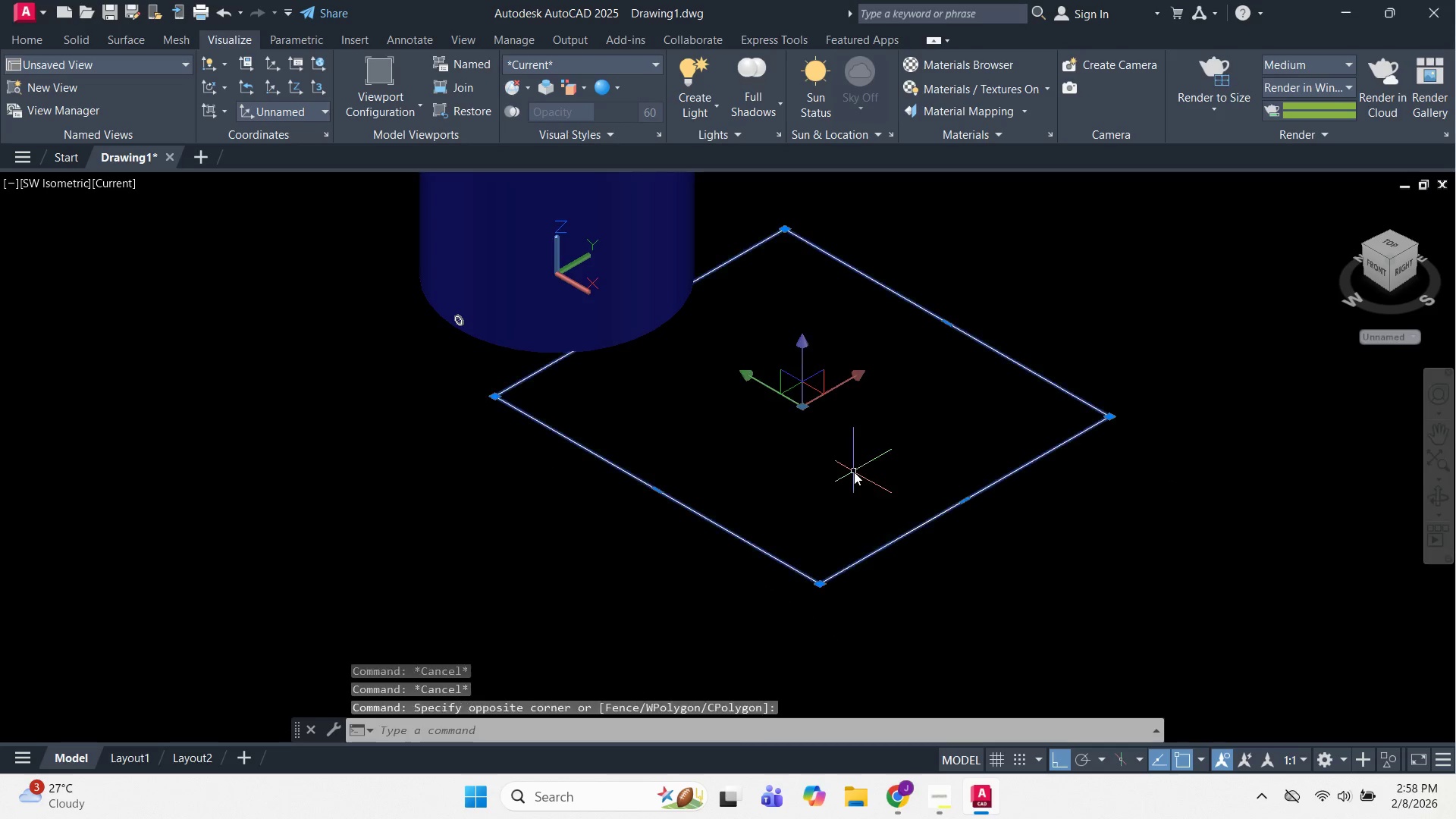 
key(E)
 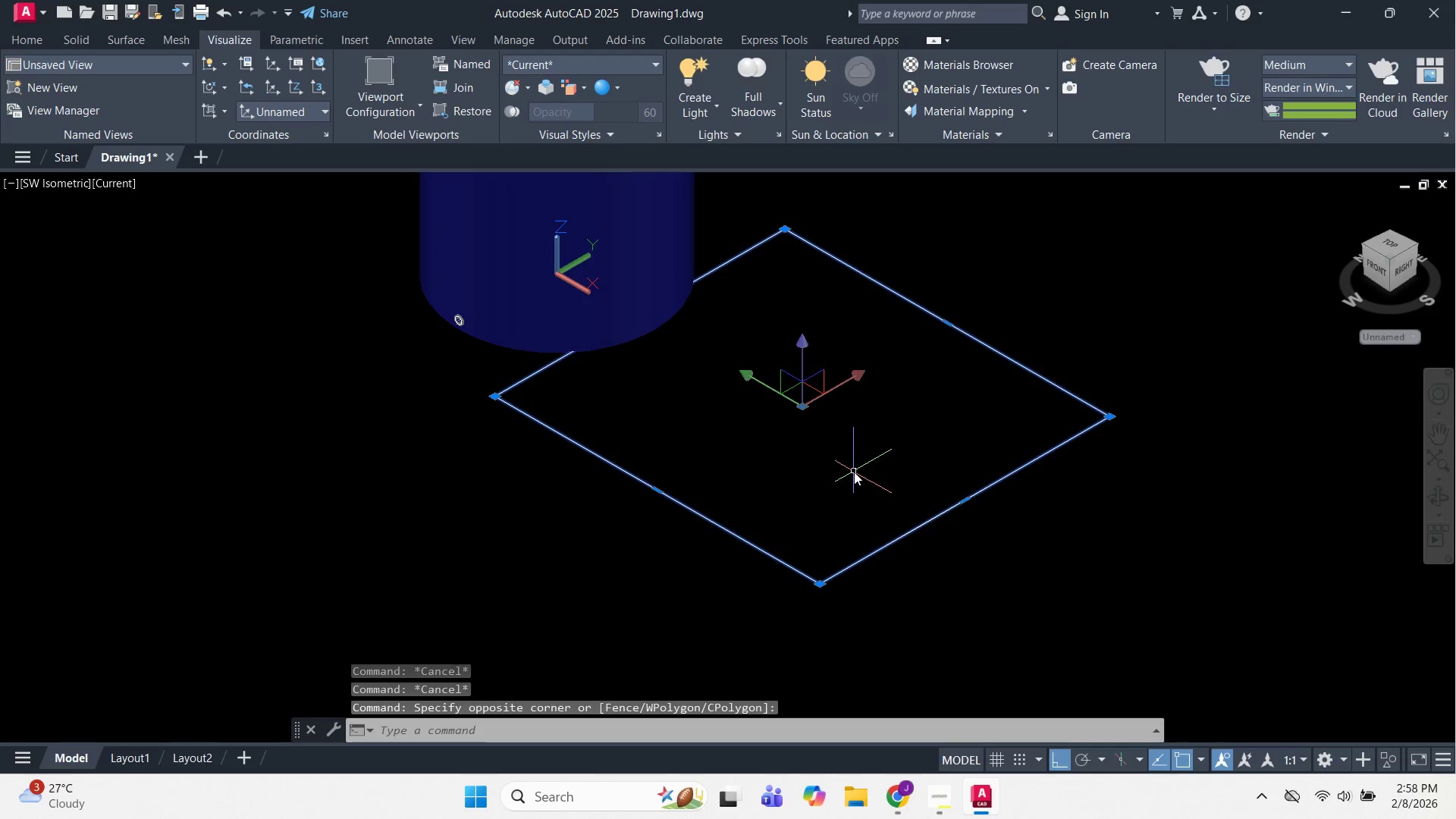 
key(Space)
 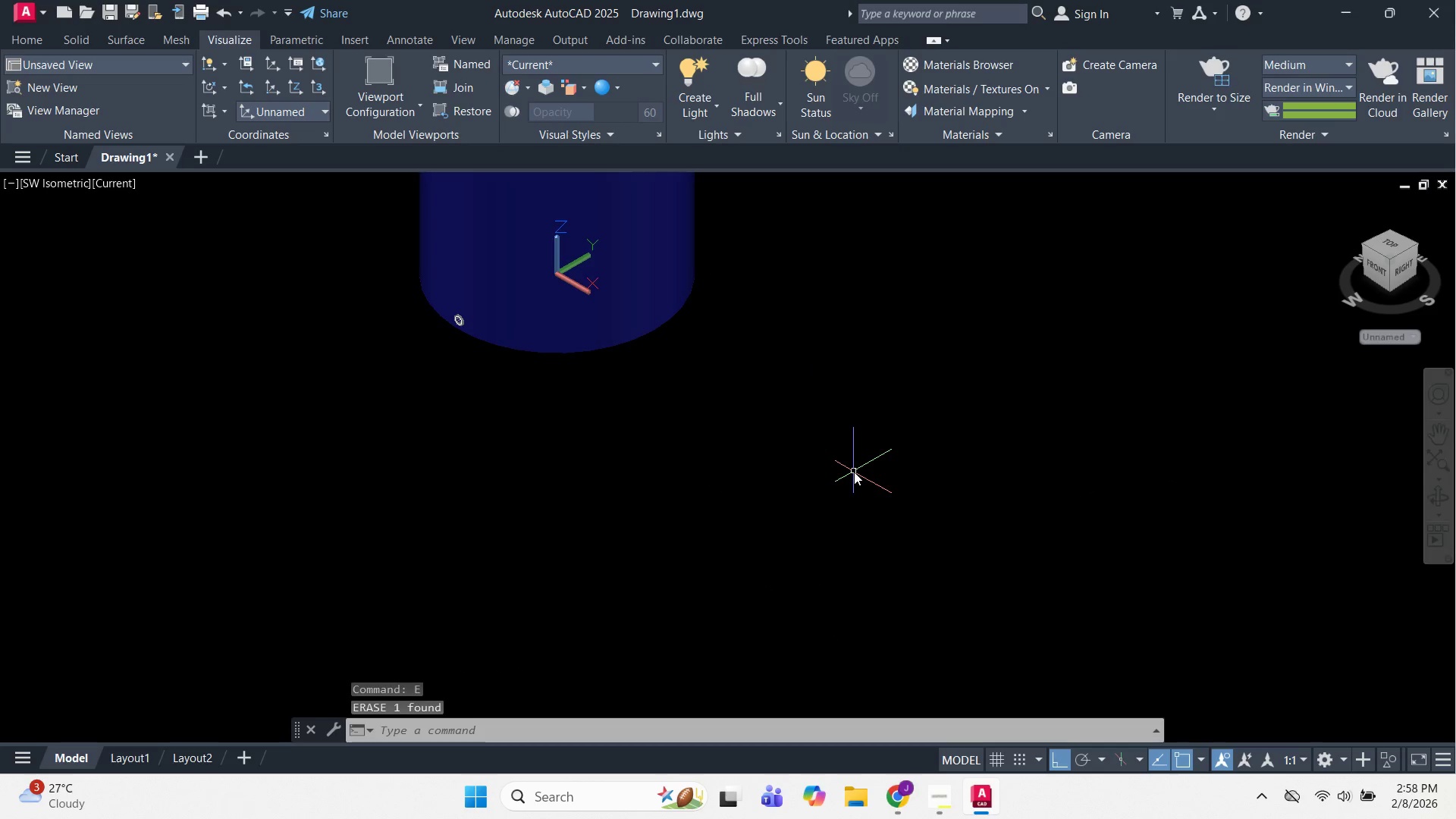 
key(Escape)
 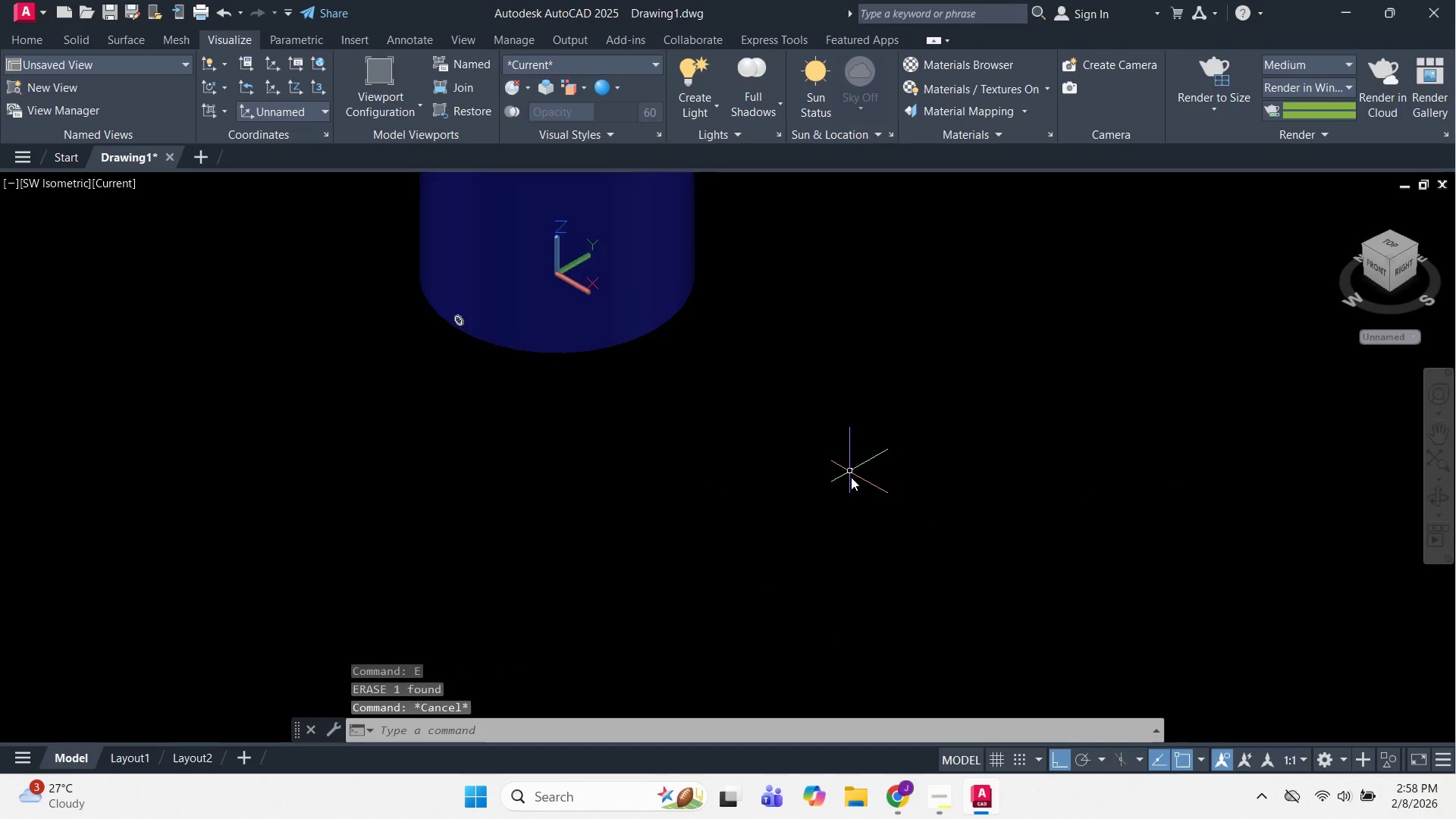 
key(R)
 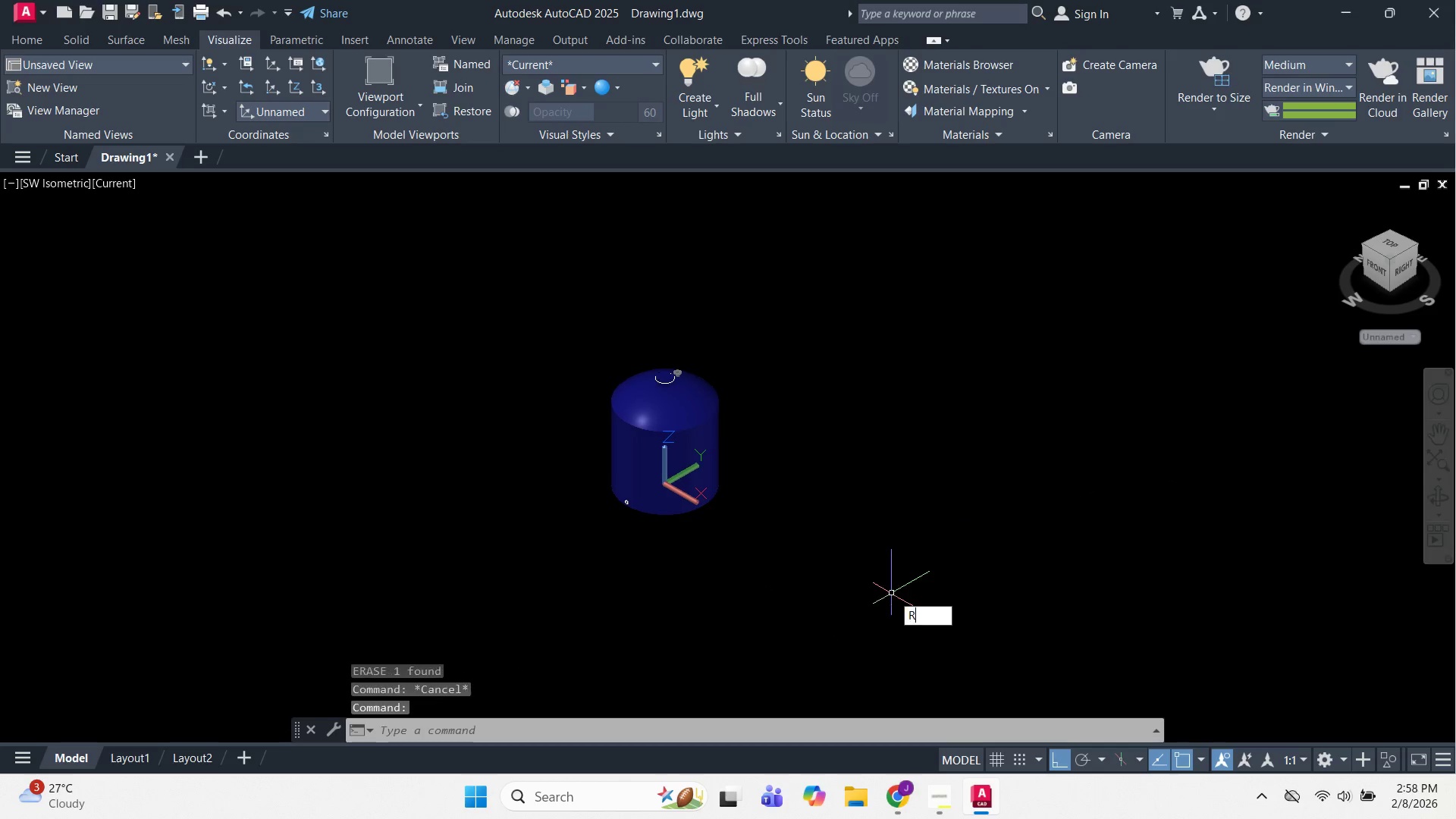 
scroll: coordinate [867, 495], scroll_direction: down, amount: 2.0
 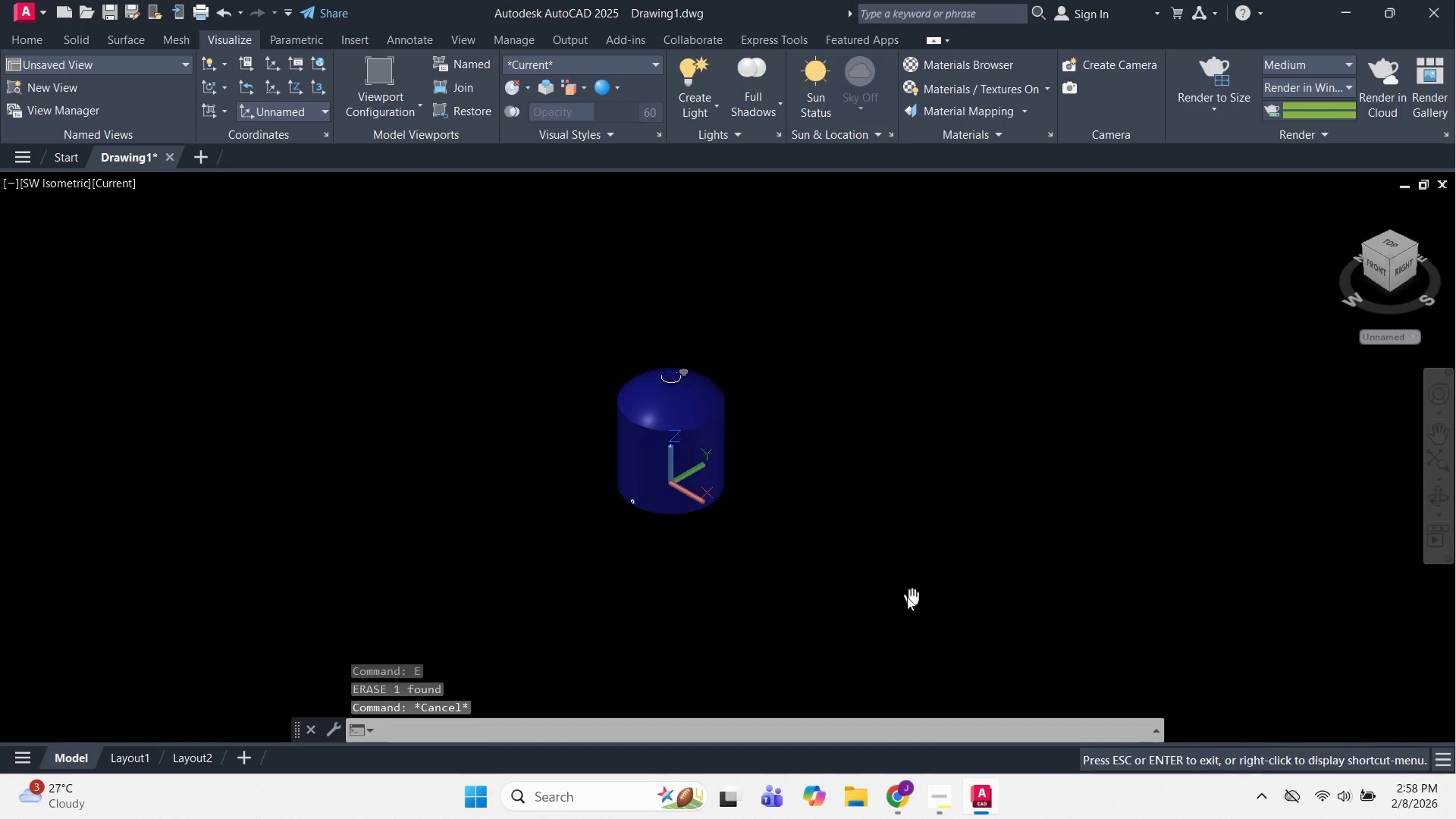 
type(EC D 200)
key(NumpadEnter)
type(200)
key(NumpadEnter)
 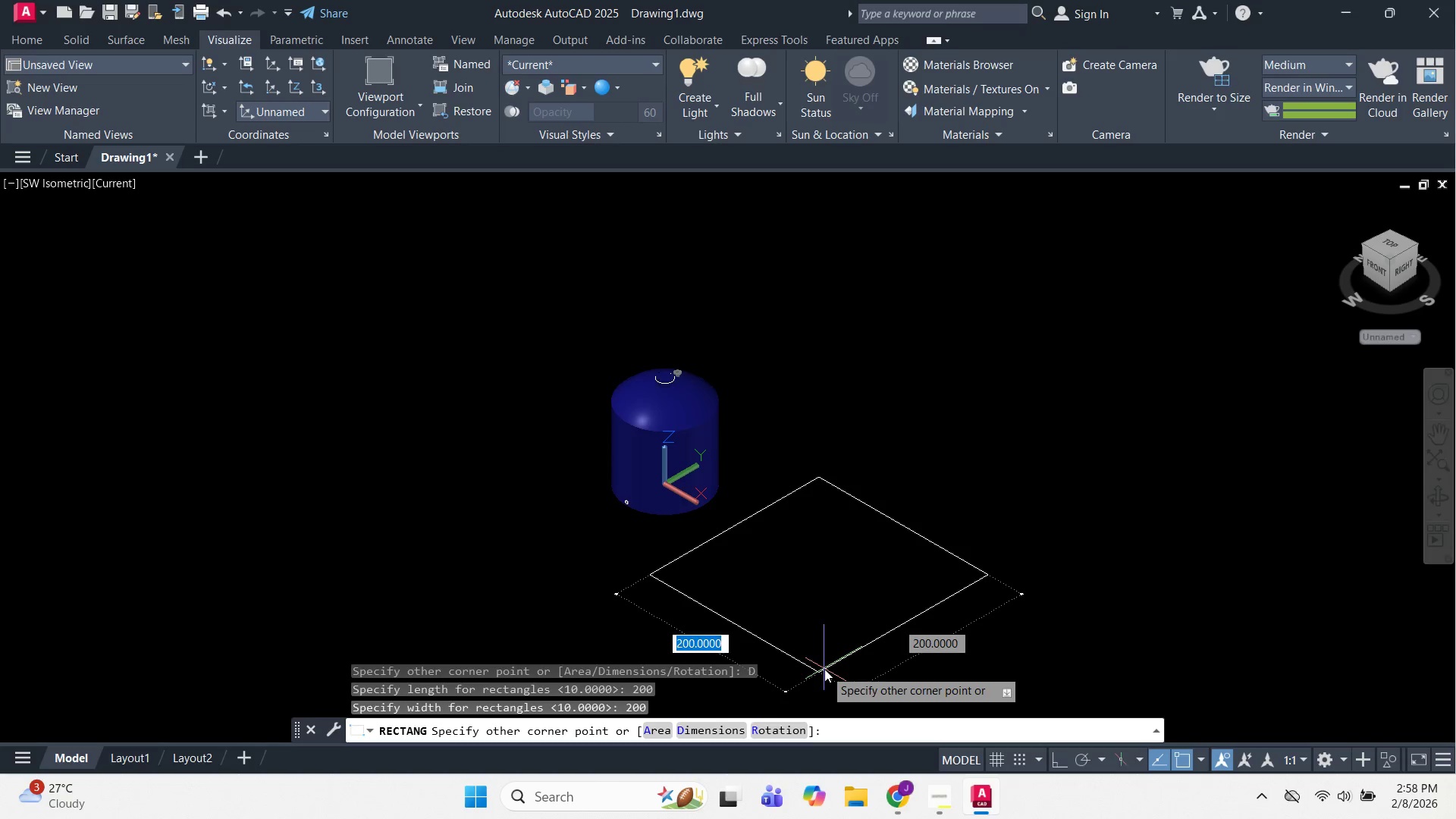 
left_click([842, 668])
 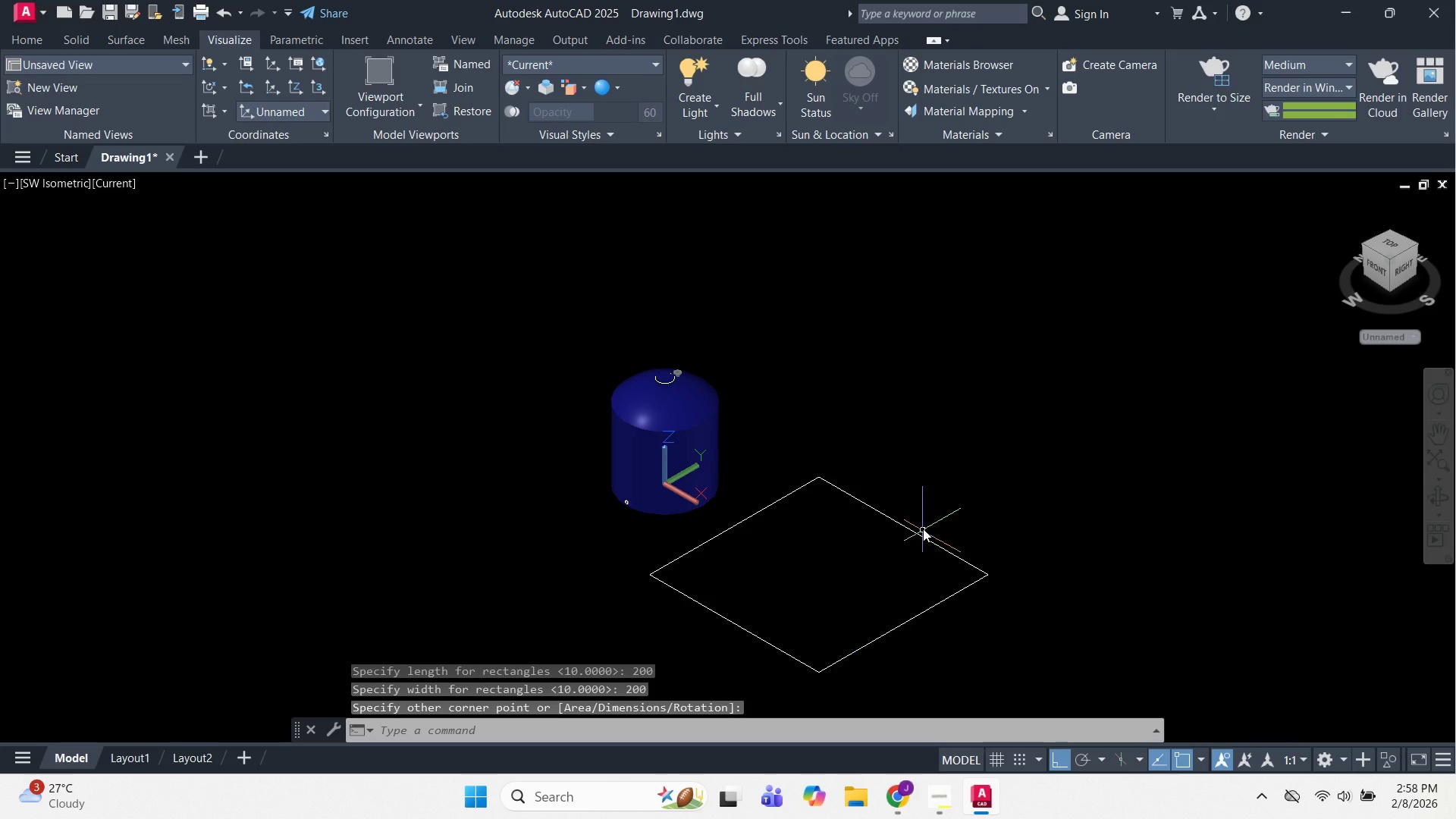 
left_click([928, 540])
 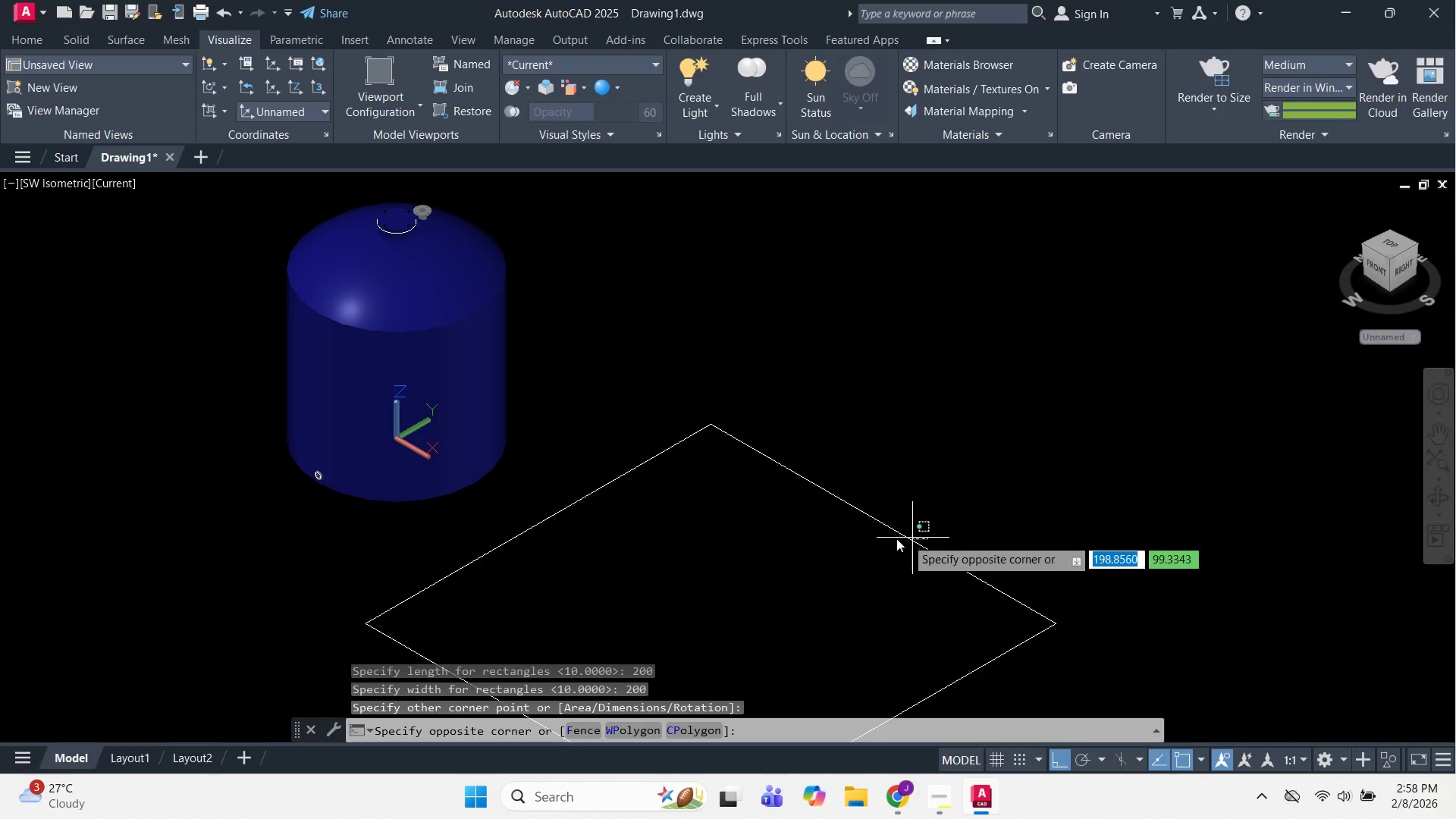 
double_click([893, 539])
 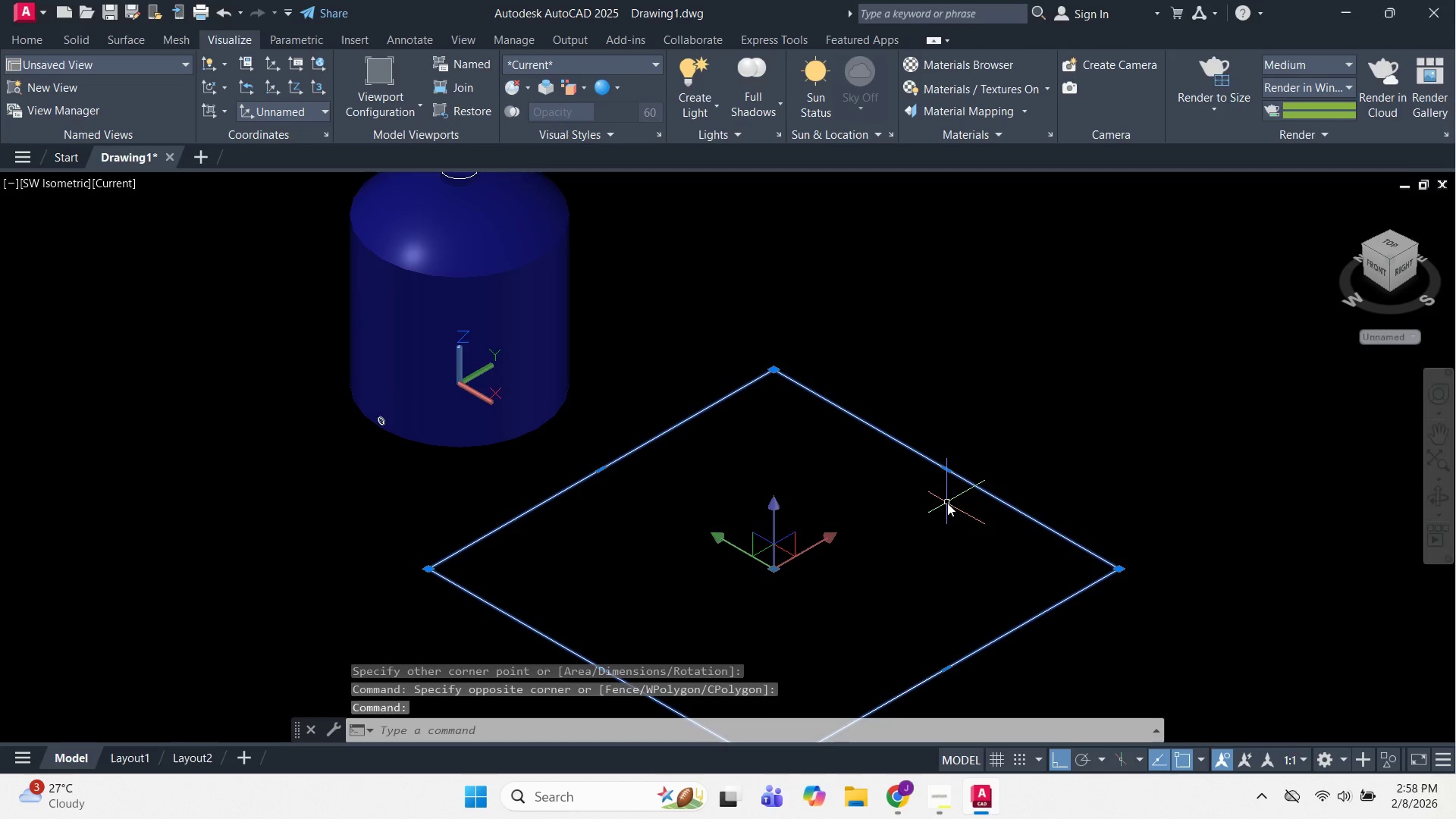 
scroll: coordinate [923, 529], scroll_direction: up, amount: 2.0
 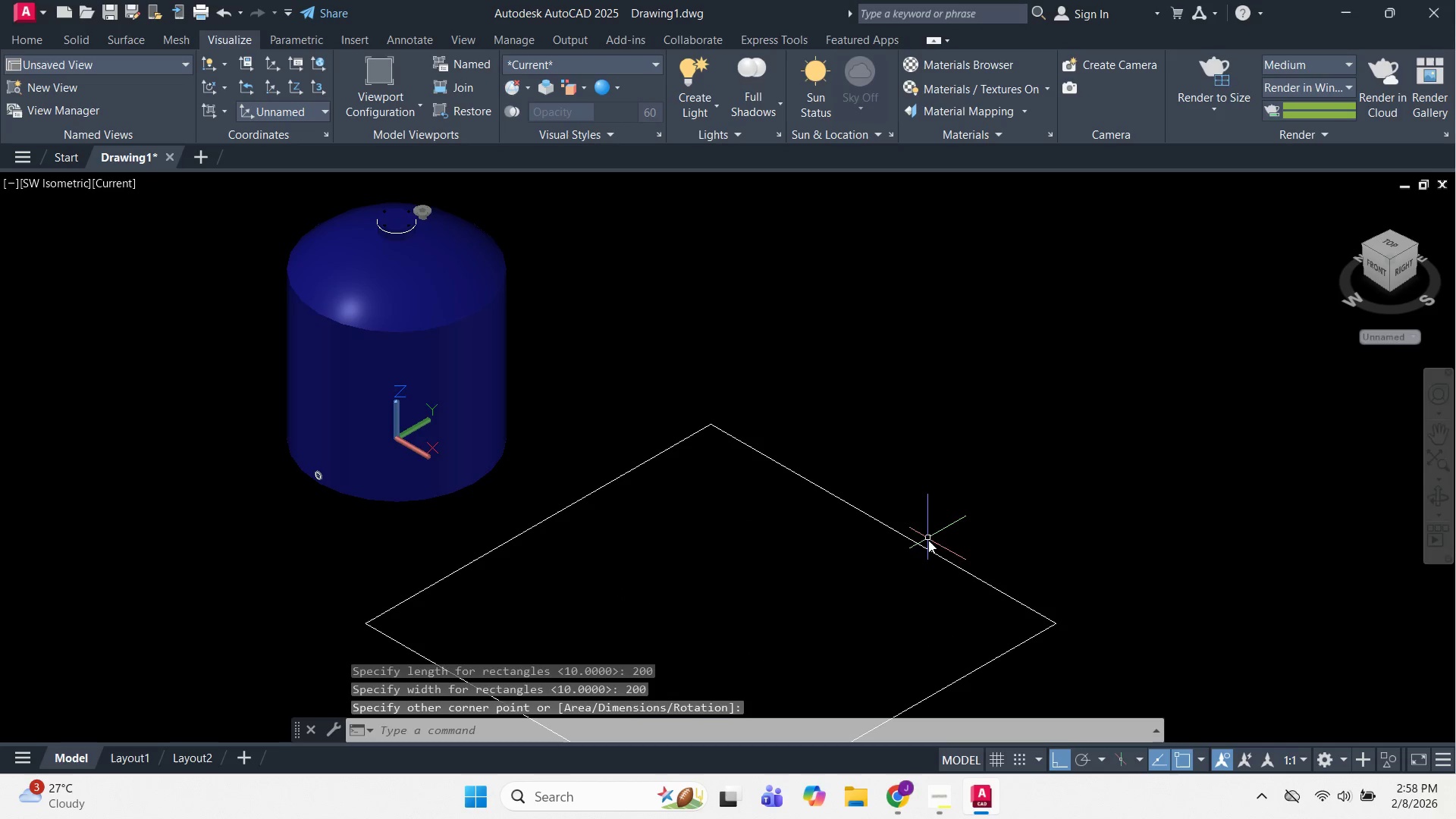 
type(CO )
 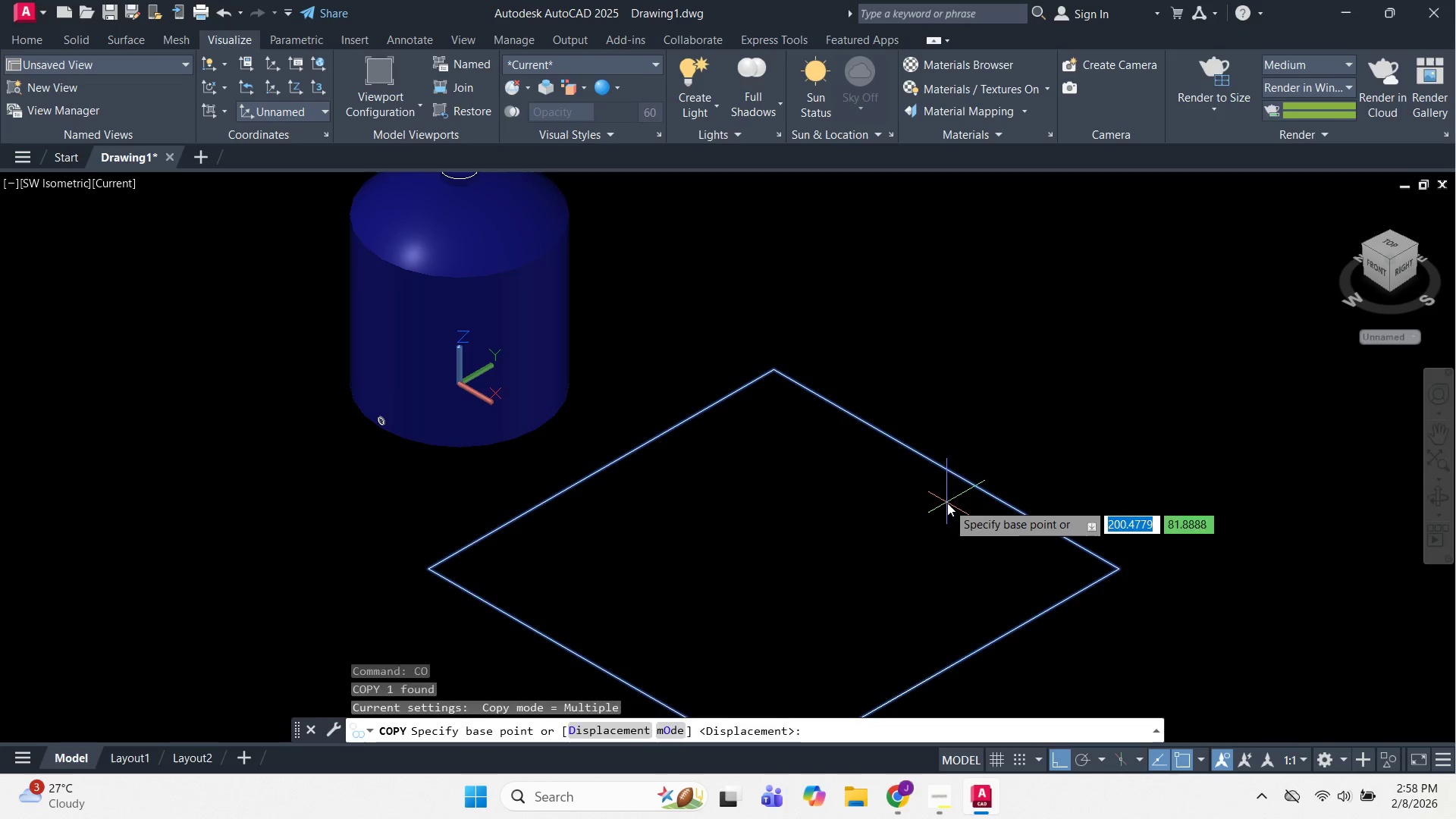 
left_click_drag(start_coordinate=[947, 503], to_coordinate=[964, 492])
 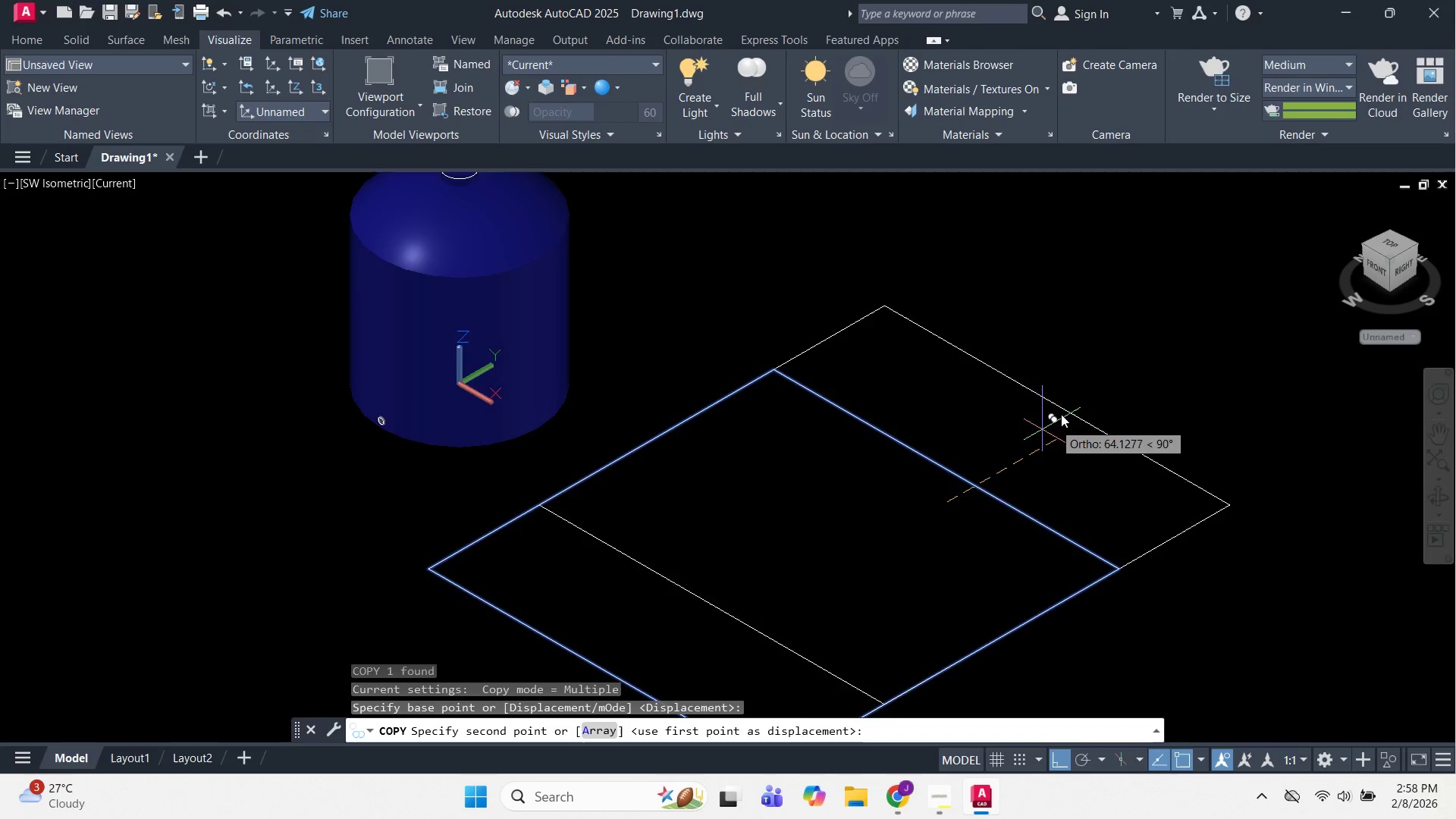 
scroll: coordinate [1093, 376], scroll_direction: down, amount: 2.0
 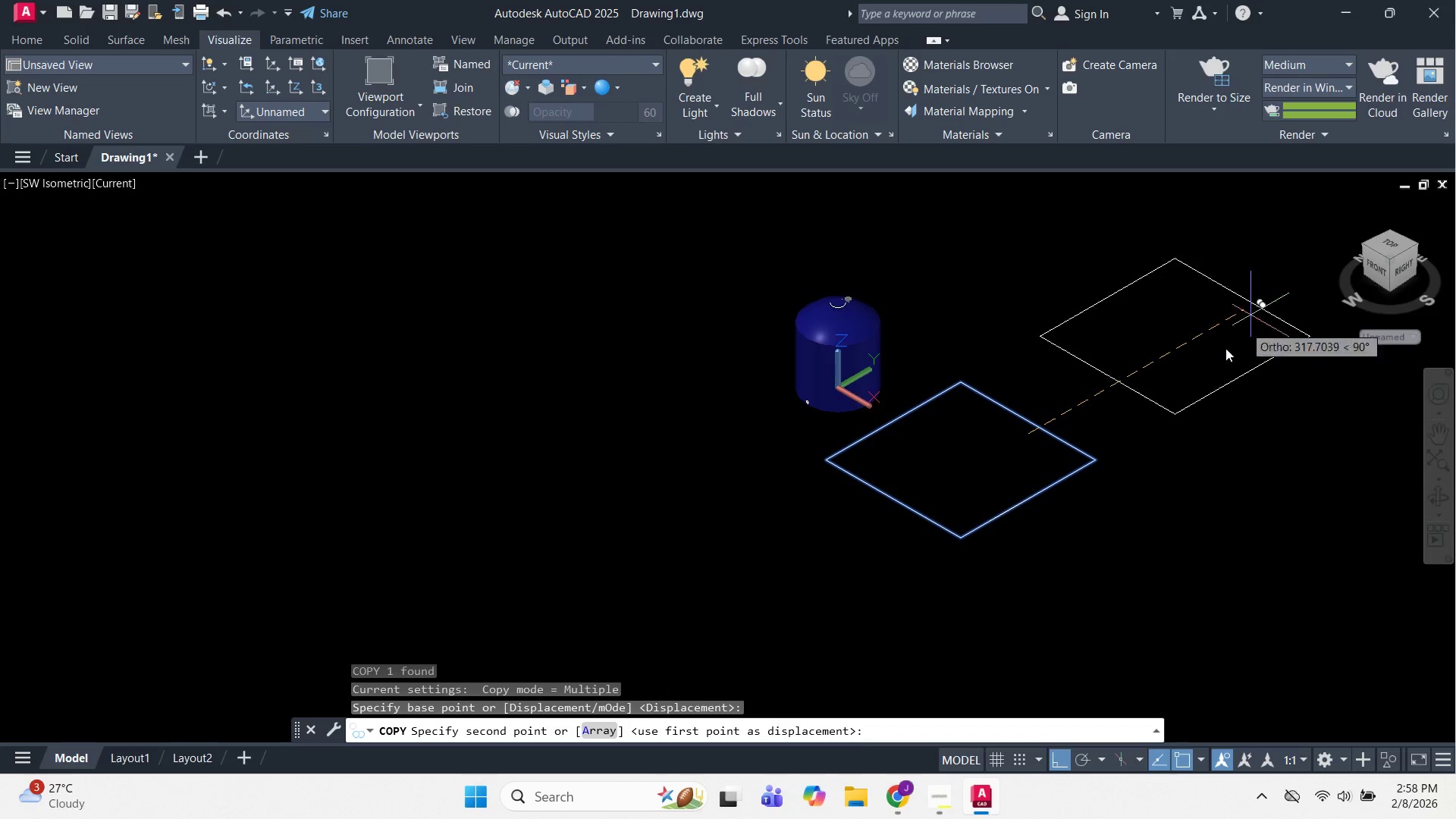 
left_click([1217, 351])
 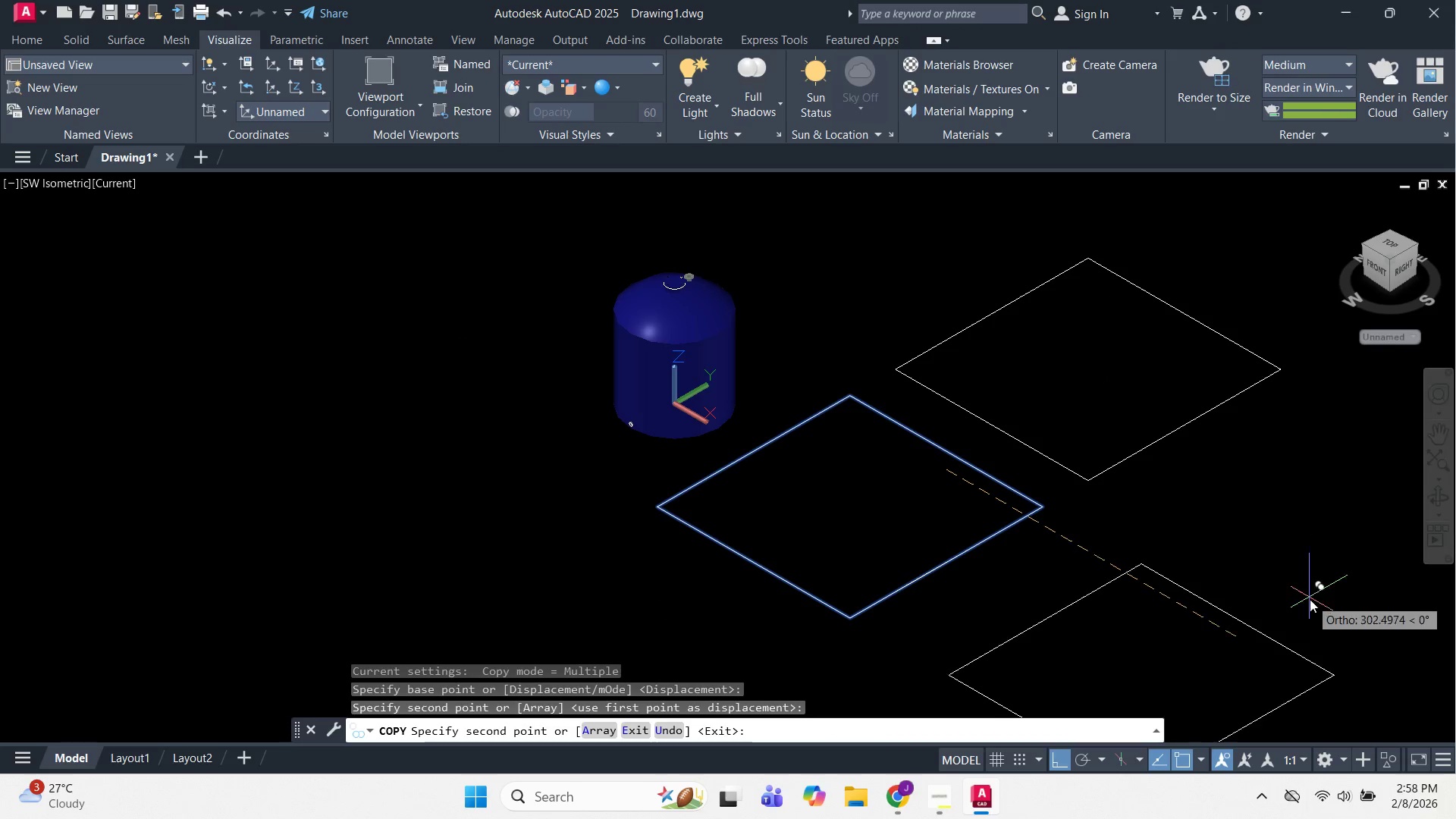 
scroll: coordinate [1219, 351], scroll_direction: up, amount: 1.0
 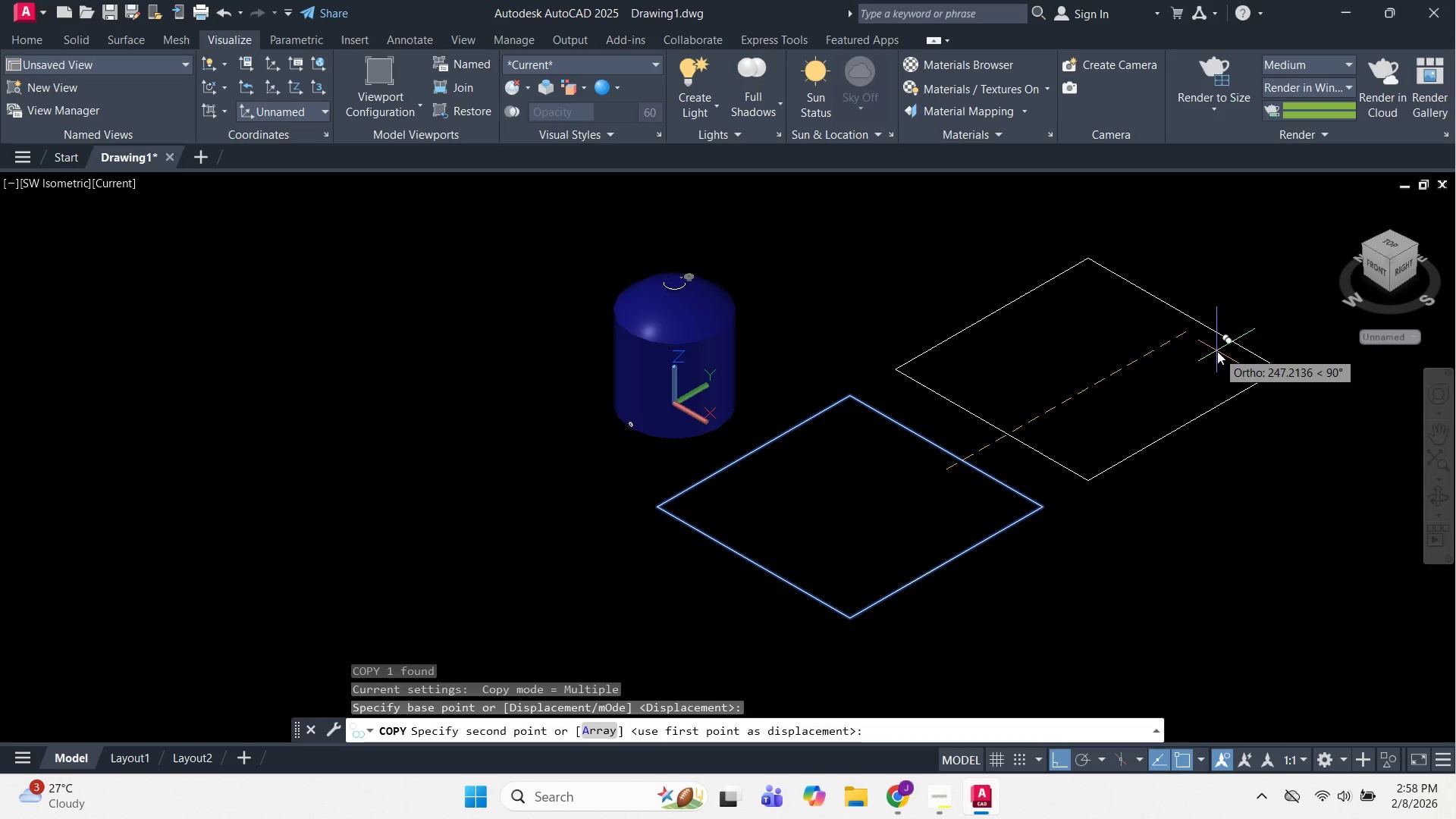 
left_click([1245, 554])
 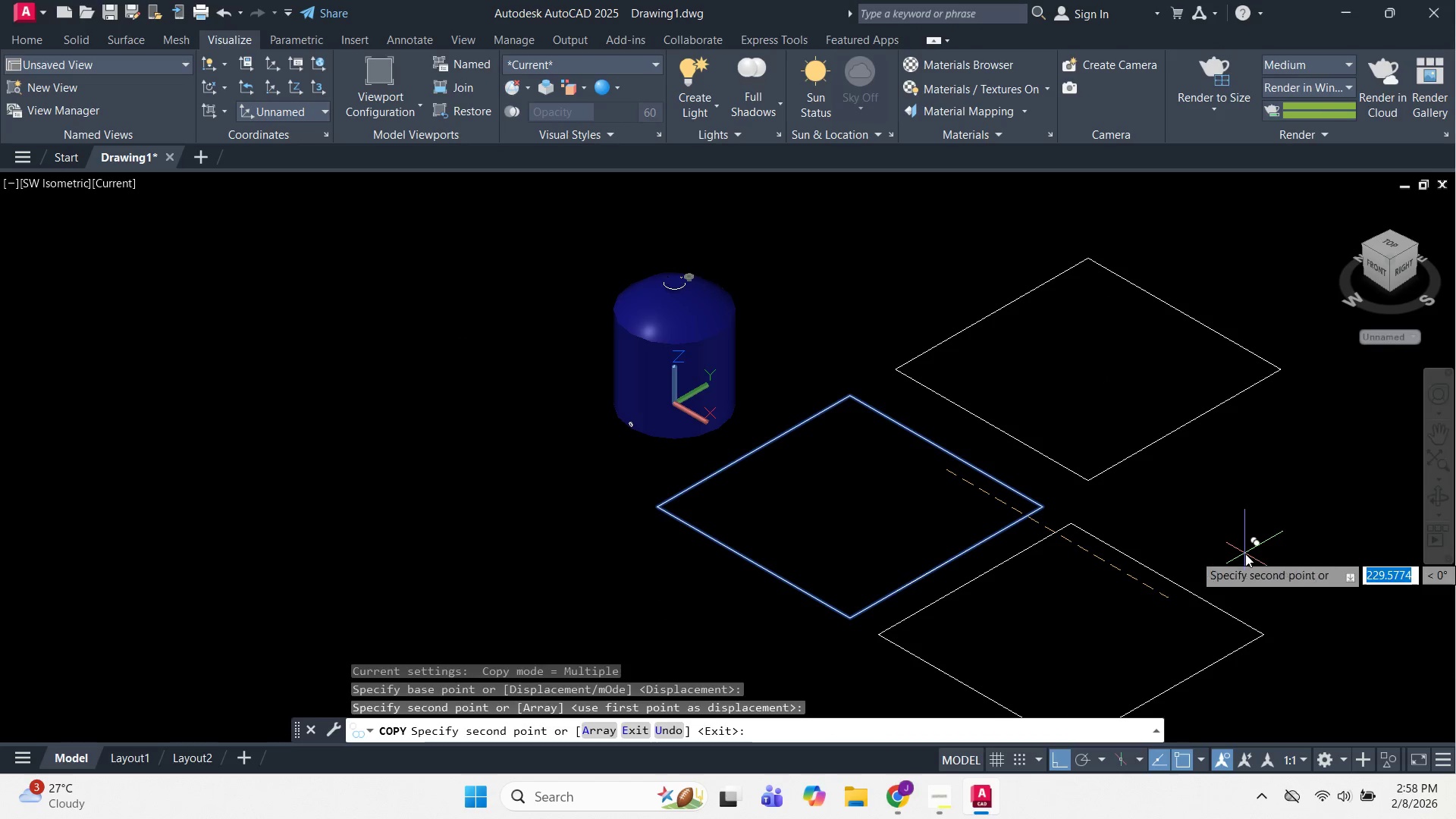 
key(Escape)
 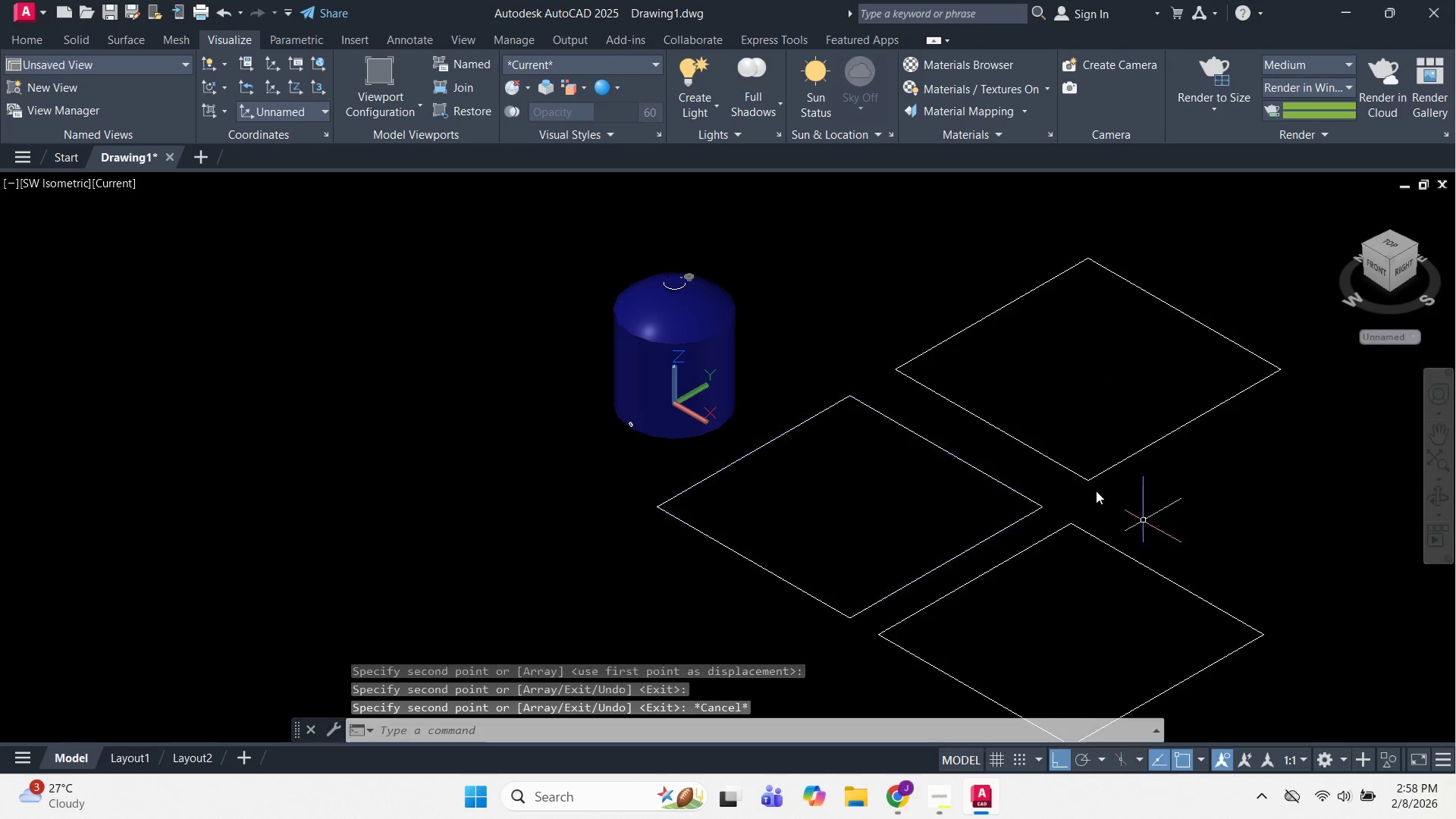 
key(Escape)
 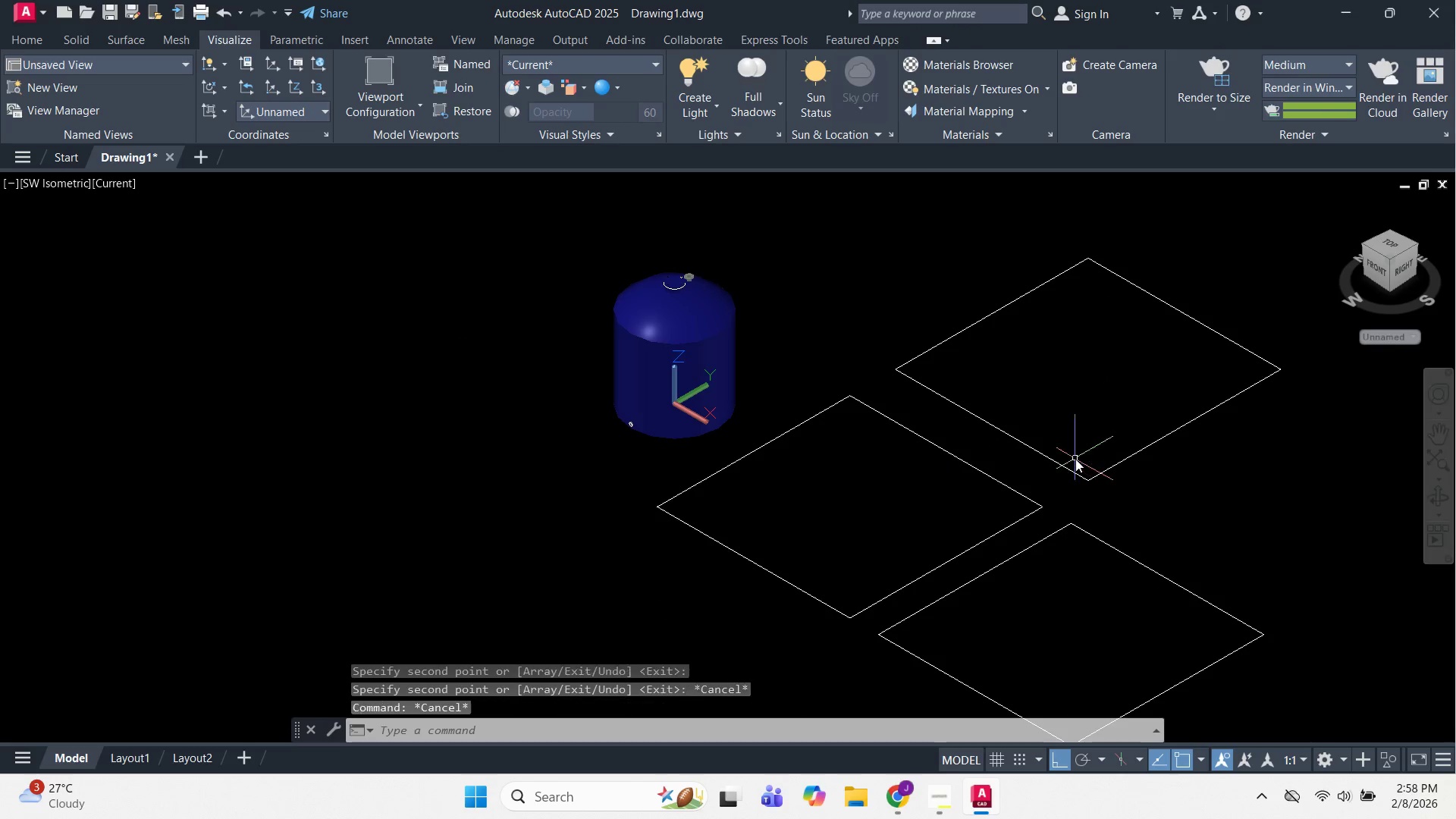 
double_click([1075, 459])
 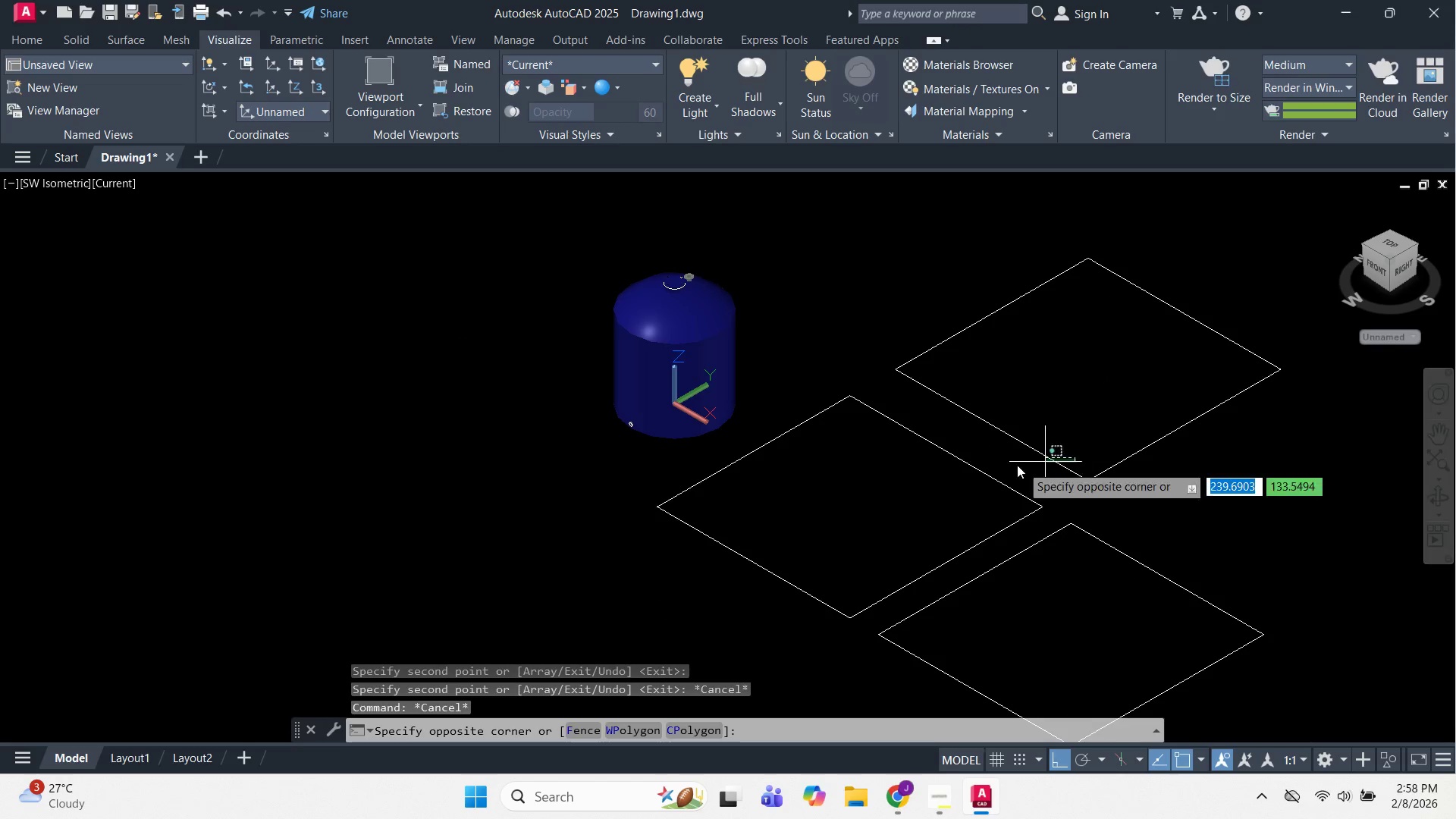 
triple_click([1001, 466])
 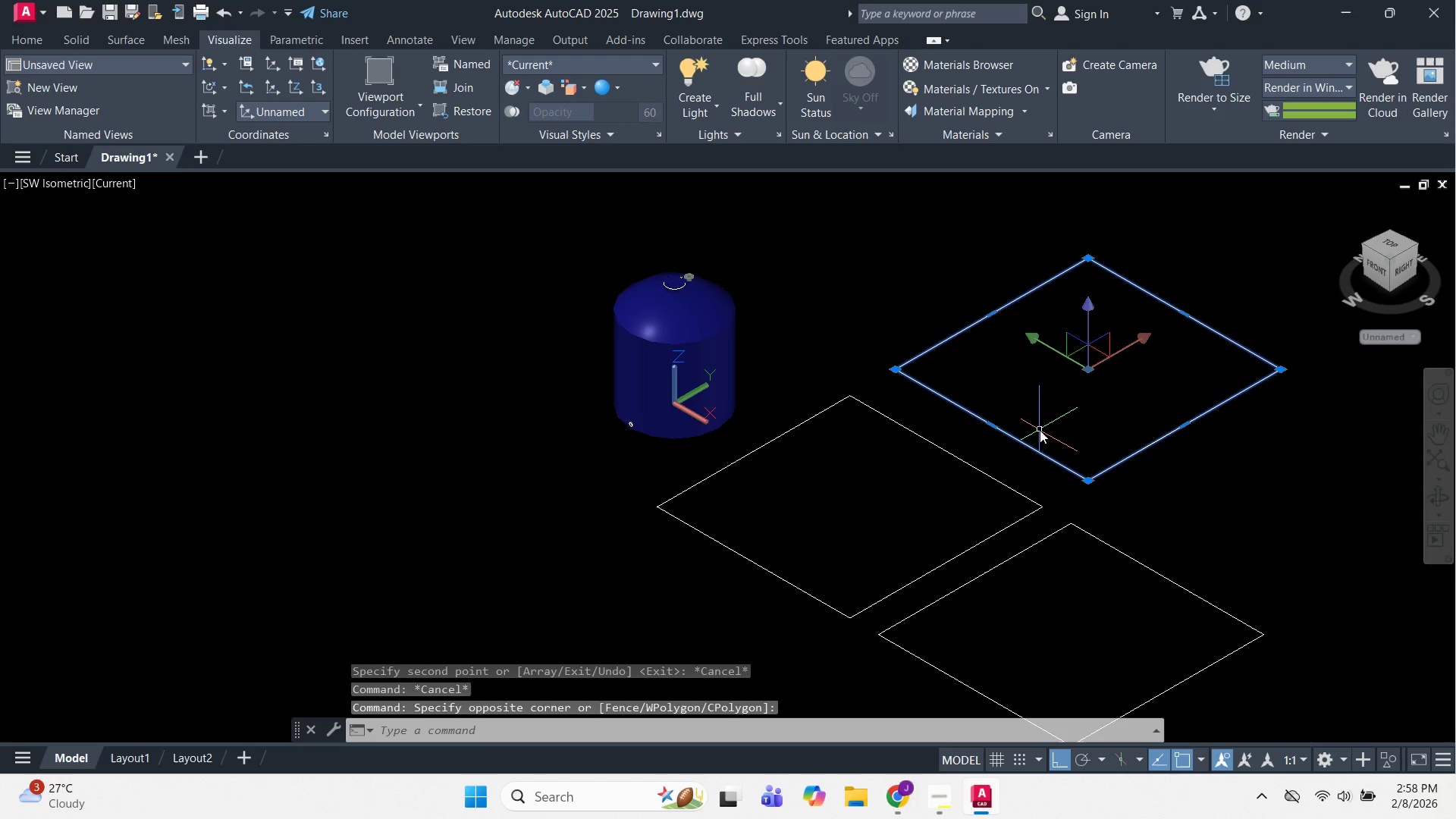 
scroll: coordinate [1043, 426], scroll_direction: up, amount: 1.0
 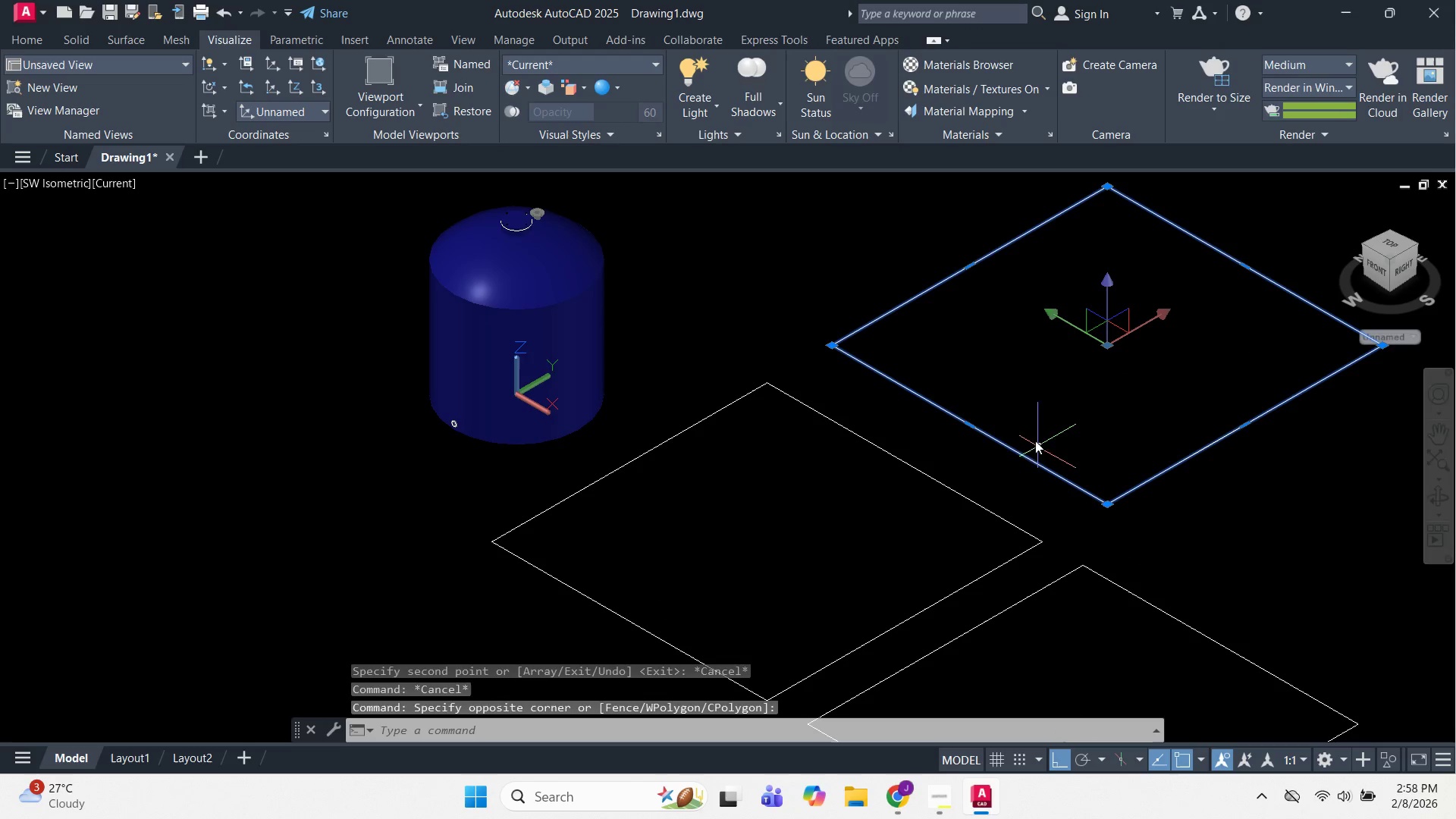 
key(Escape)
 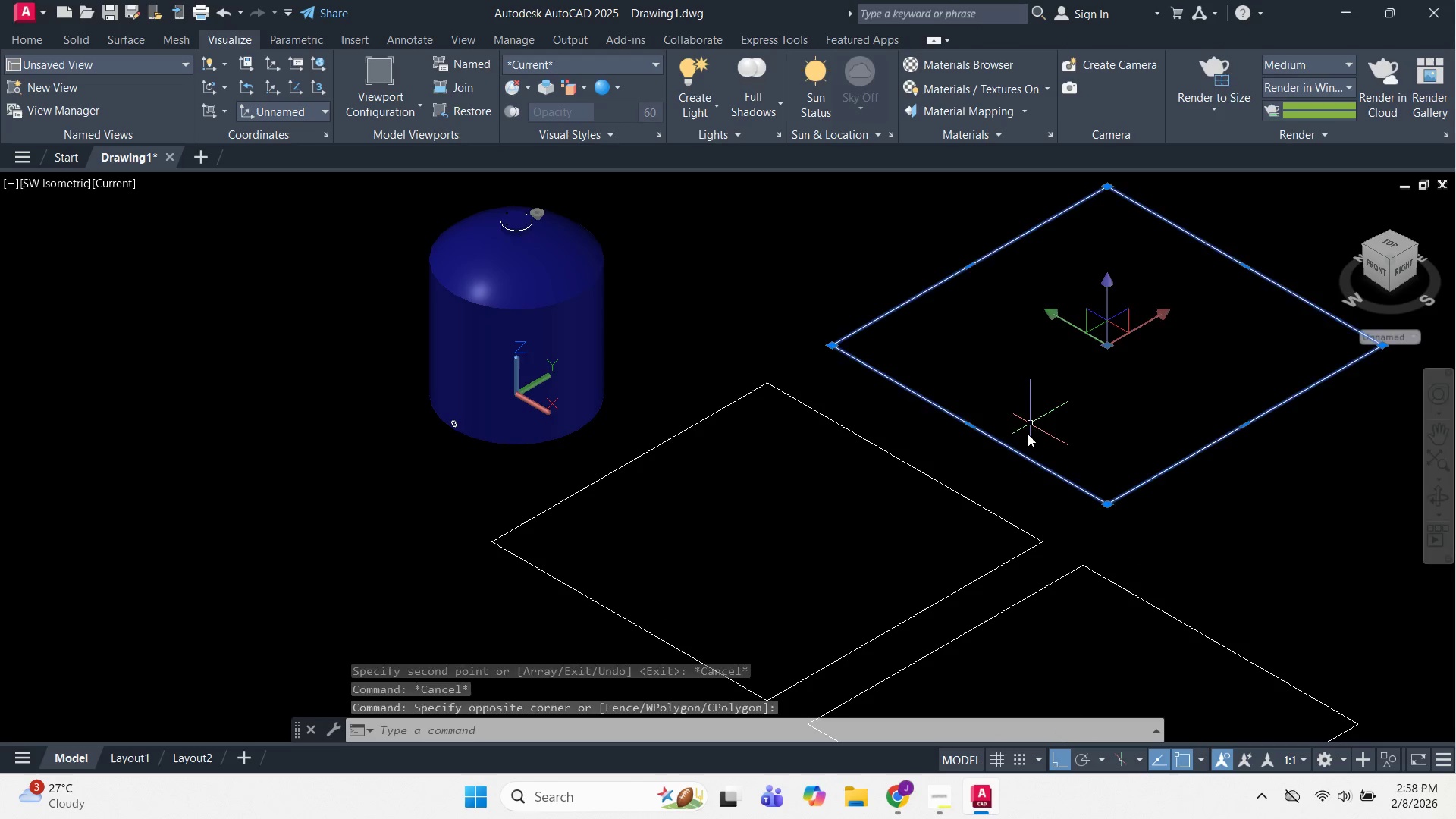 
key(Escape)
 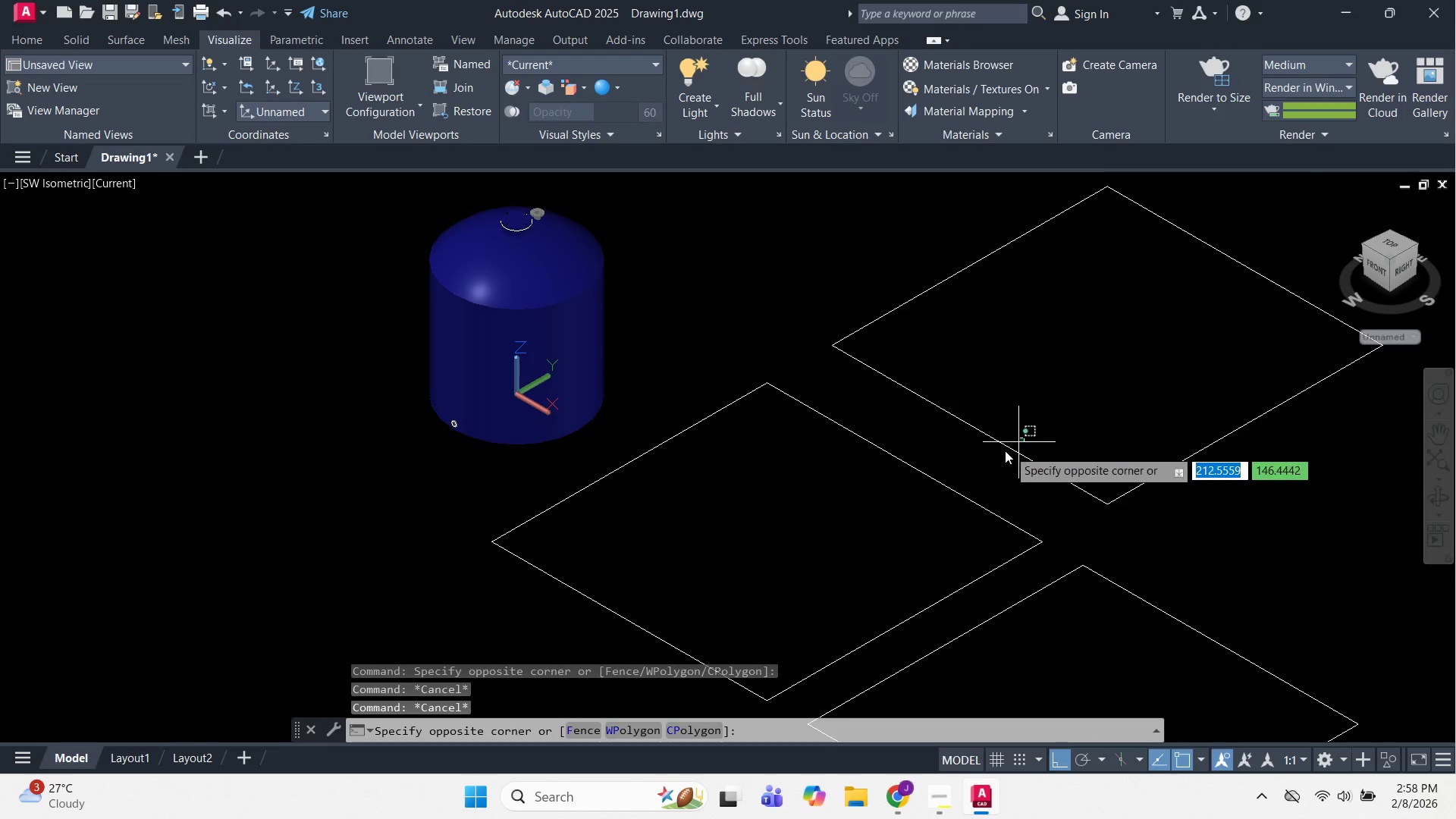 
double_click([981, 457])
 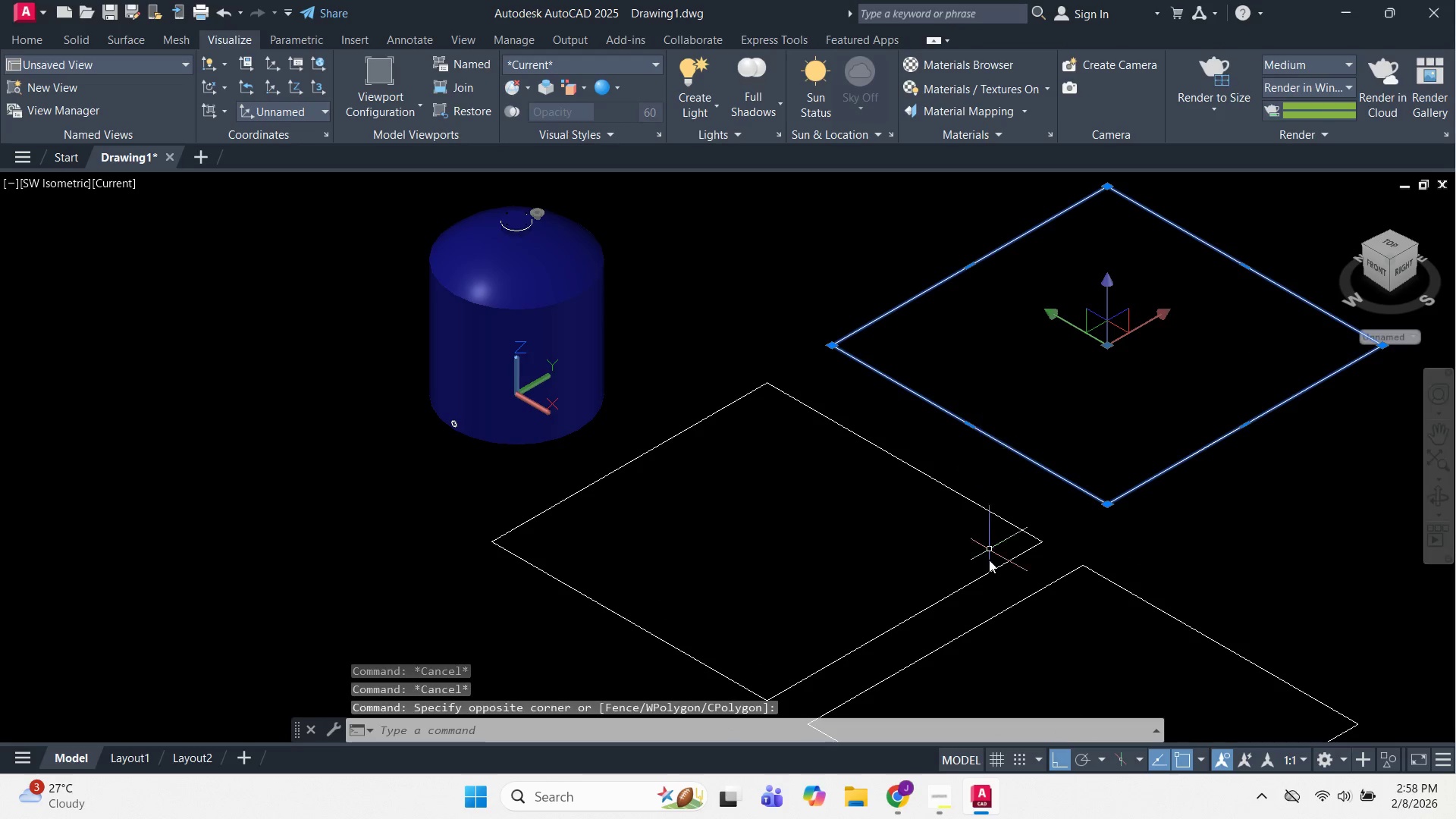 
key(Escape)
 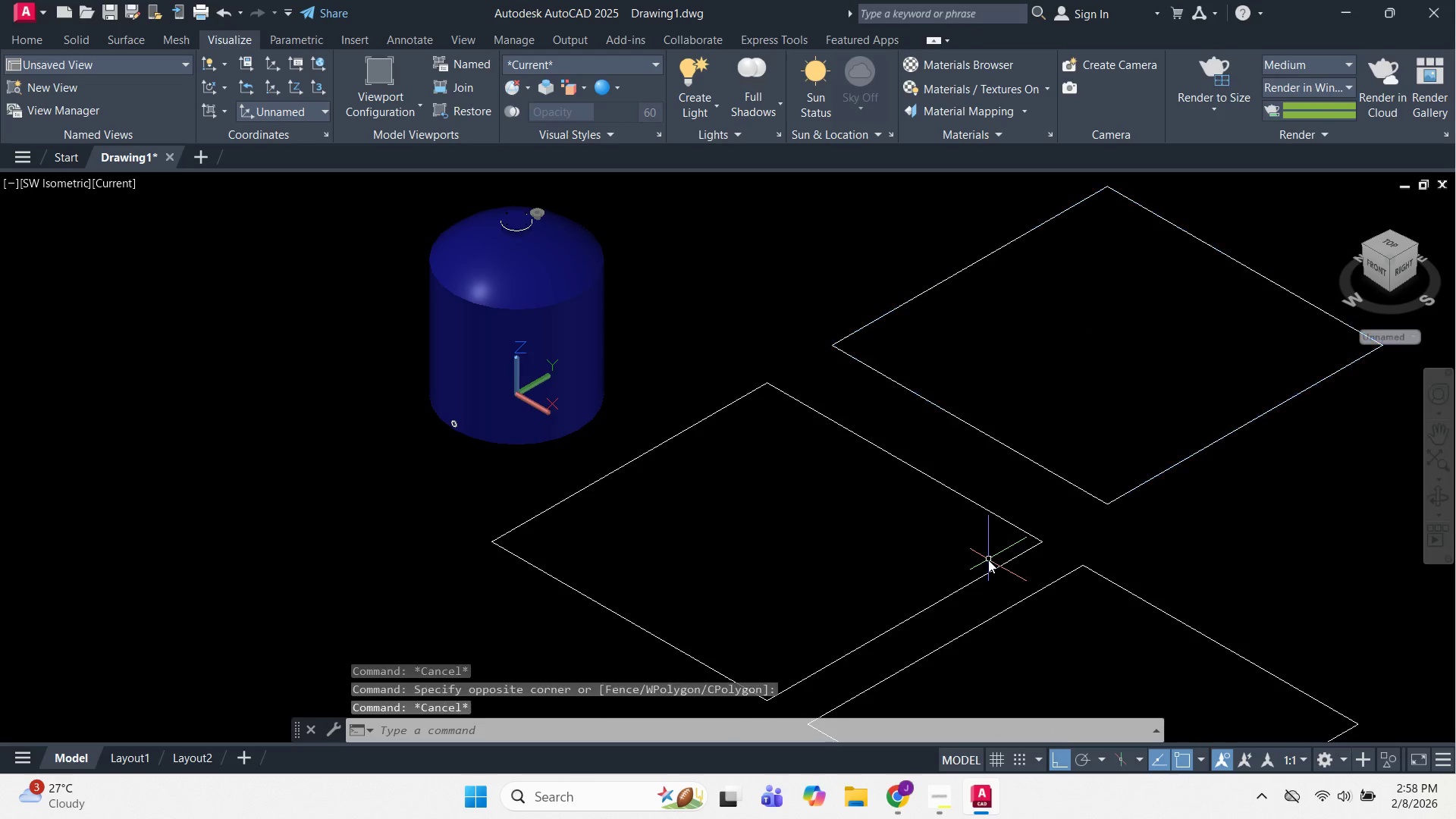 
key(Escape)
 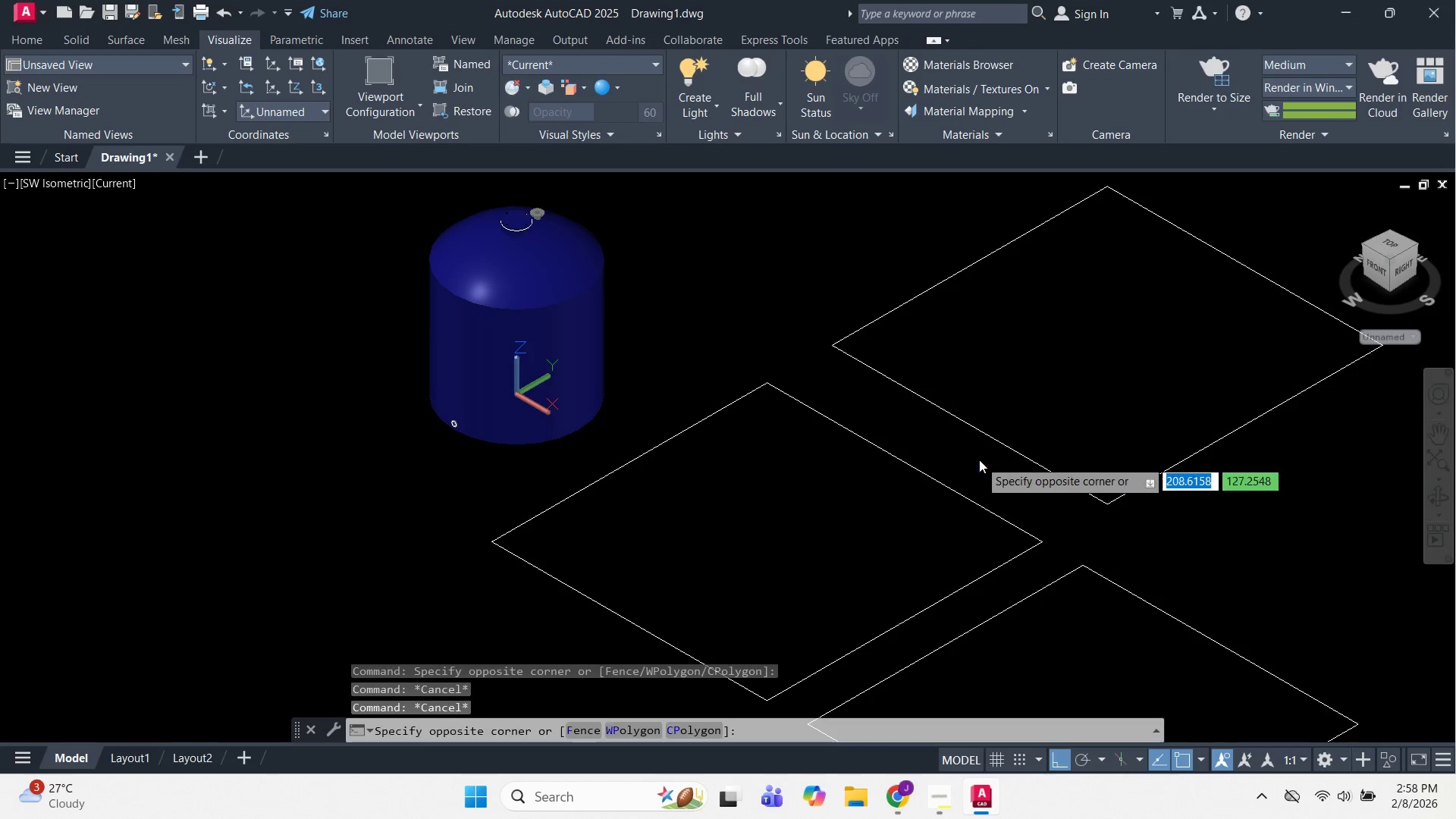 
double_click([958, 410])
 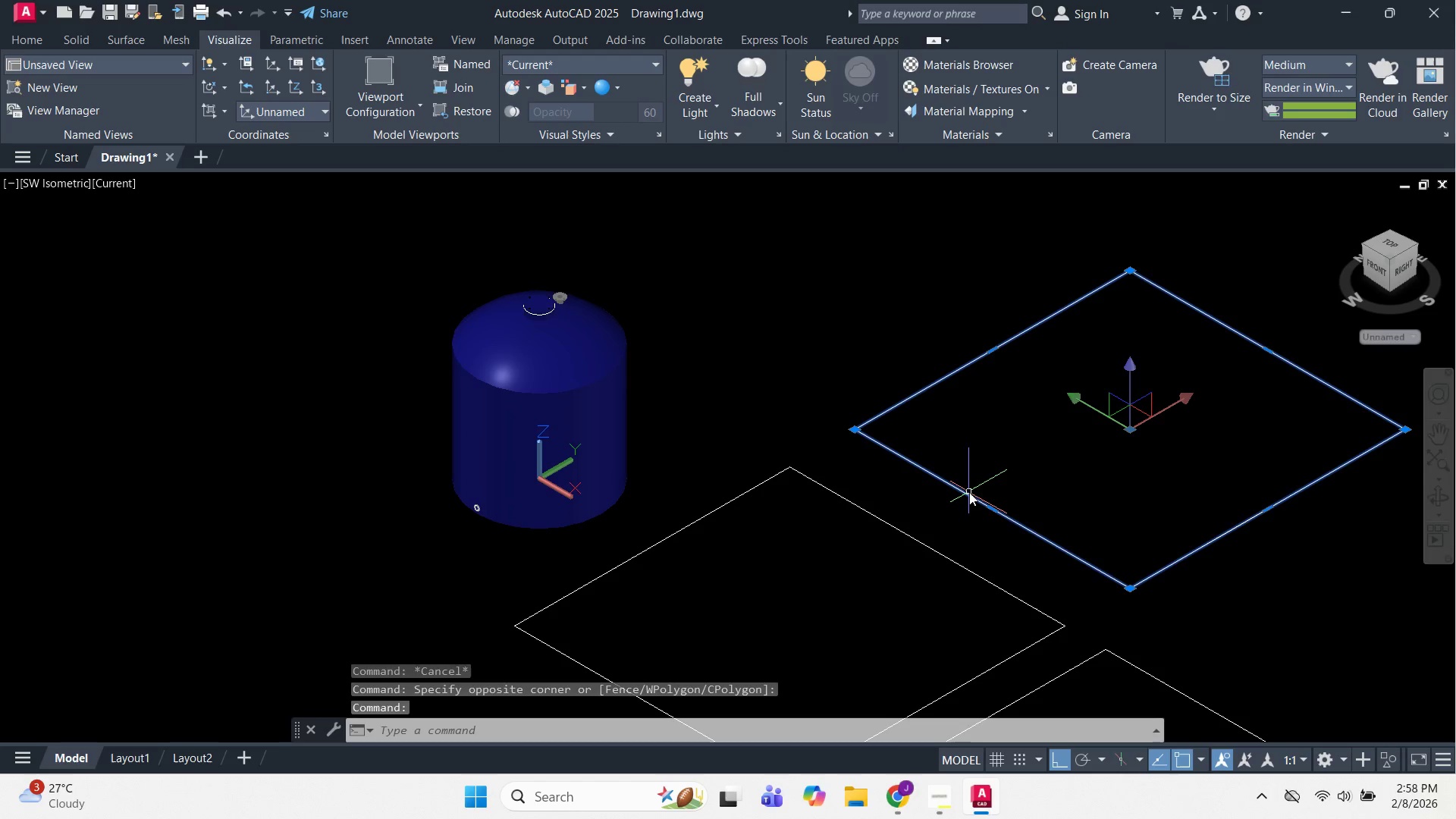 
type(3D )
 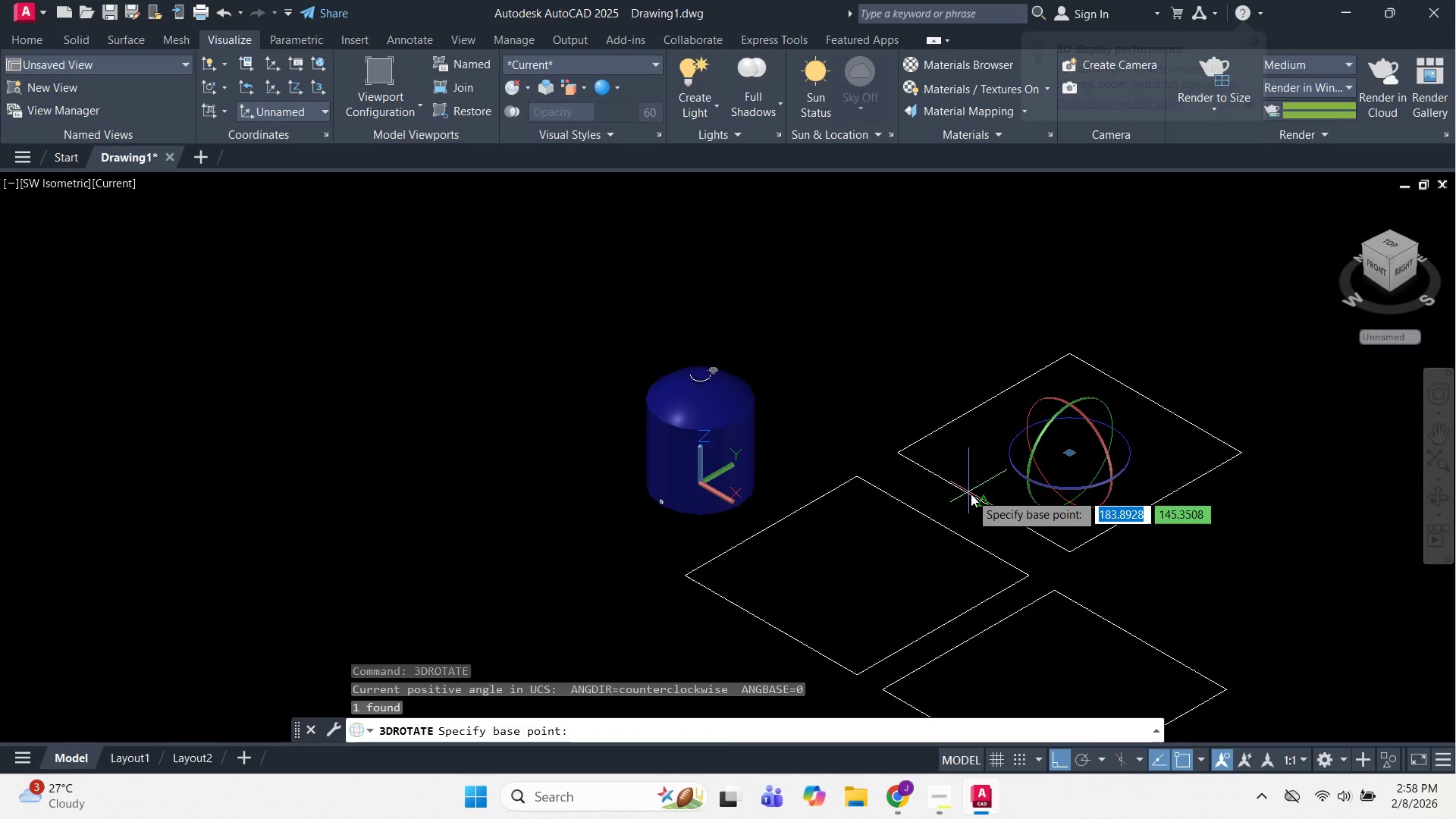 
scroll: coordinate [969, 492], scroll_direction: down, amount: 1.0
 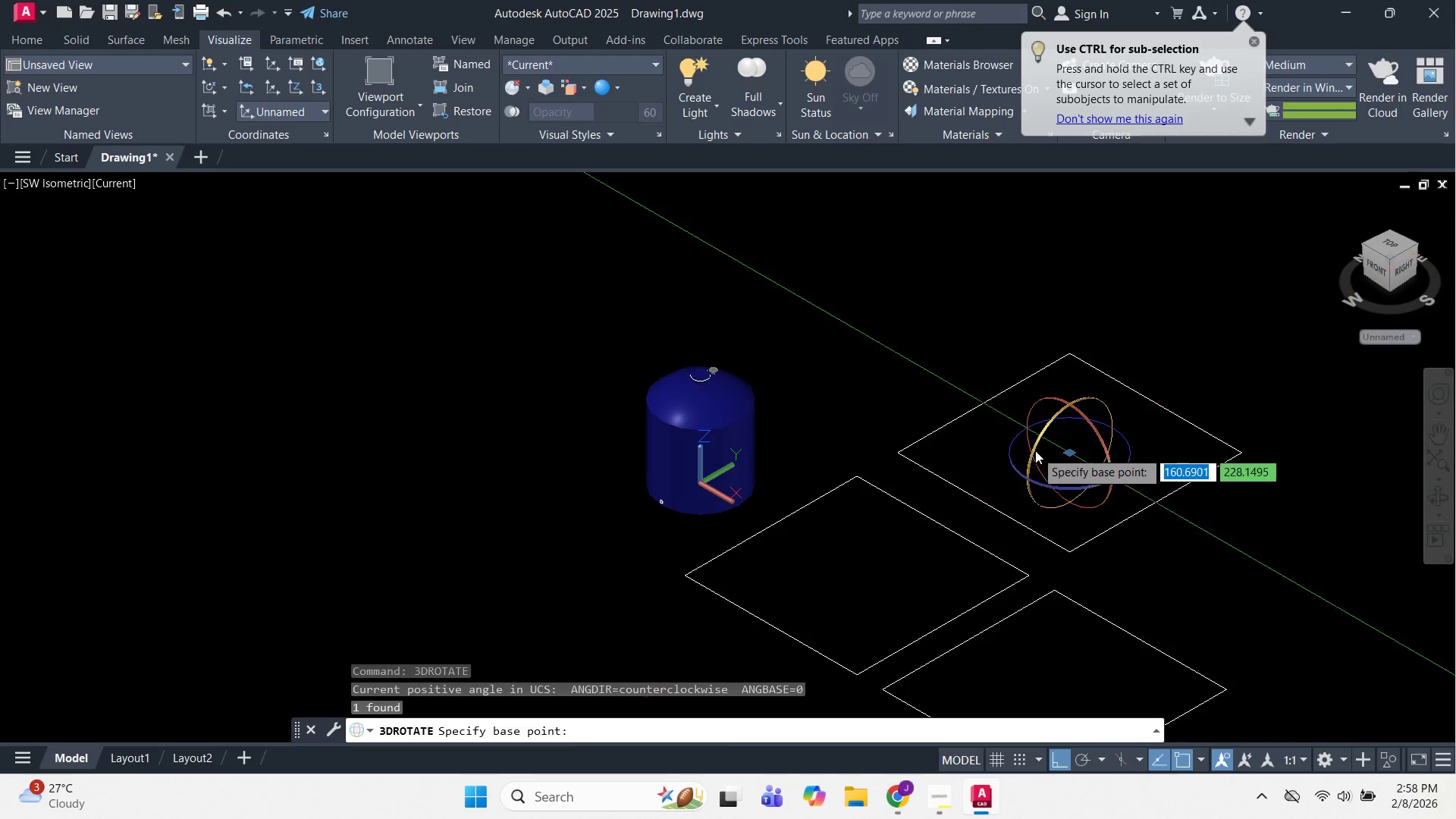 
left_click([1035, 450])
 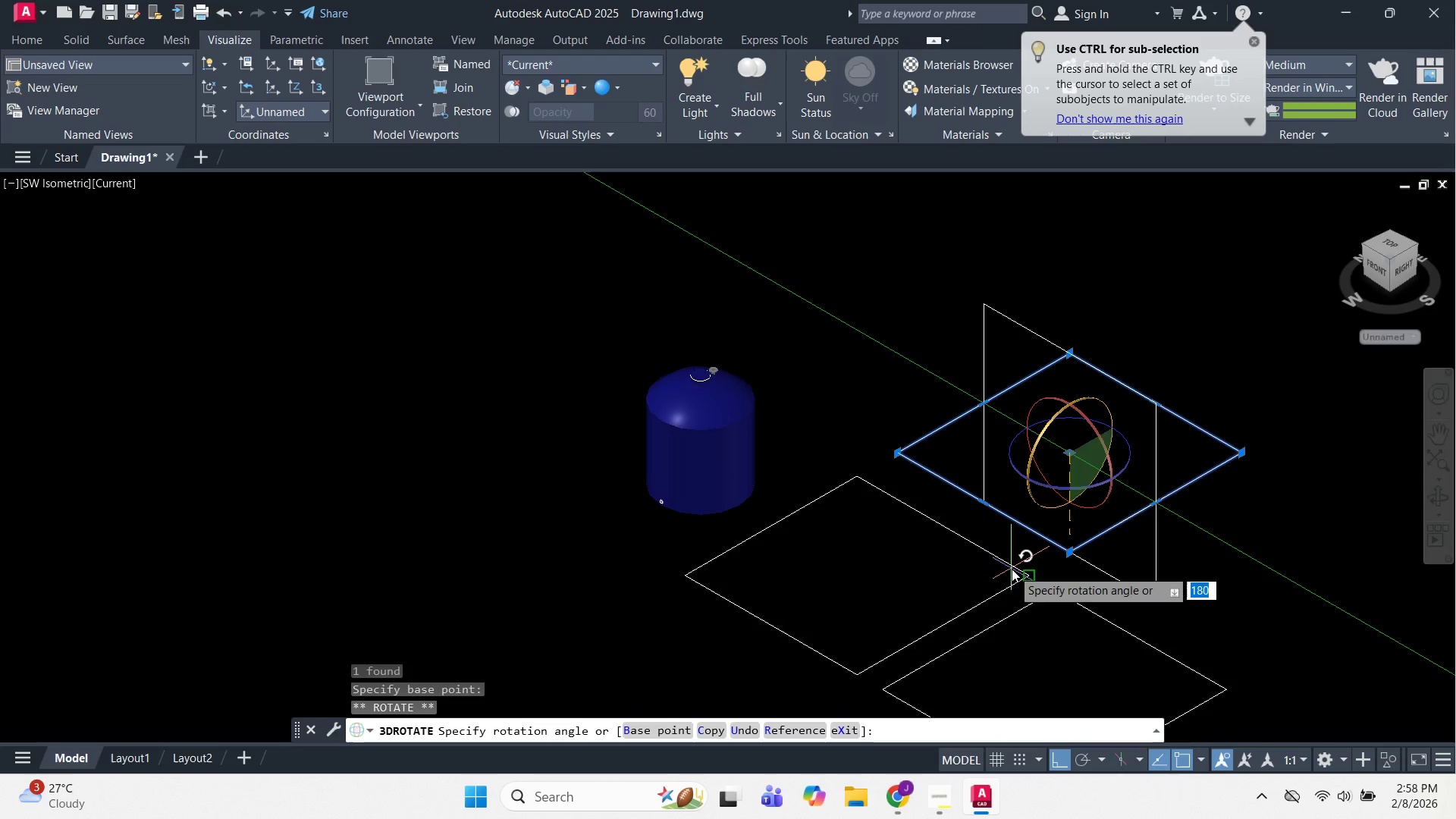 
left_click([1012, 569])
 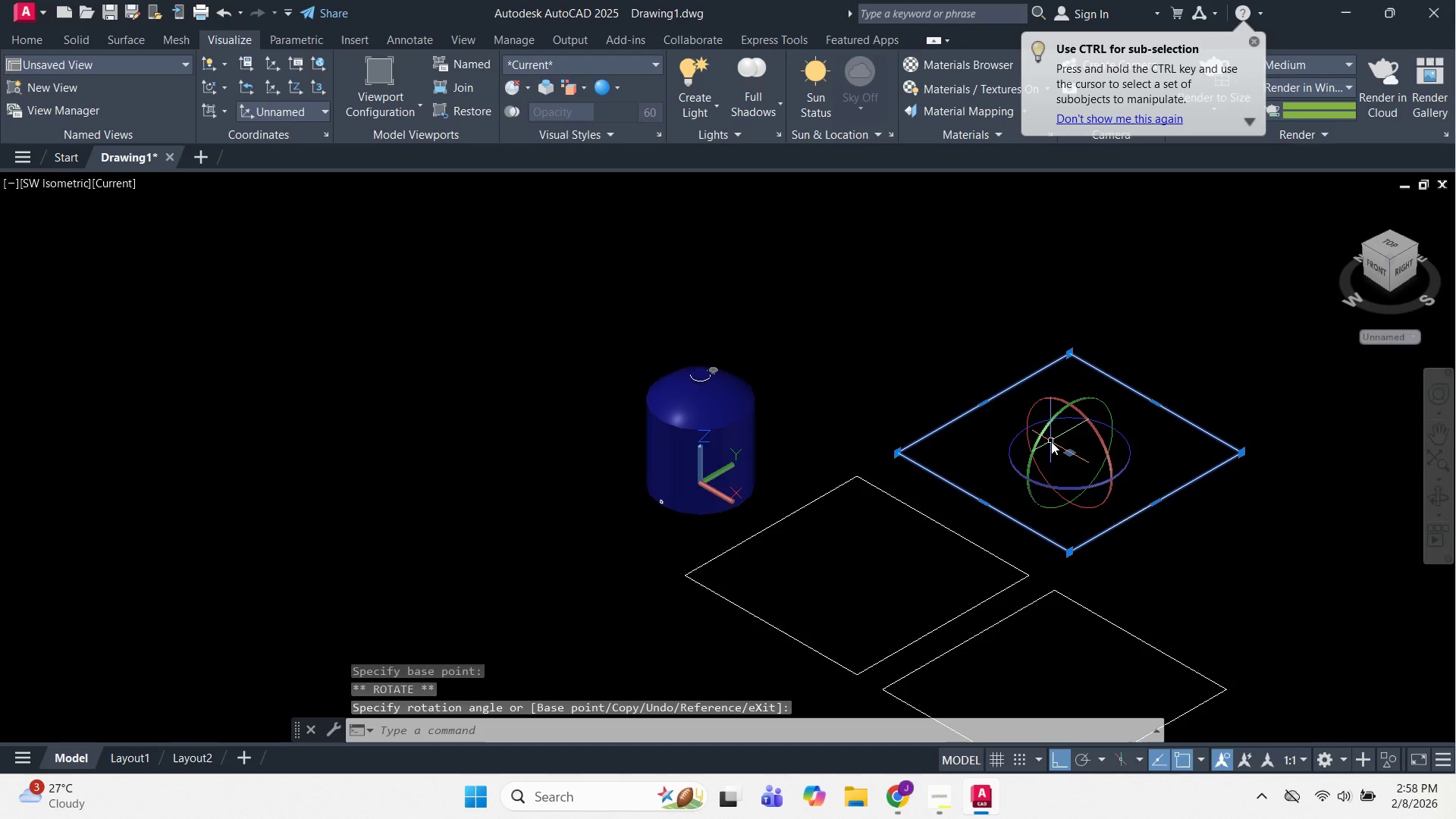 
left_click([1047, 432])
 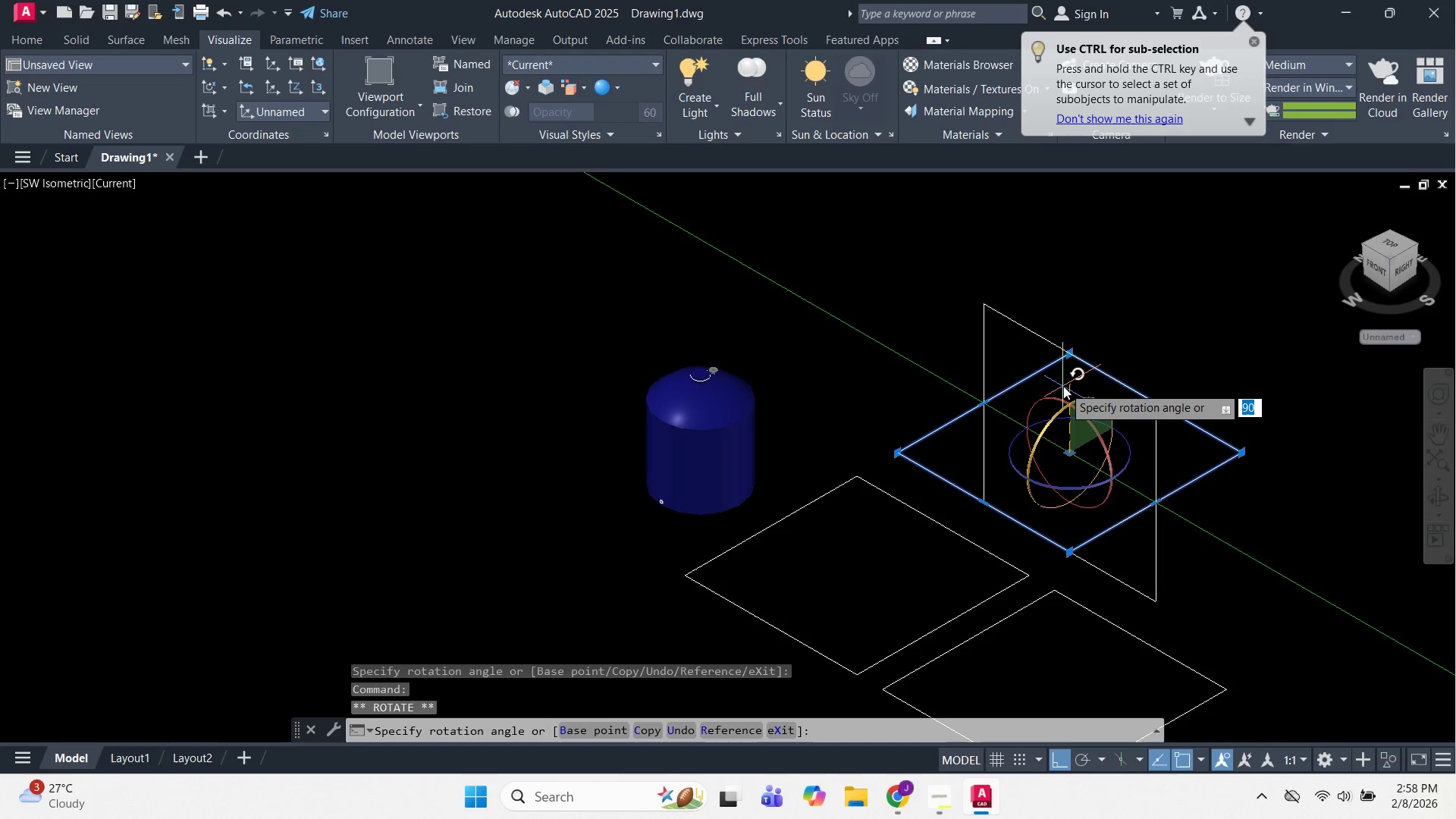 
left_click([1063, 386])
 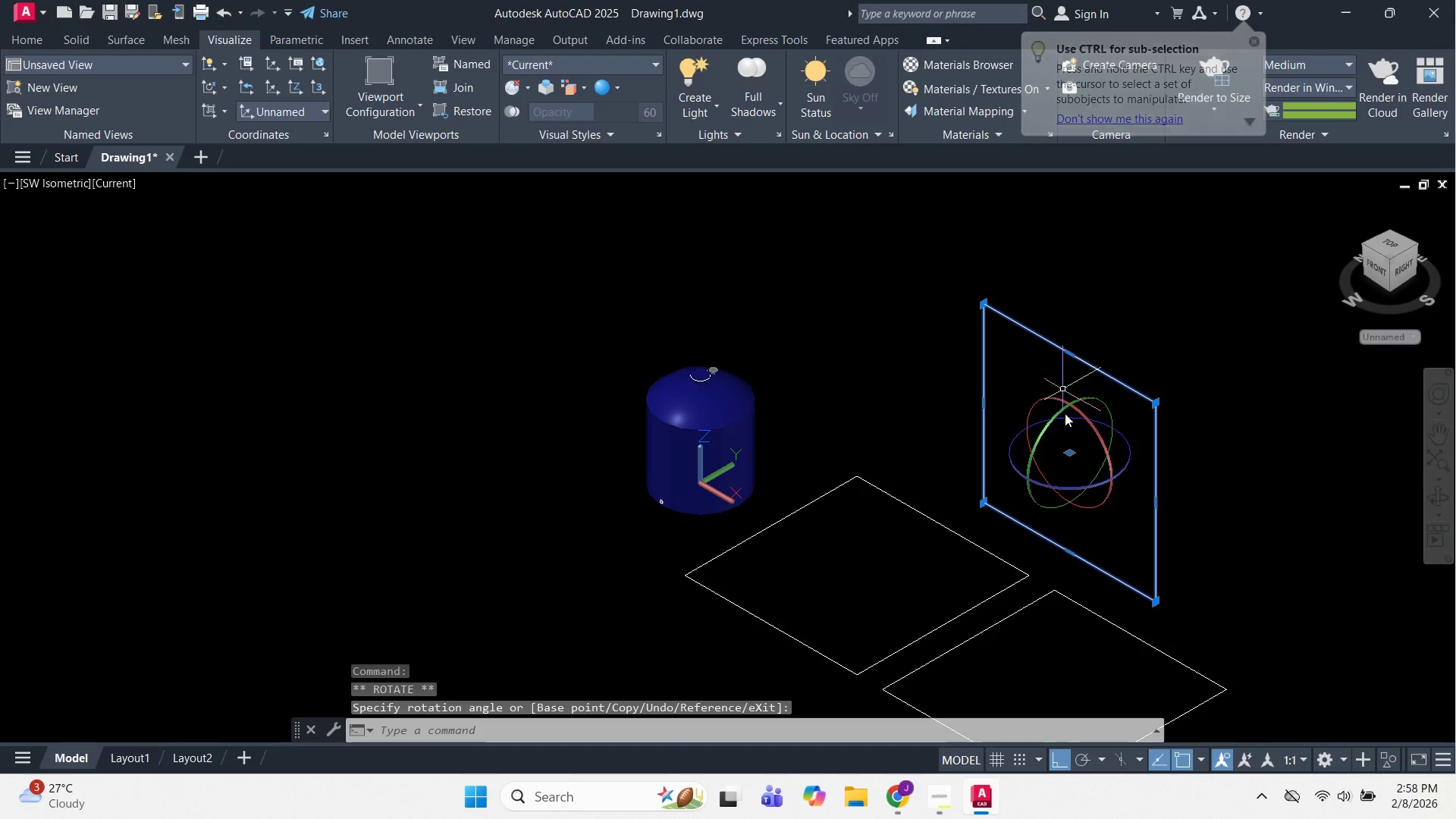 
key(Escape)
 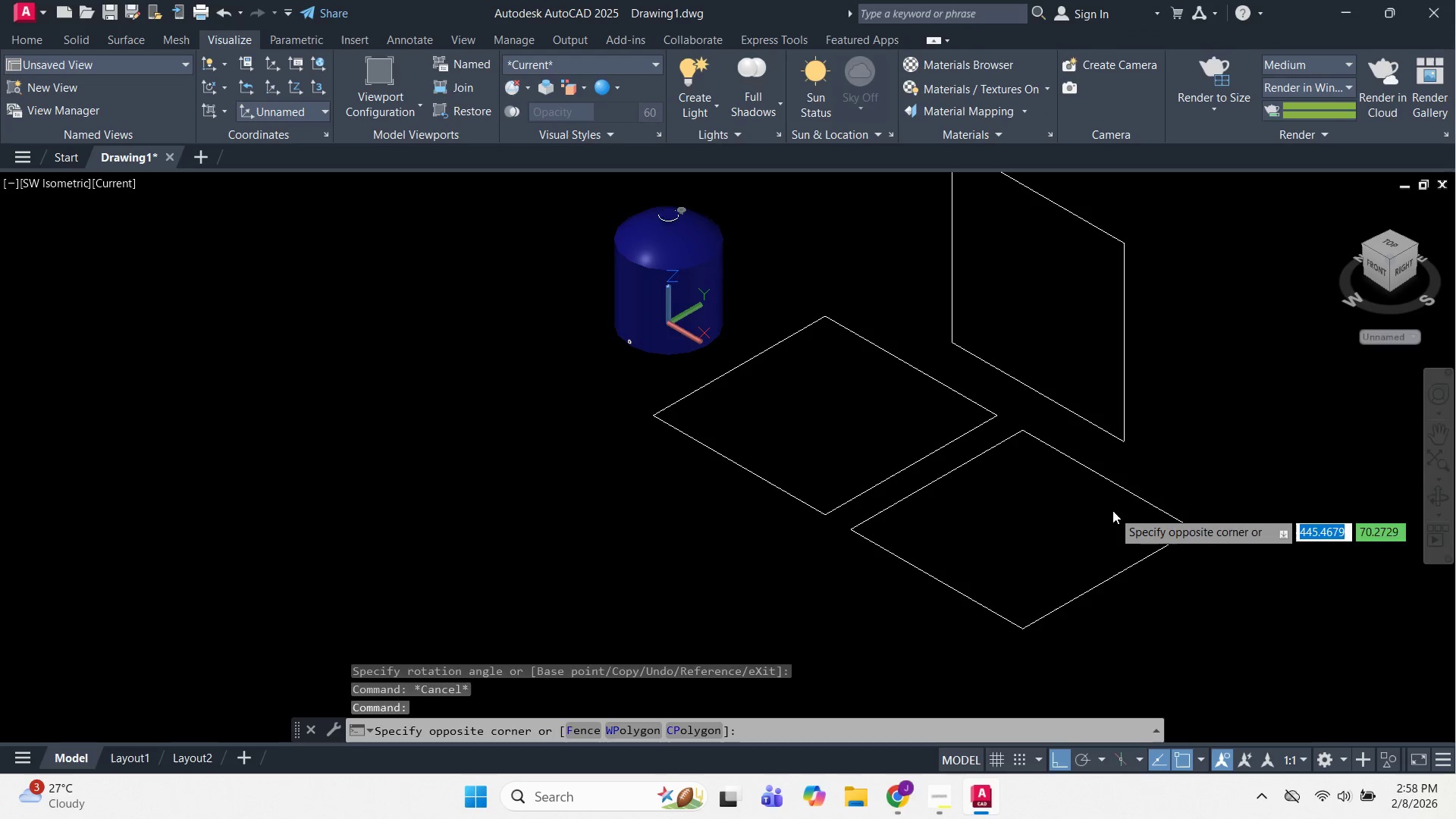 
double_click([1090, 472])
 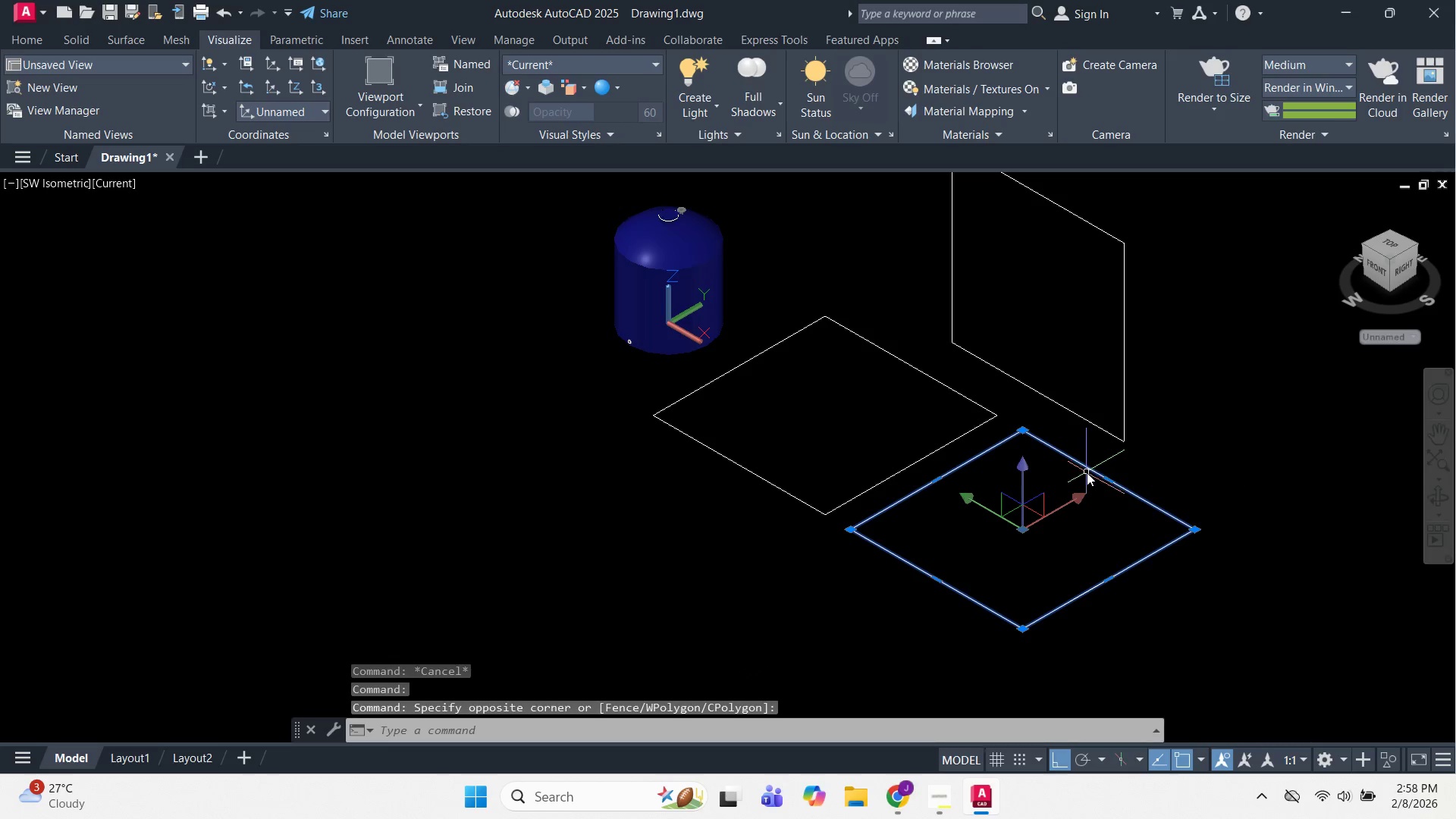 
key(Space)
 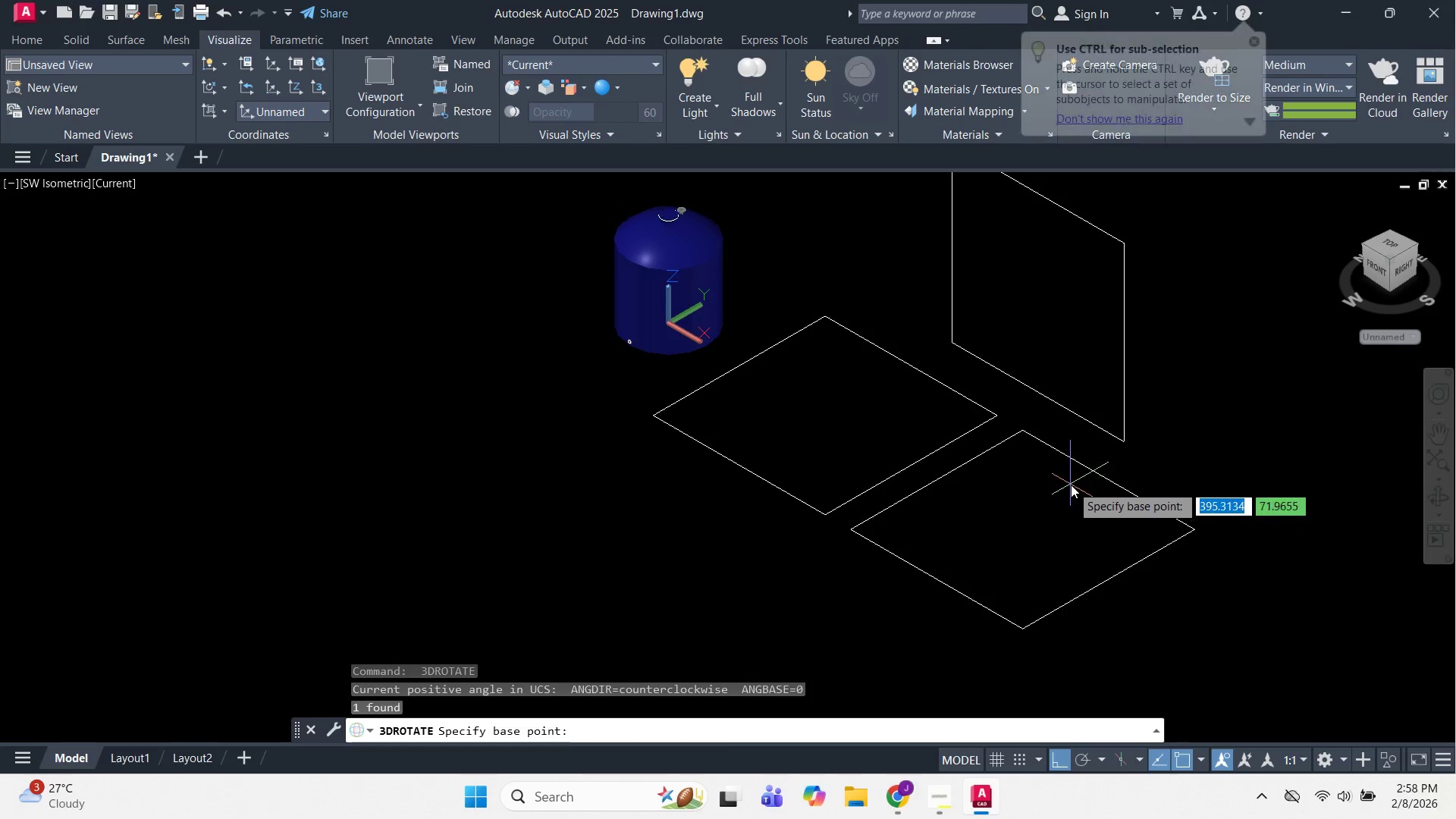 
key(Escape)
 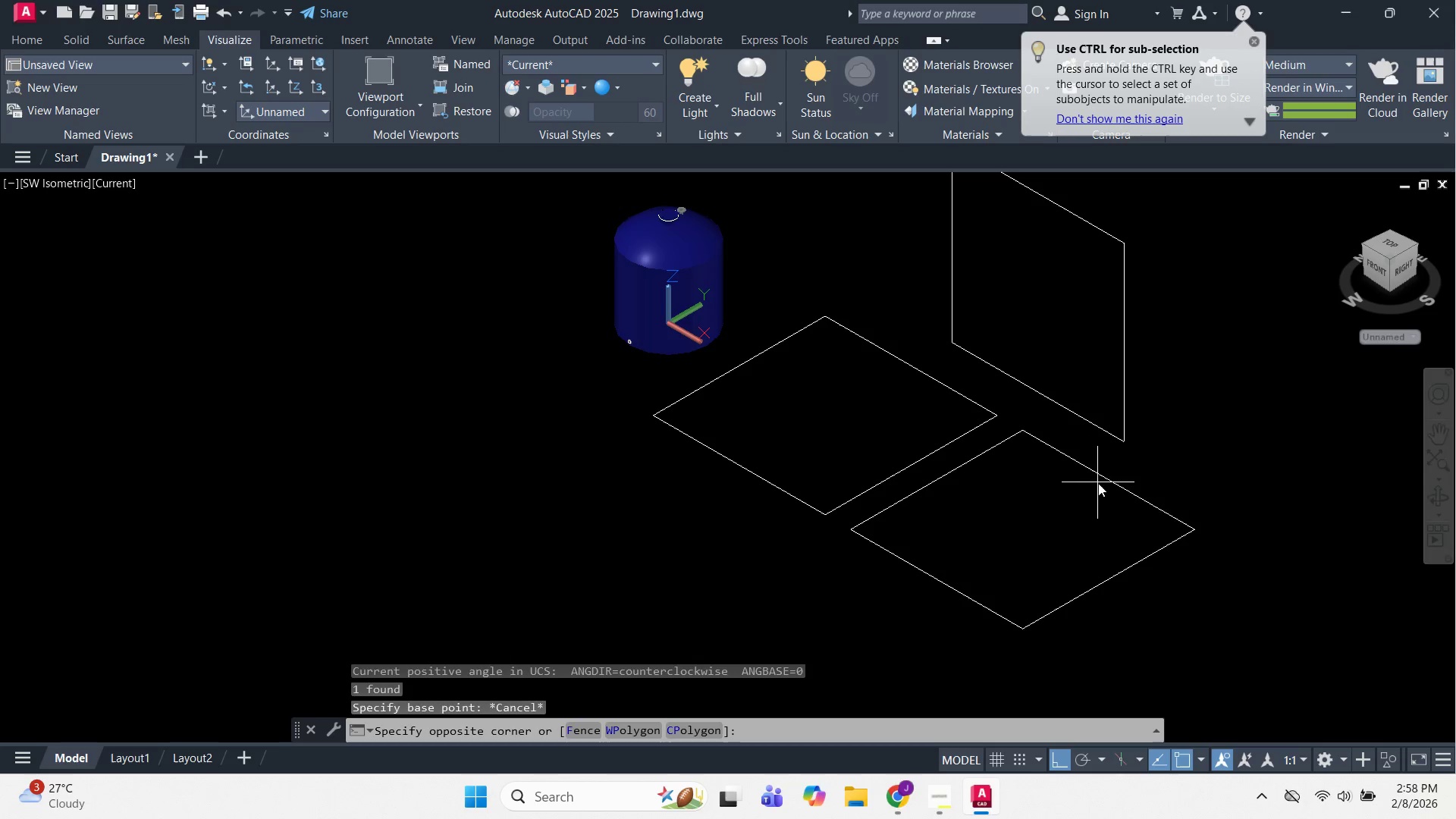 
double_click([1087, 464])
 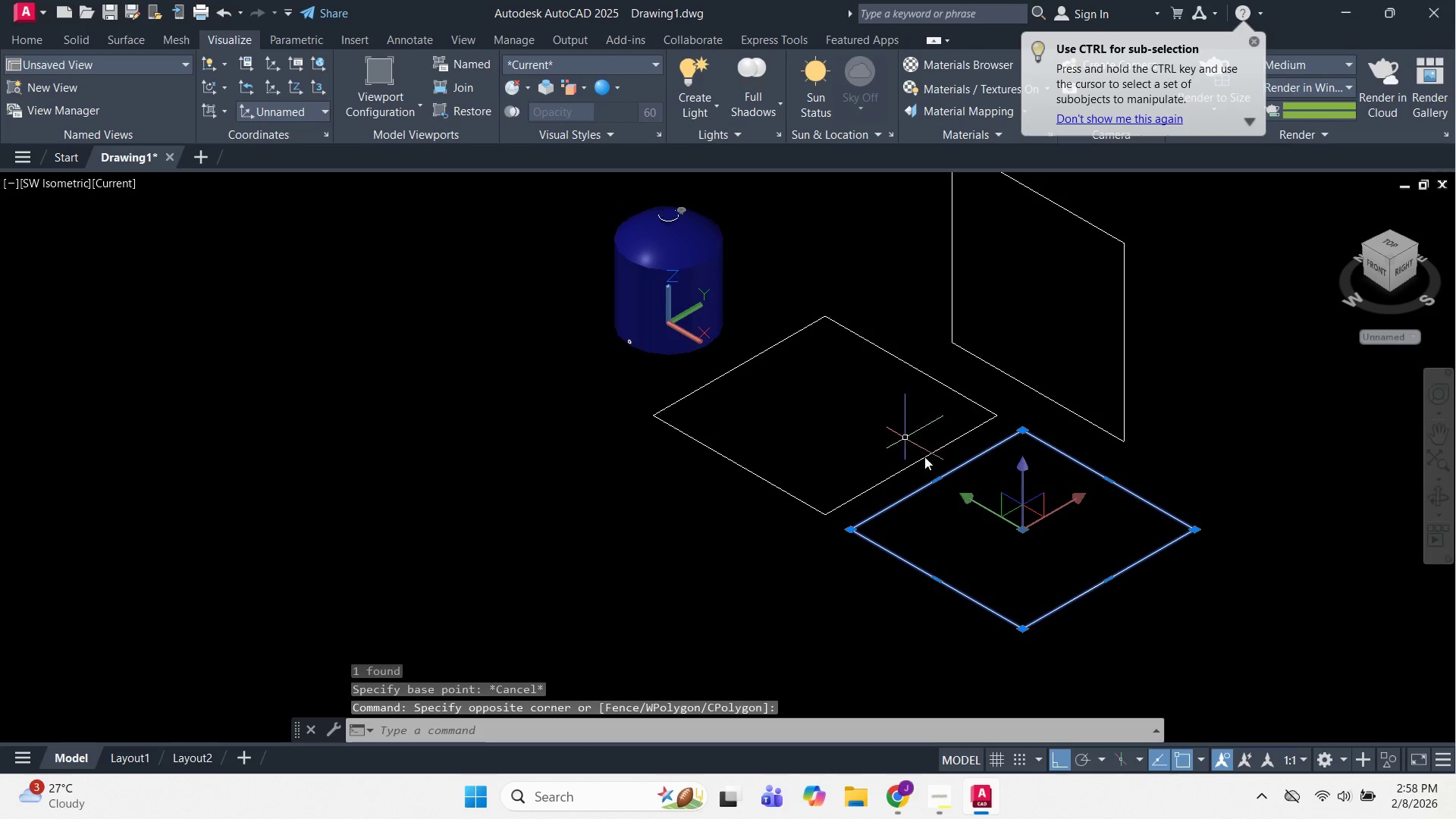 
type( )
key(Escape)
type(3D )
 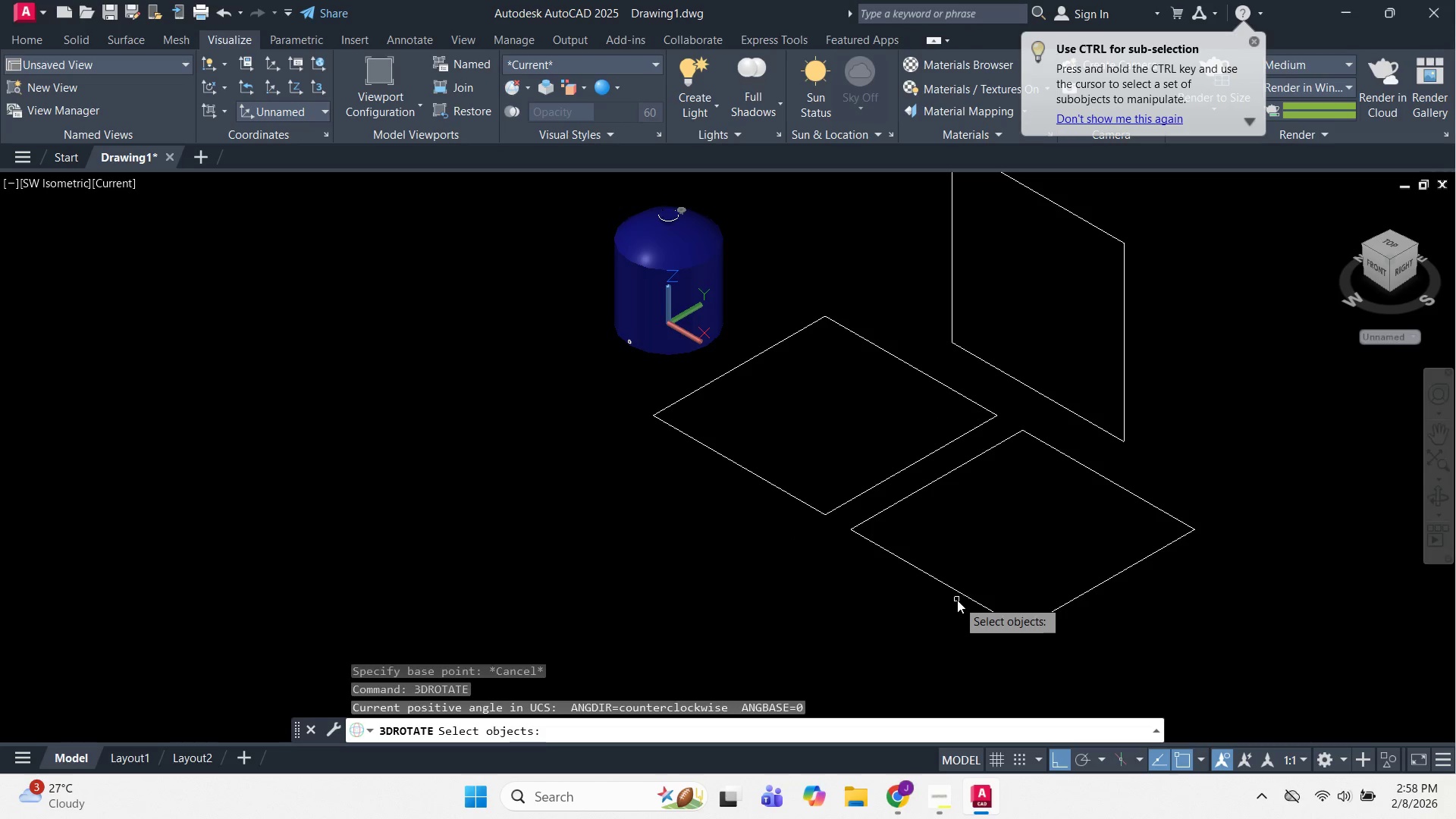 
left_click([956, 590])
 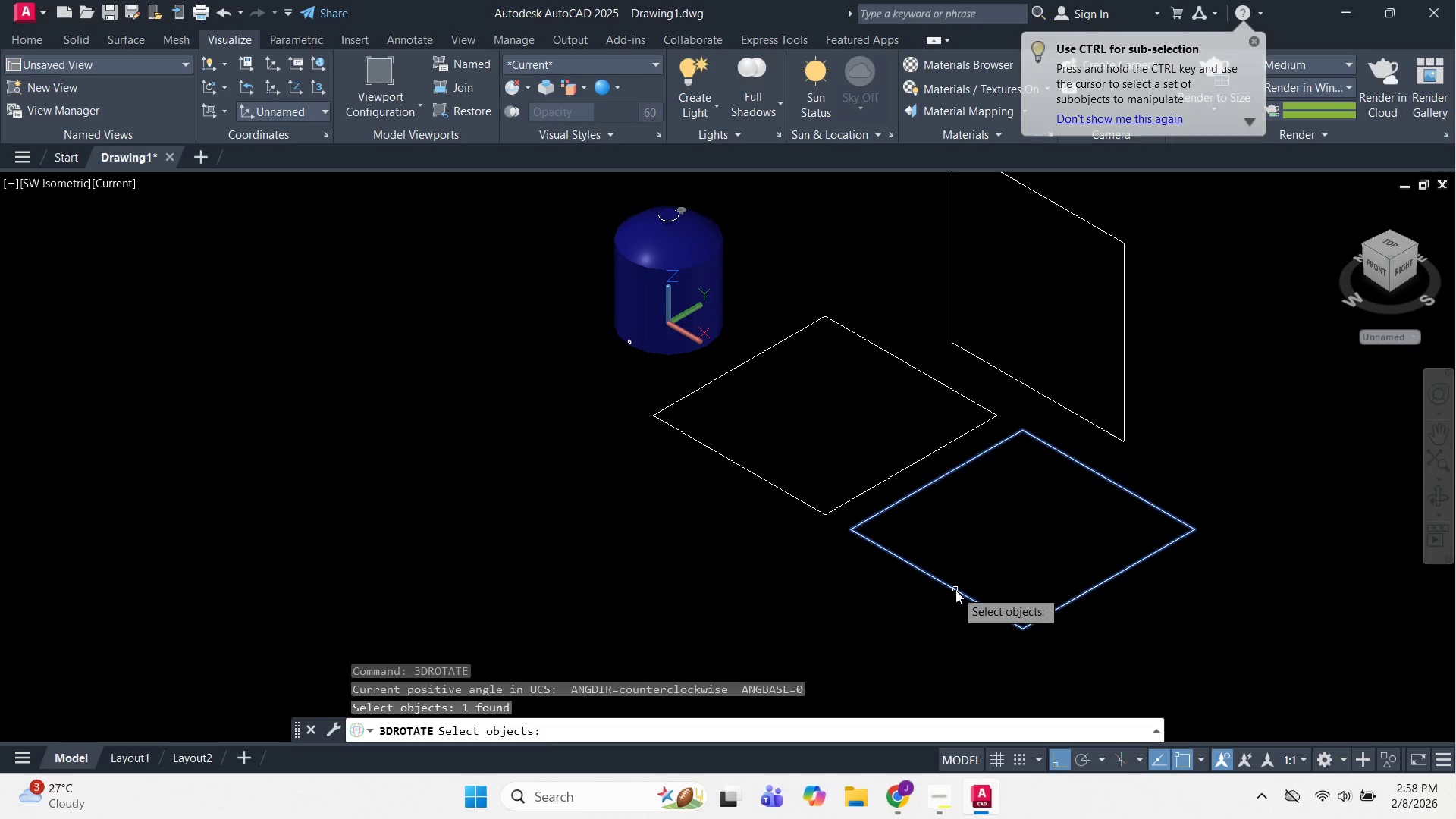 
key(Space)
 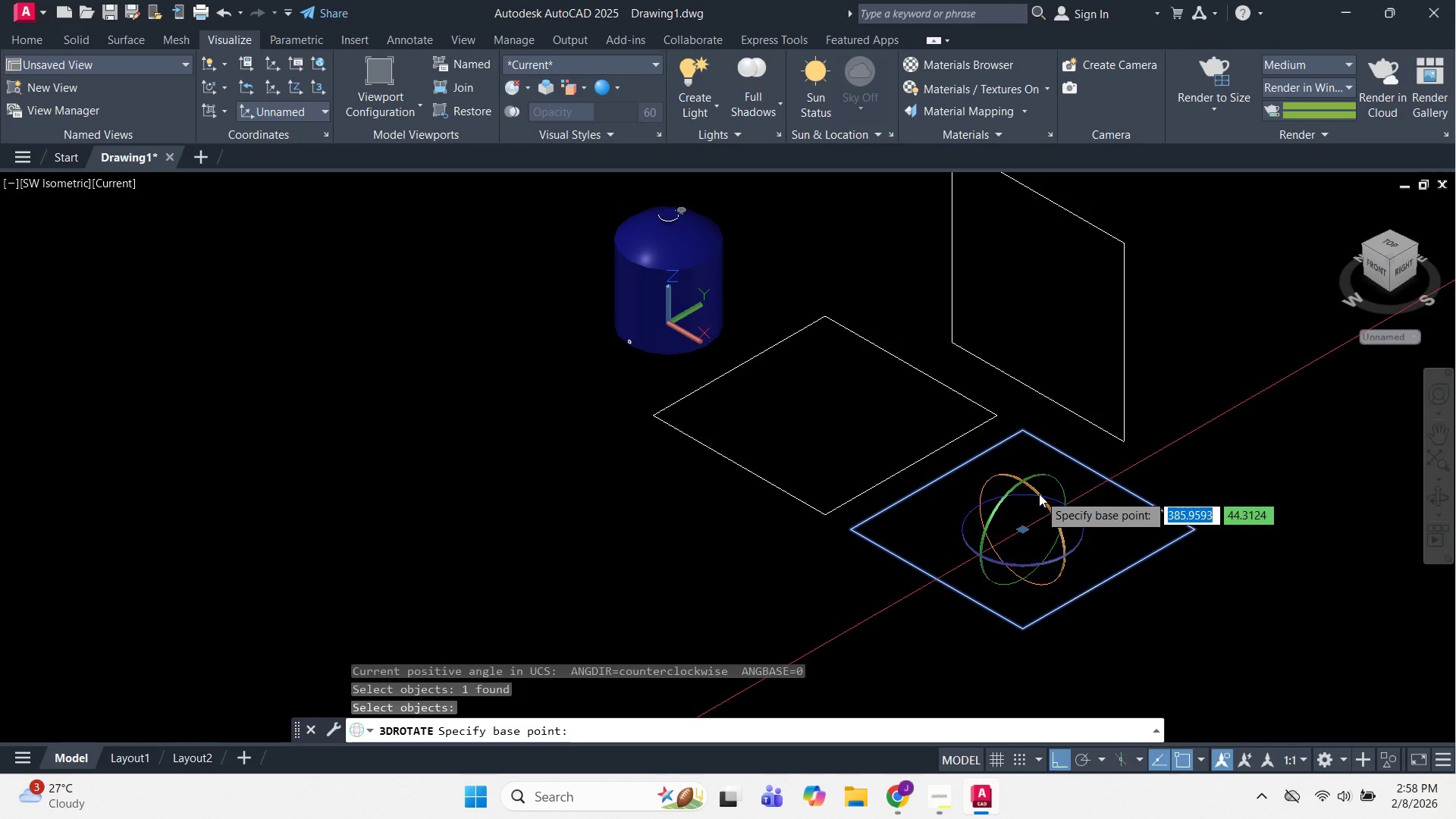 
left_click([1039, 494])
 